 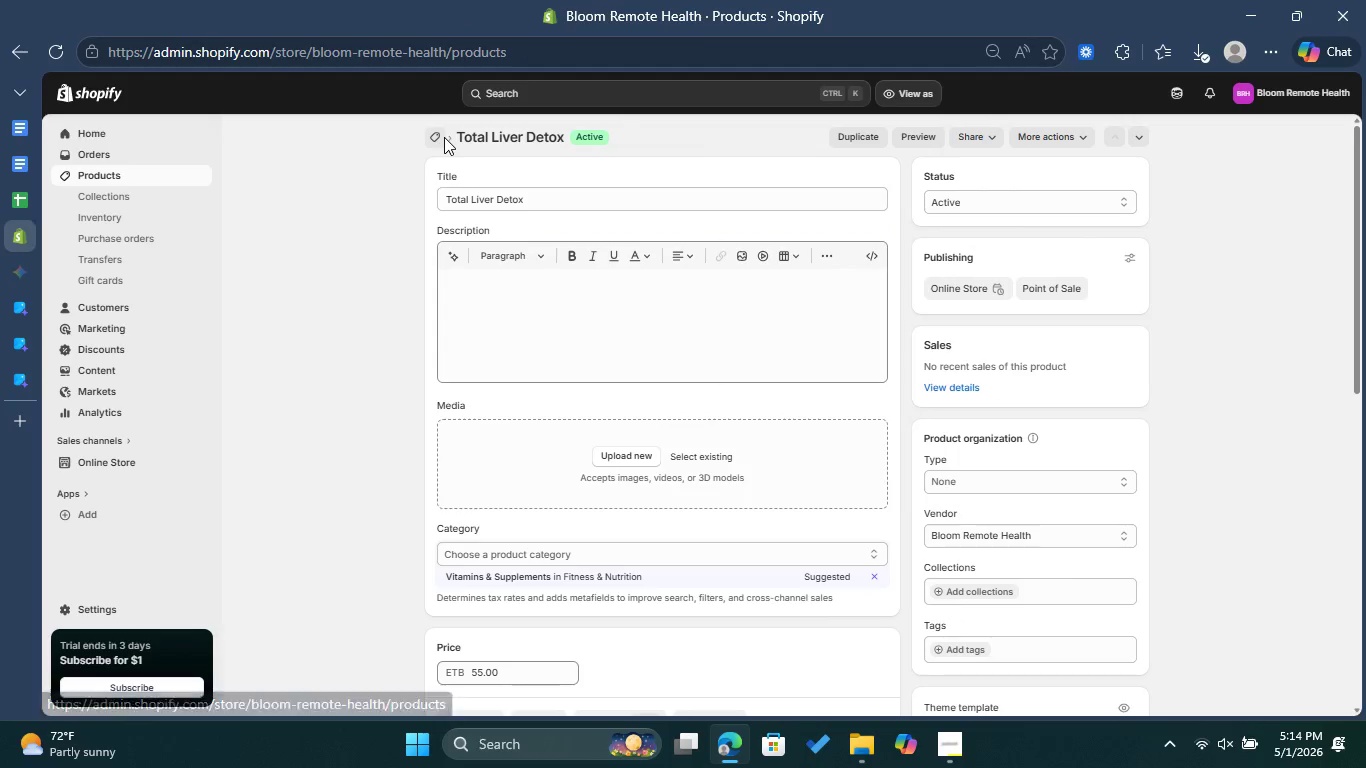 
left_click([380, 273])
 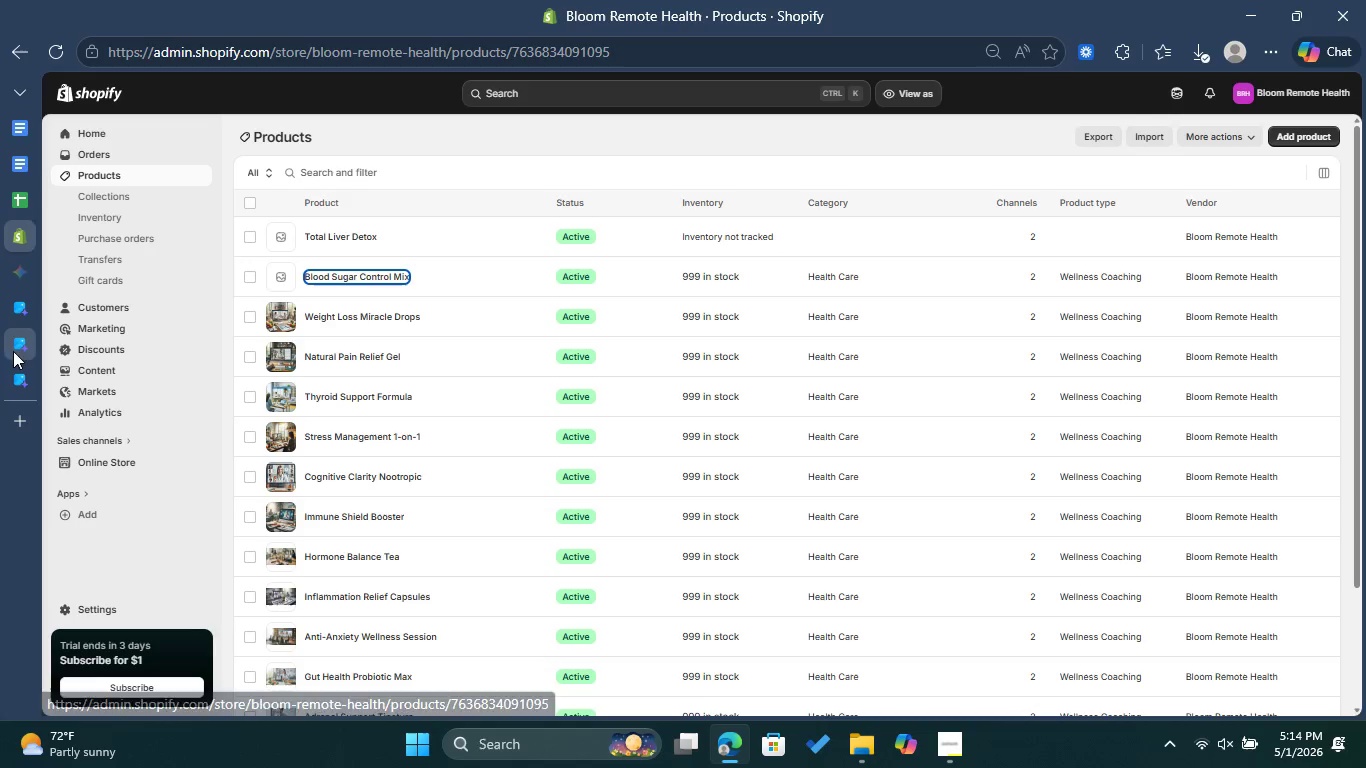 
left_click([19, 372])
 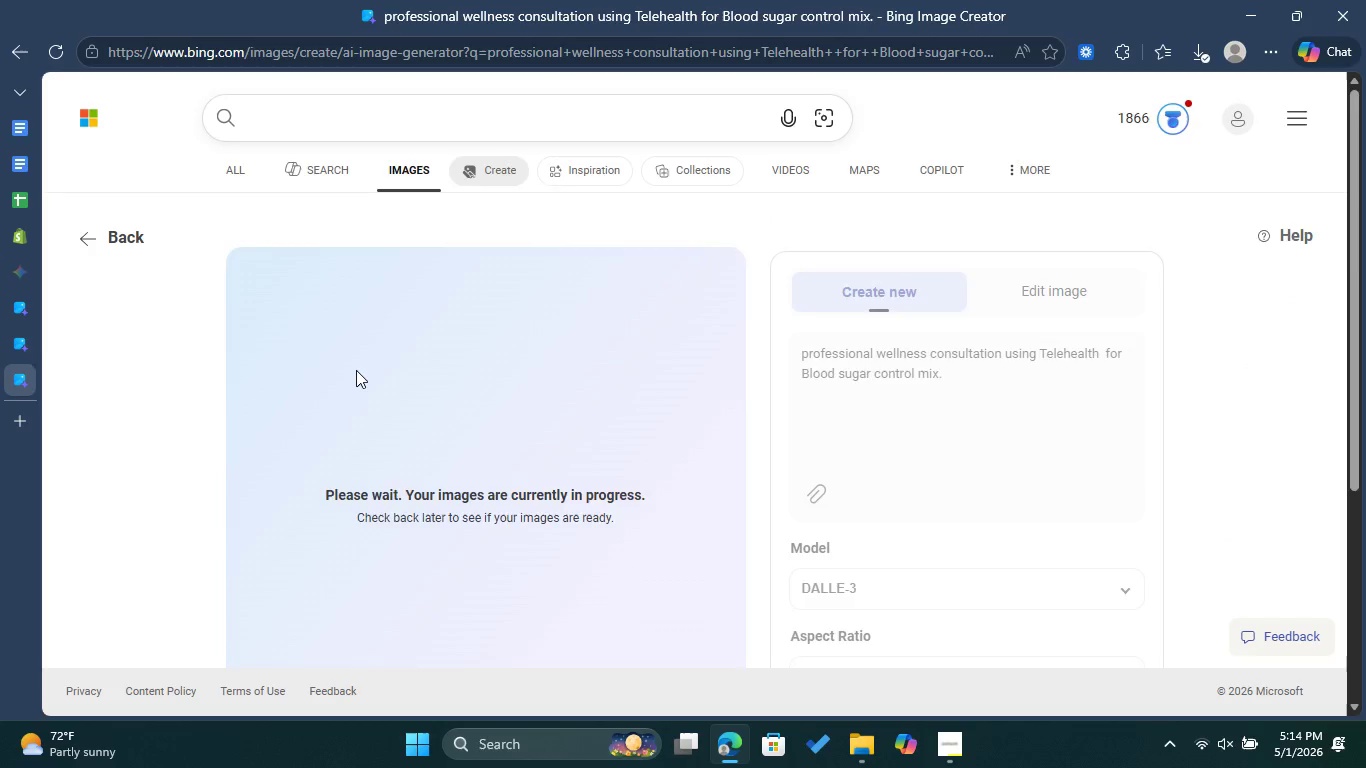 
scroll: coordinate [298, 450], scroll_direction: down, amount: 13.0
 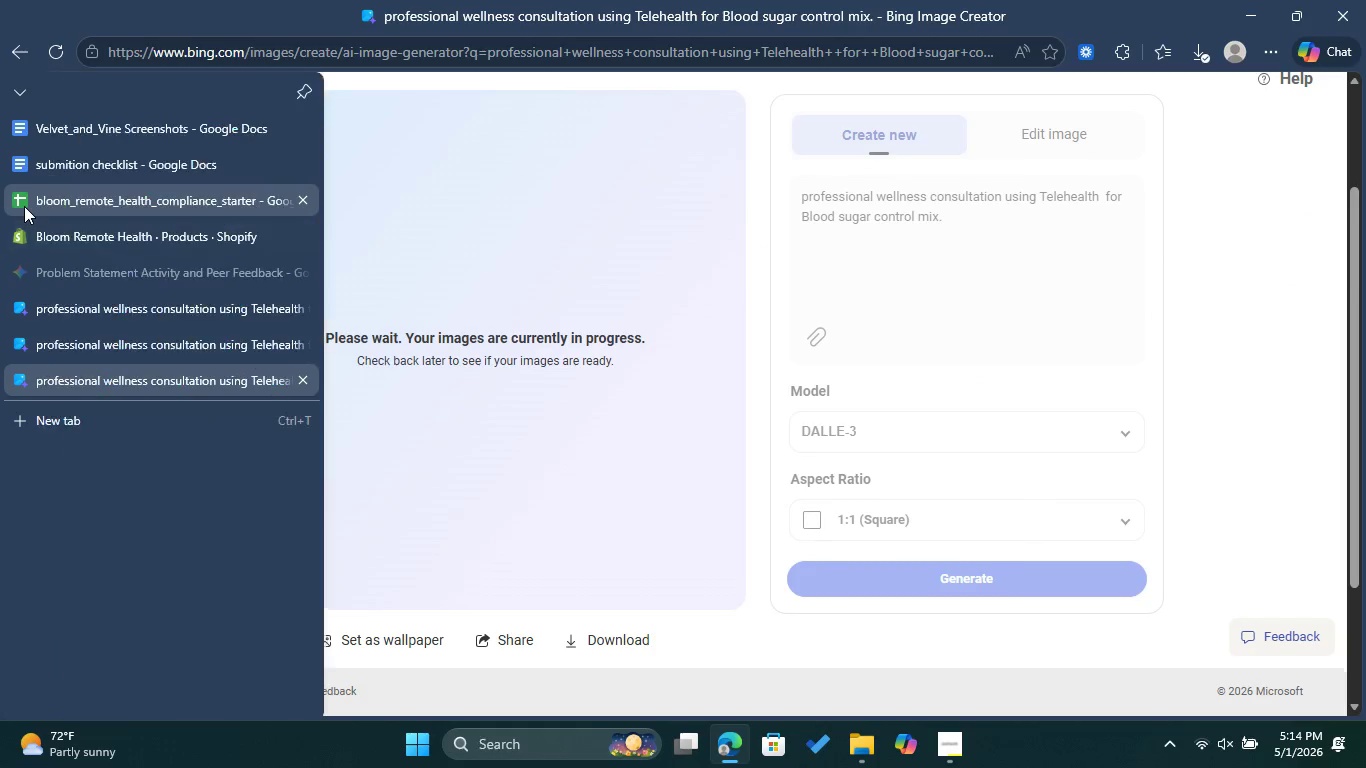 
left_click([25, 204])
 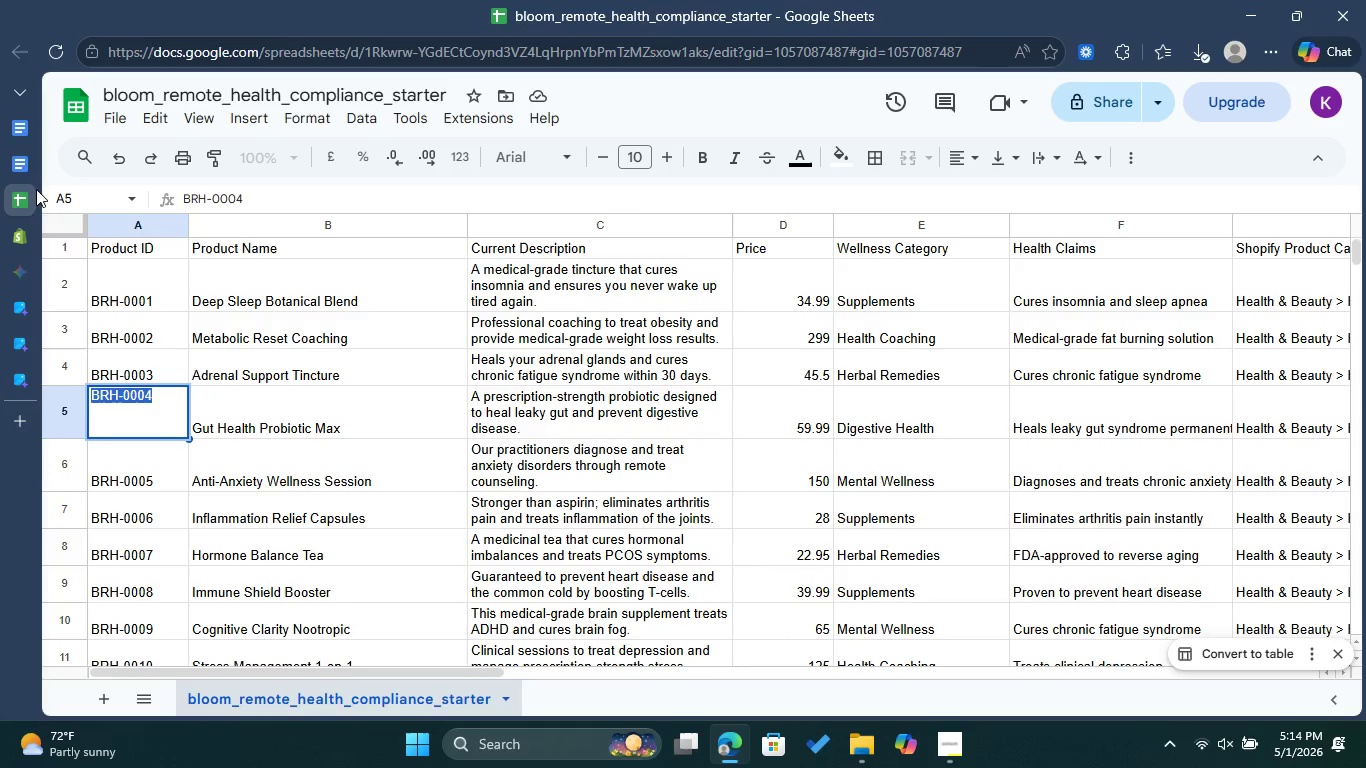 
left_click([25, 236])
 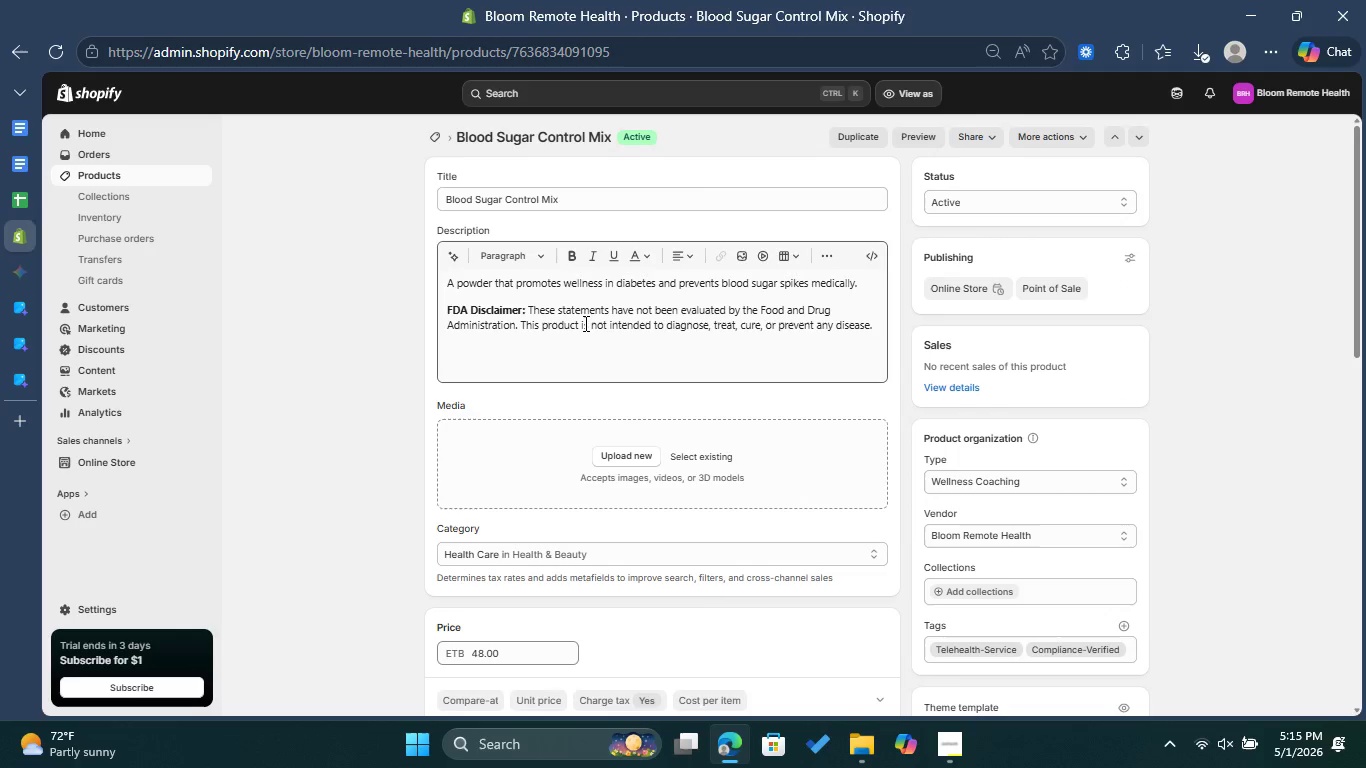 
wait(7.84)
 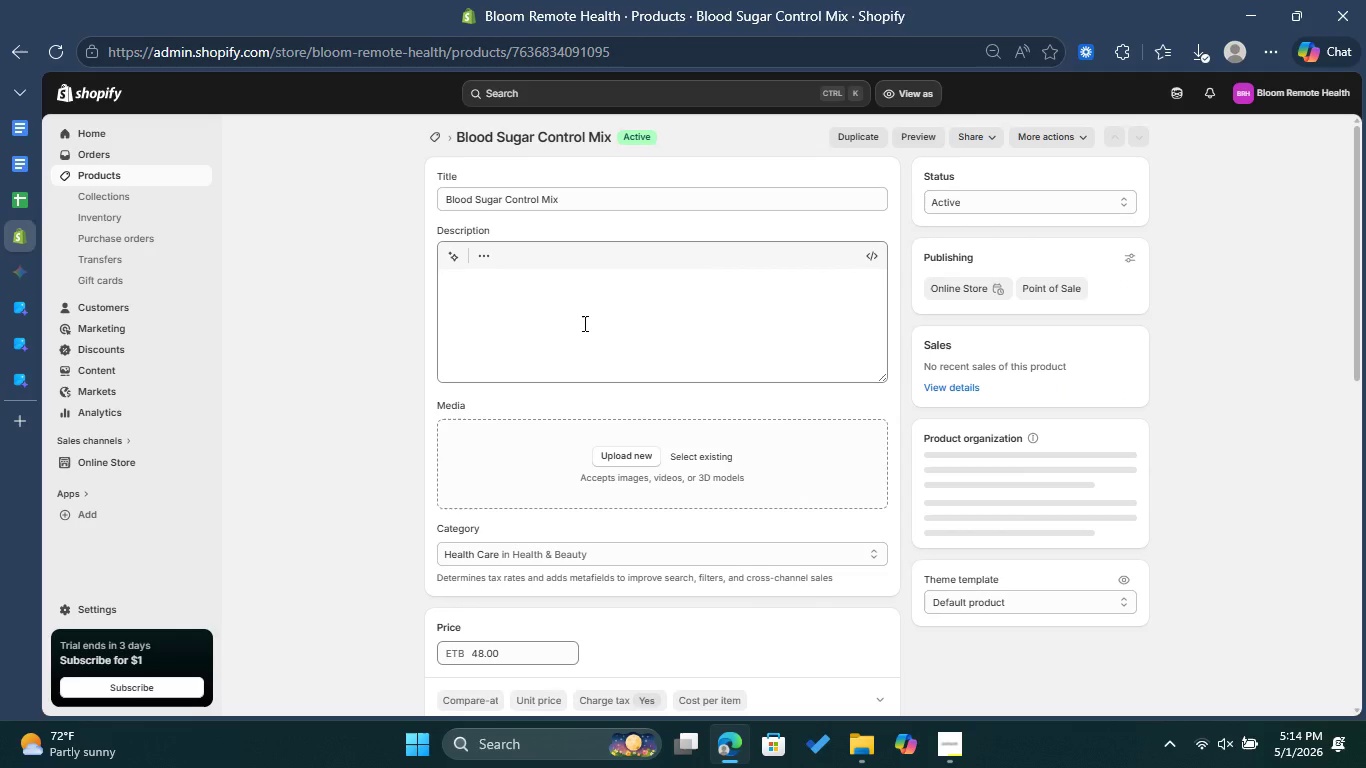 
left_click_drag(start_coordinate=[877, 325], to_coordinate=[446, 304])
 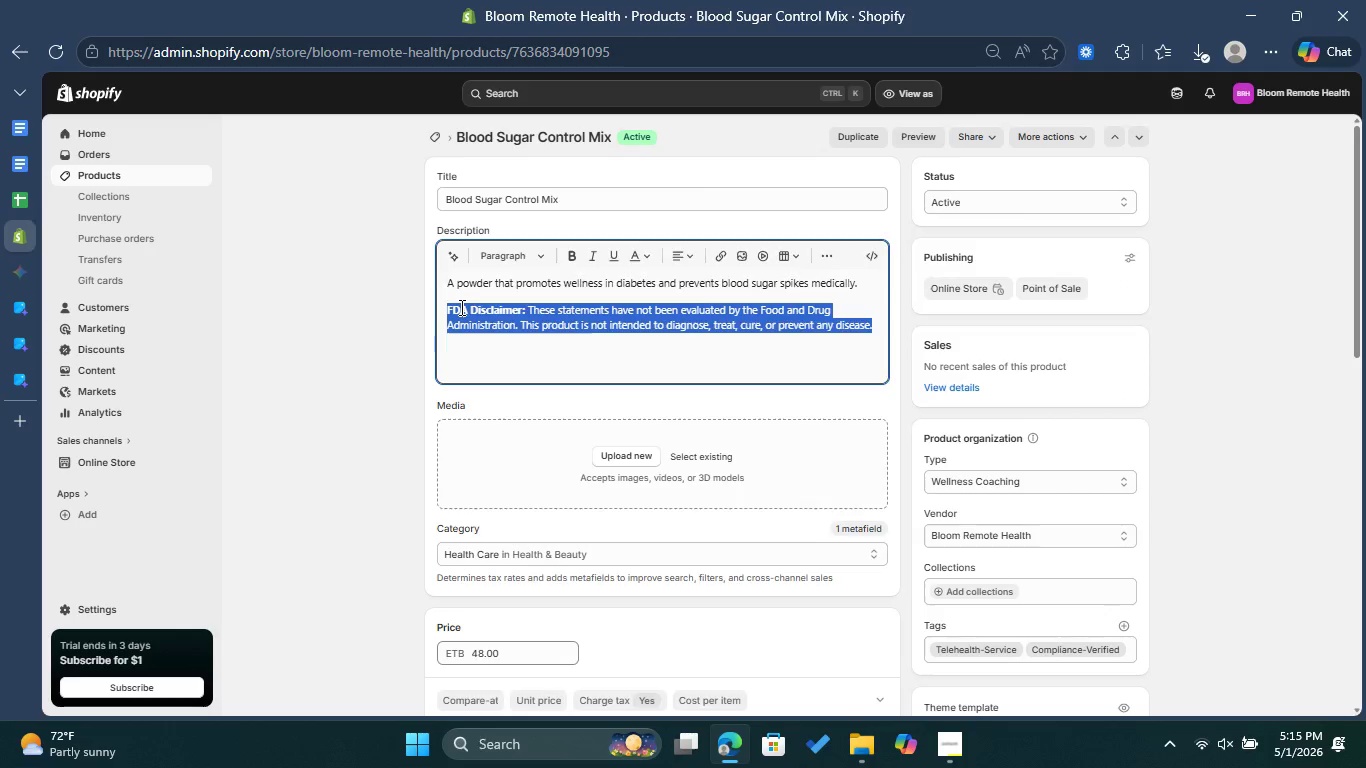 
right_click([460, 307])
 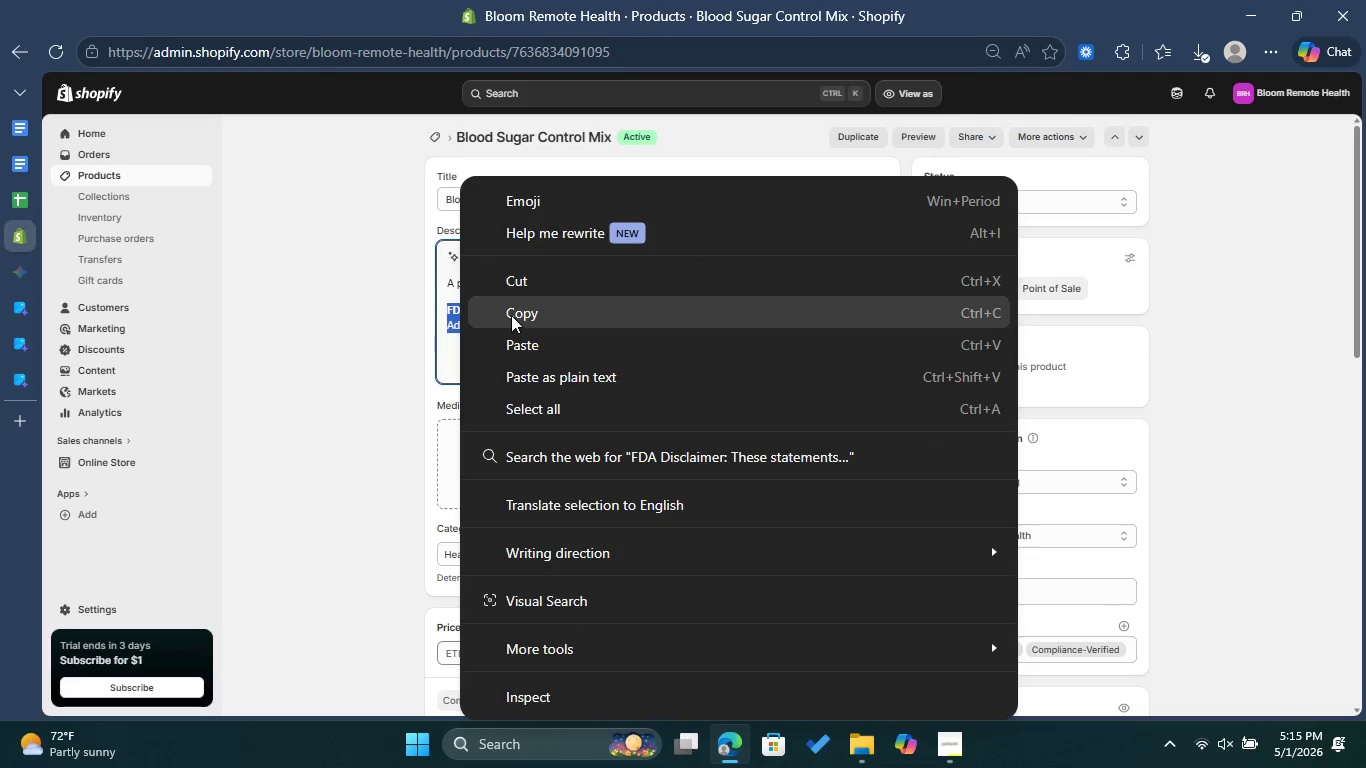 
left_click([511, 315])
 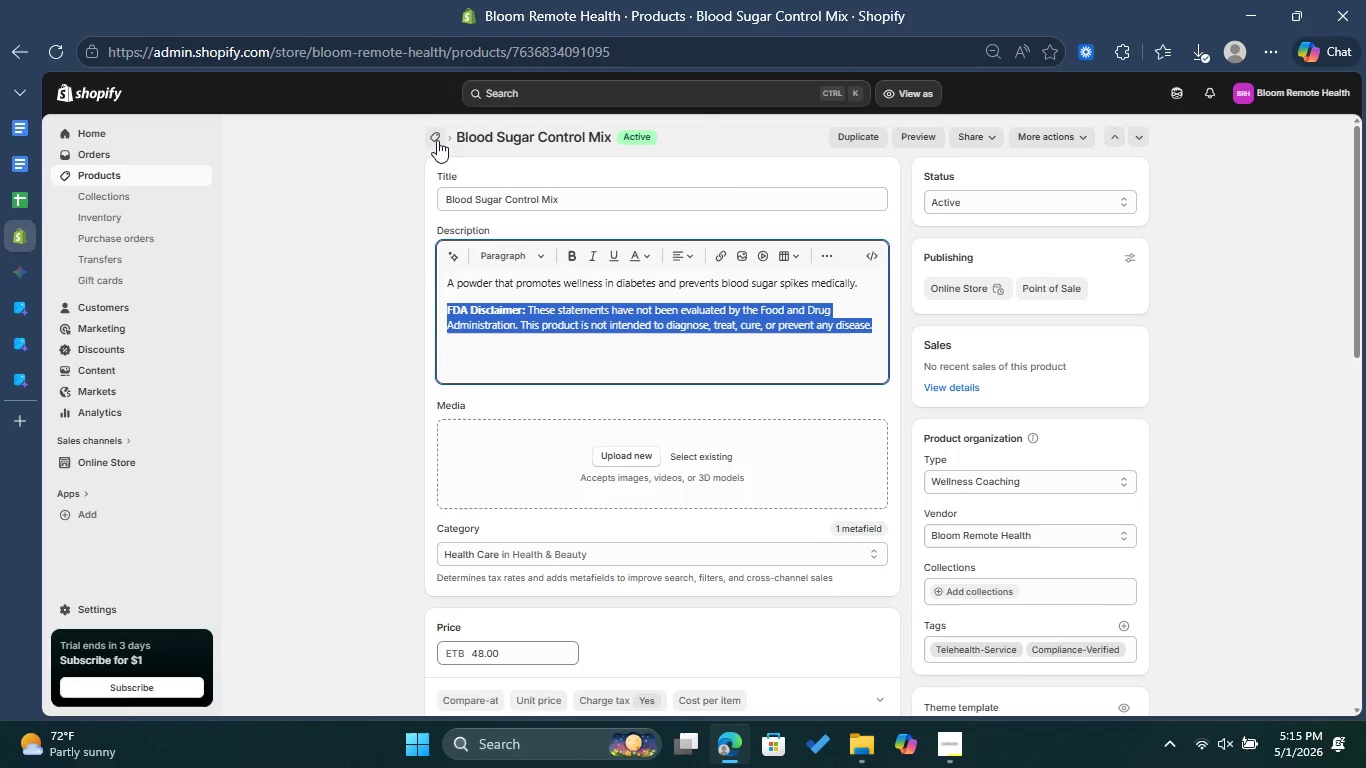 
left_click([437, 140])
 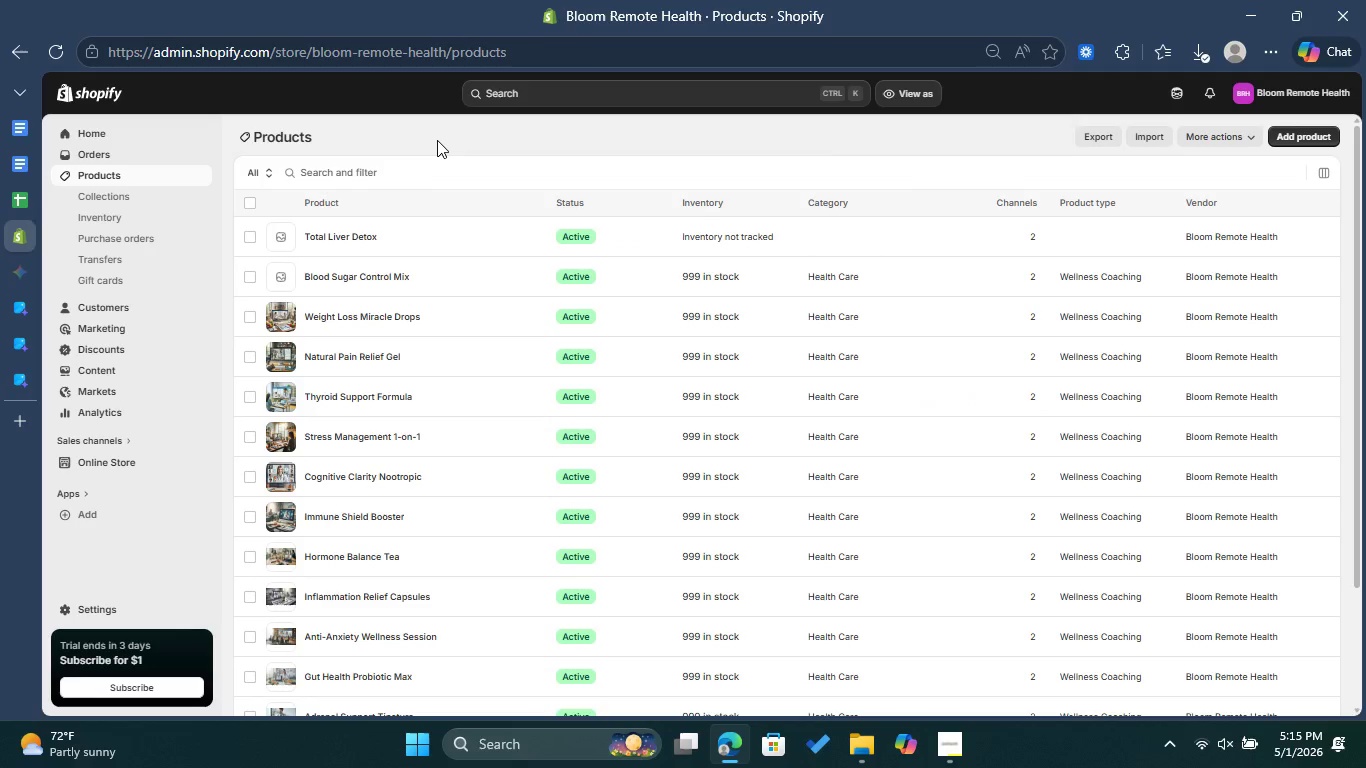 
left_click([357, 245])
 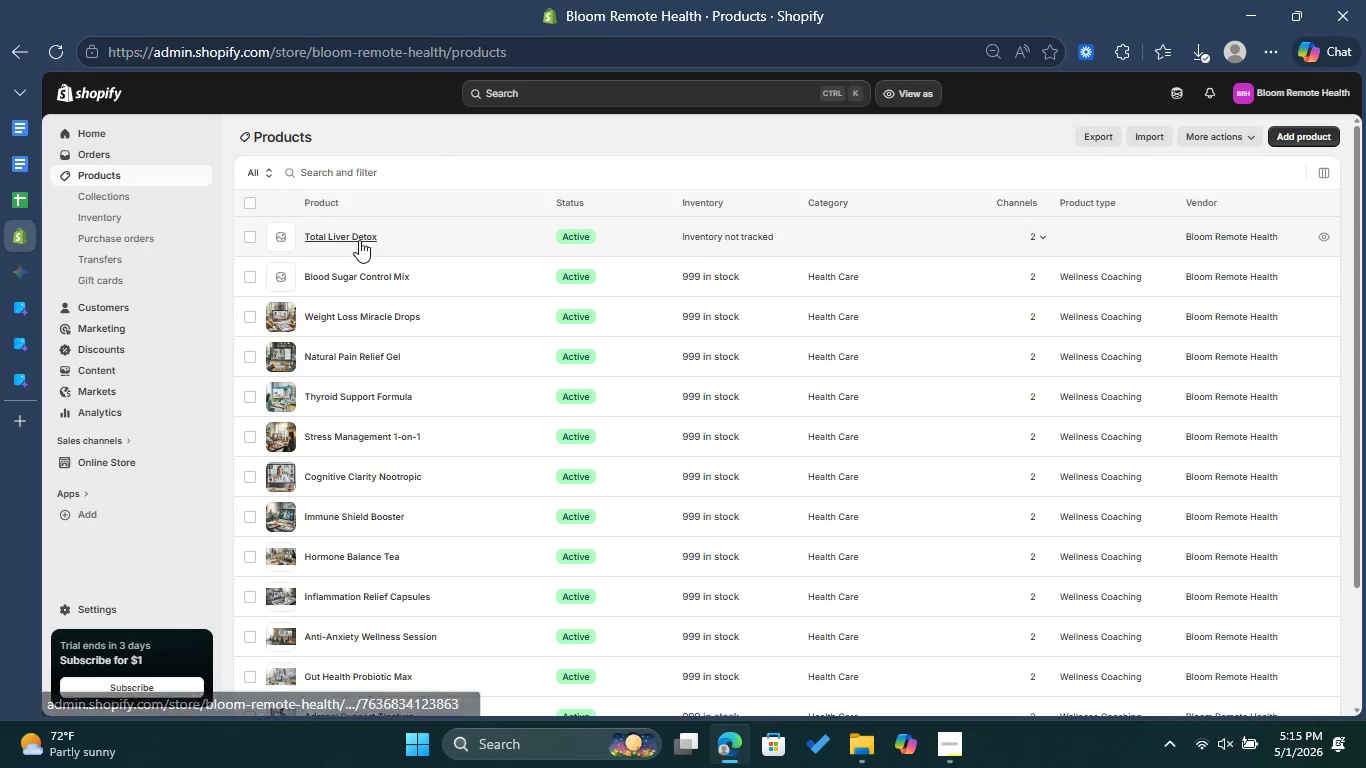 
left_click([359, 240])
 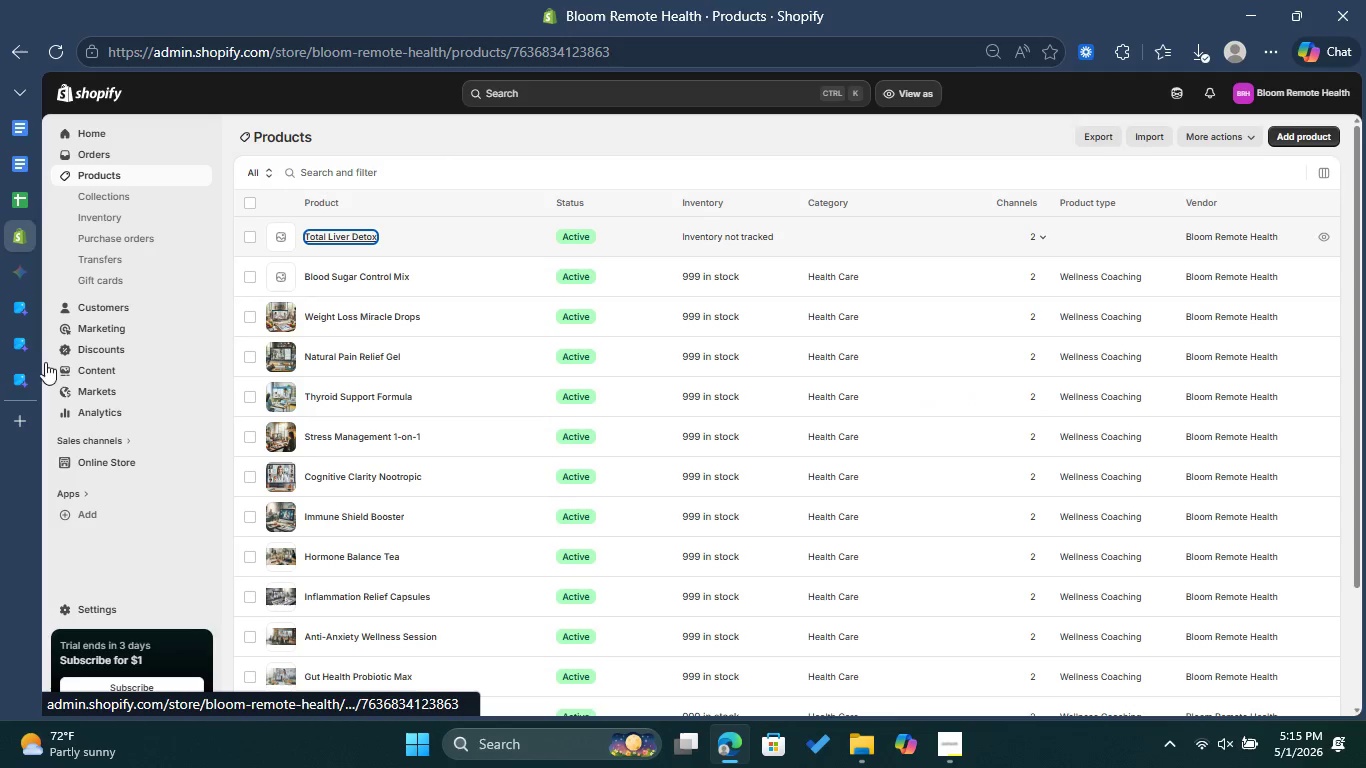 
left_click([29, 380])
 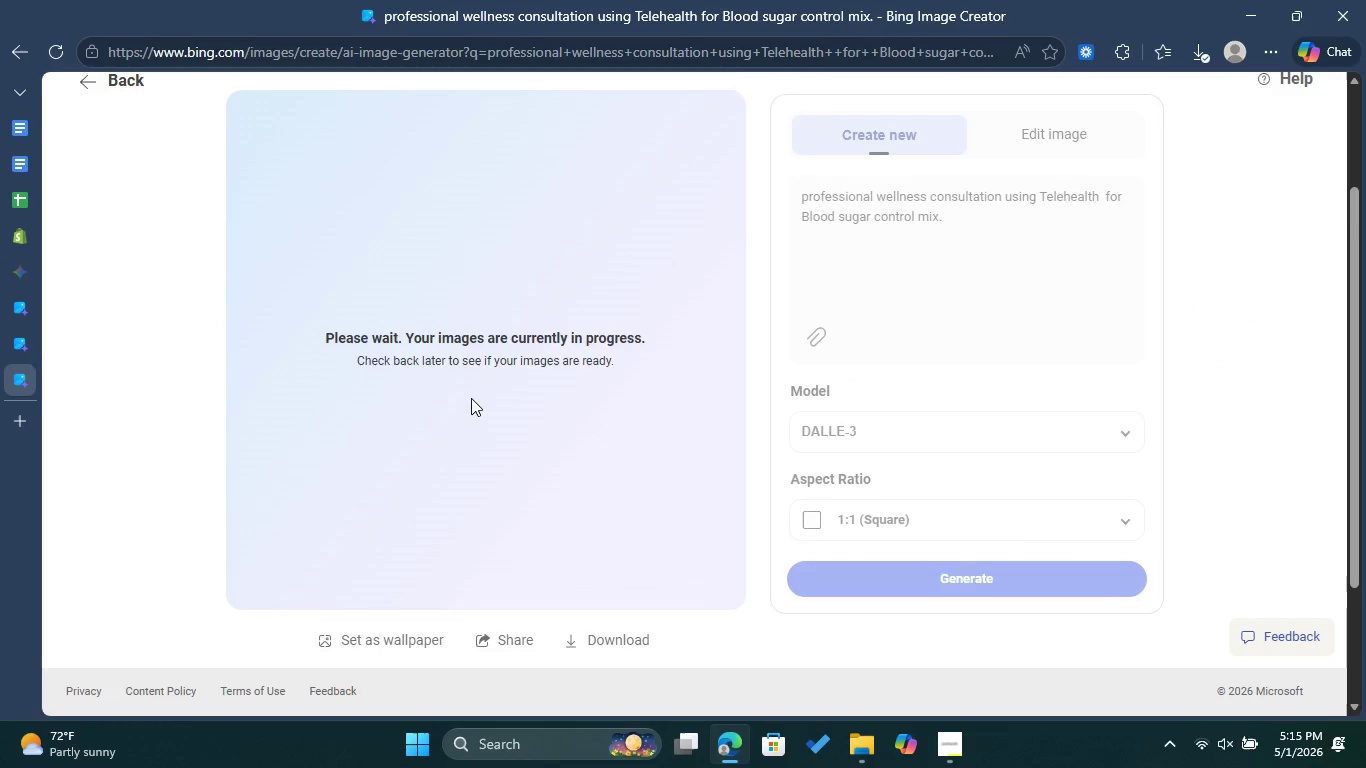 
scroll: coordinate [473, 398], scroll_direction: down, amount: 4.0
 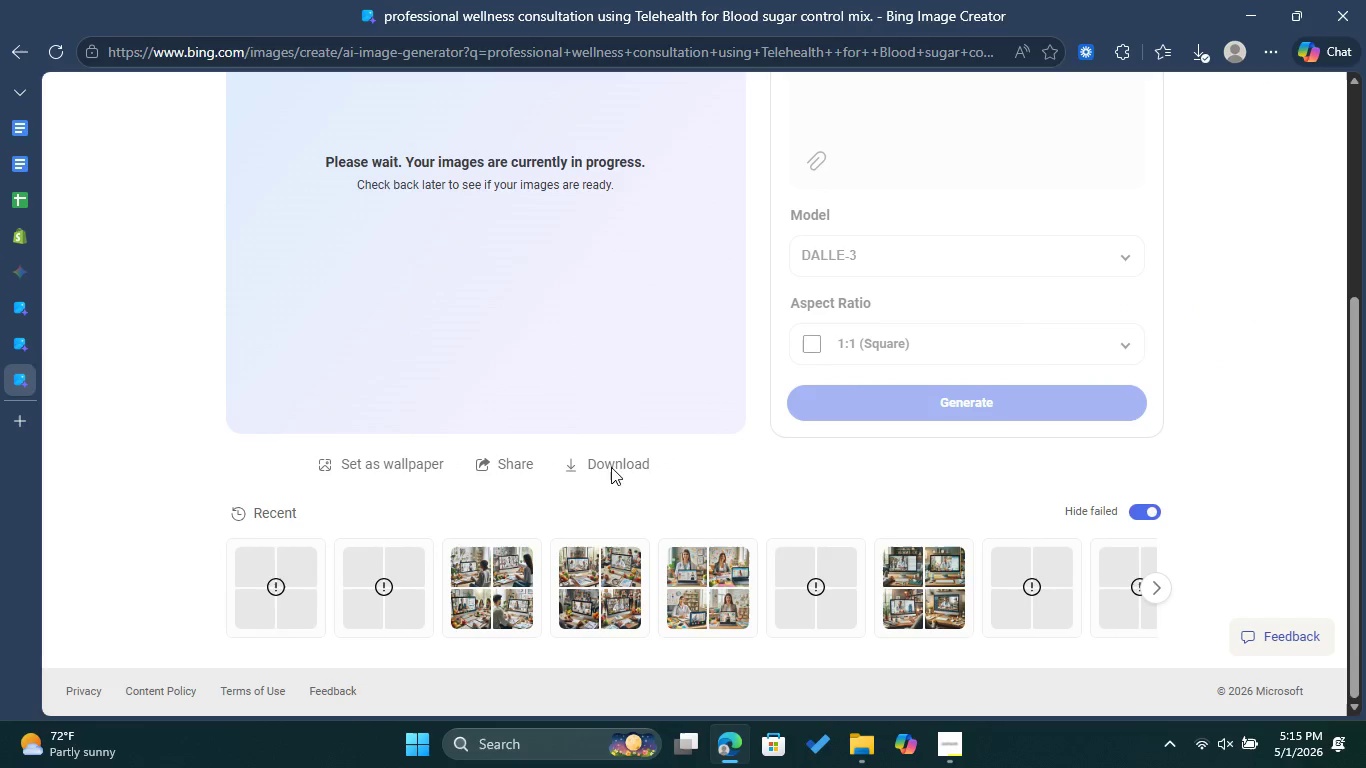 
scroll: coordinate [616, 474], scroll_direction: up, amount: 4.0
 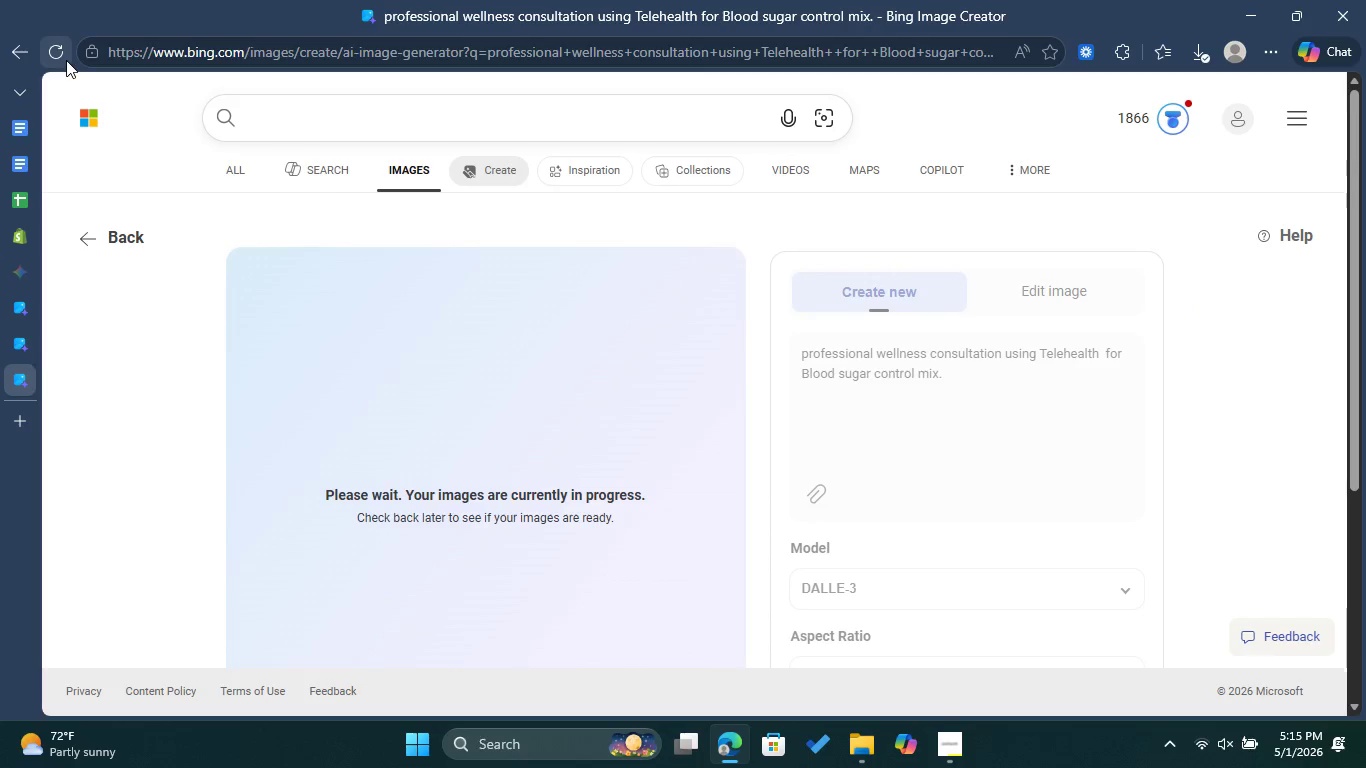 
scroll: coordinate [844, 441], scroll_direction: none, amount: 0.0
 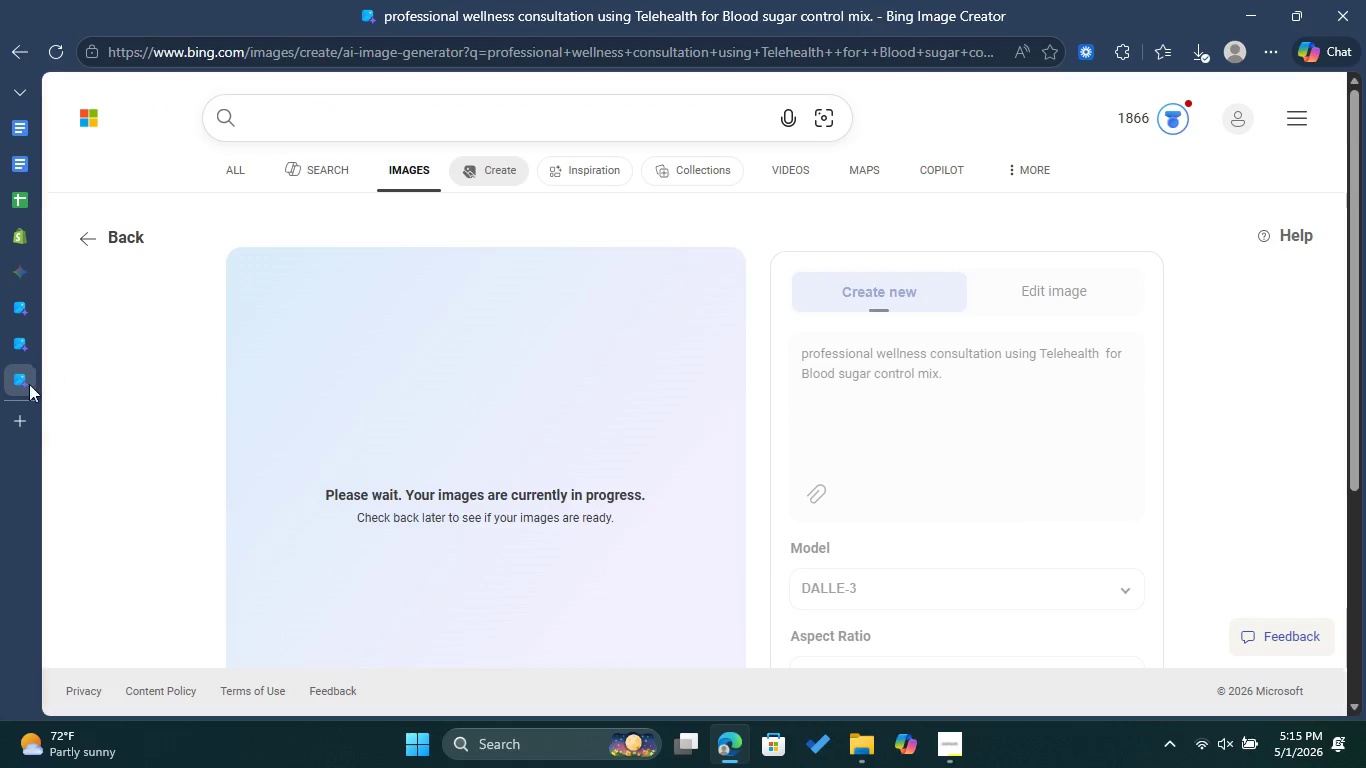 
left_click([23, 412])
 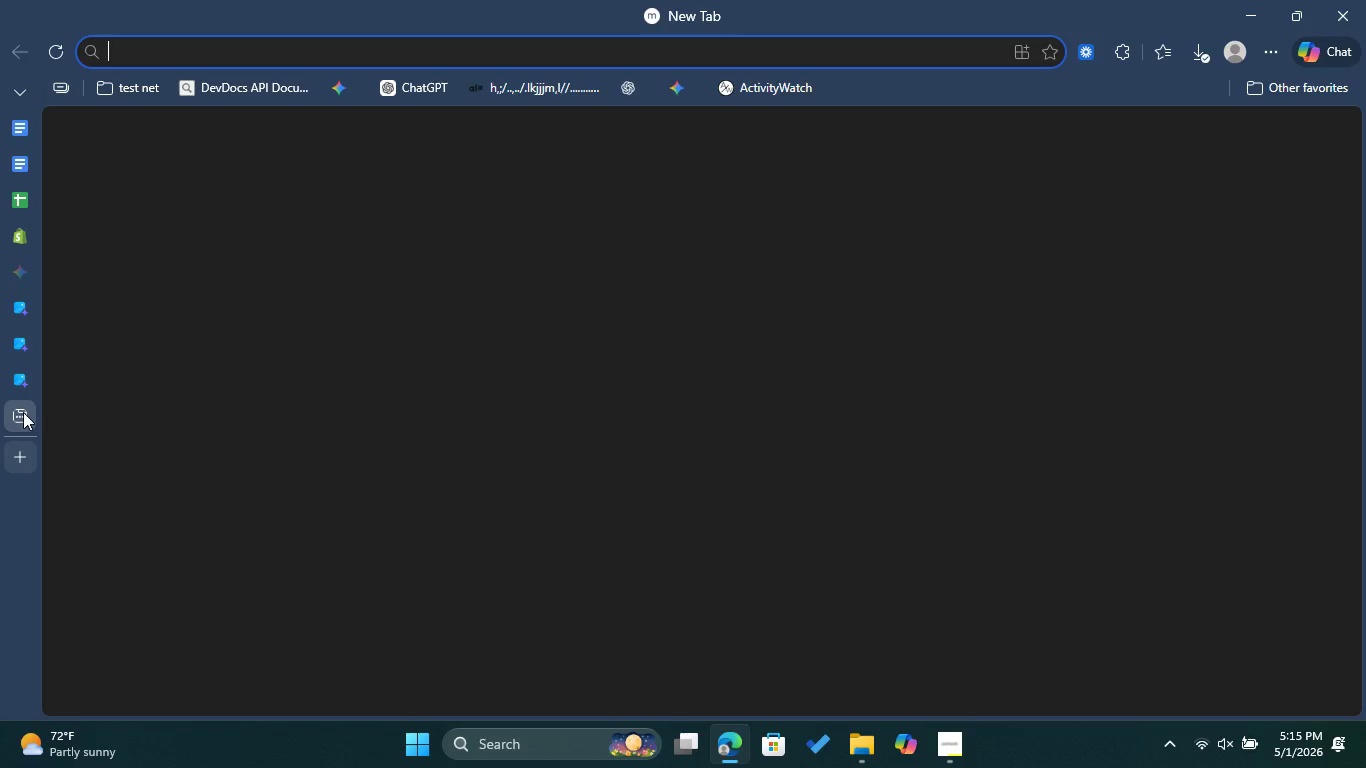 
key(F)
 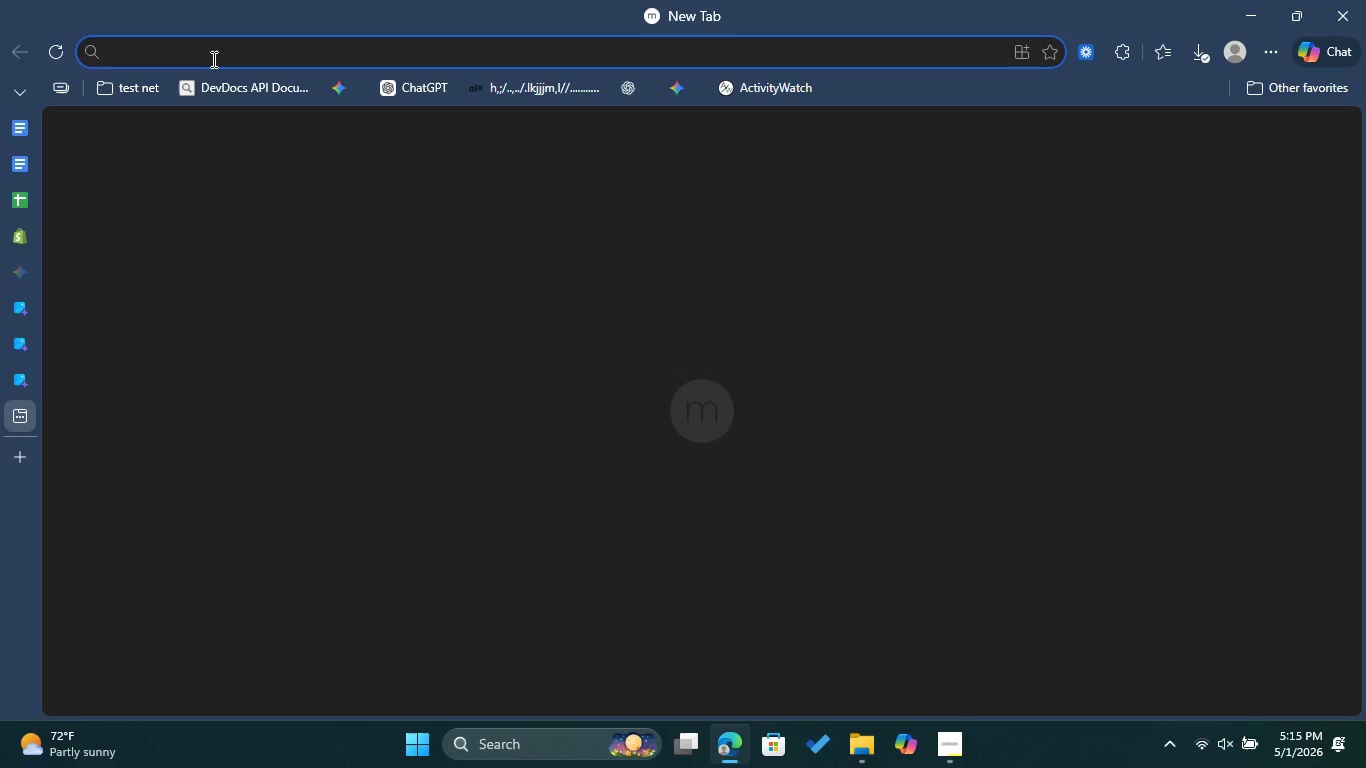 
left_click([181, 94])
 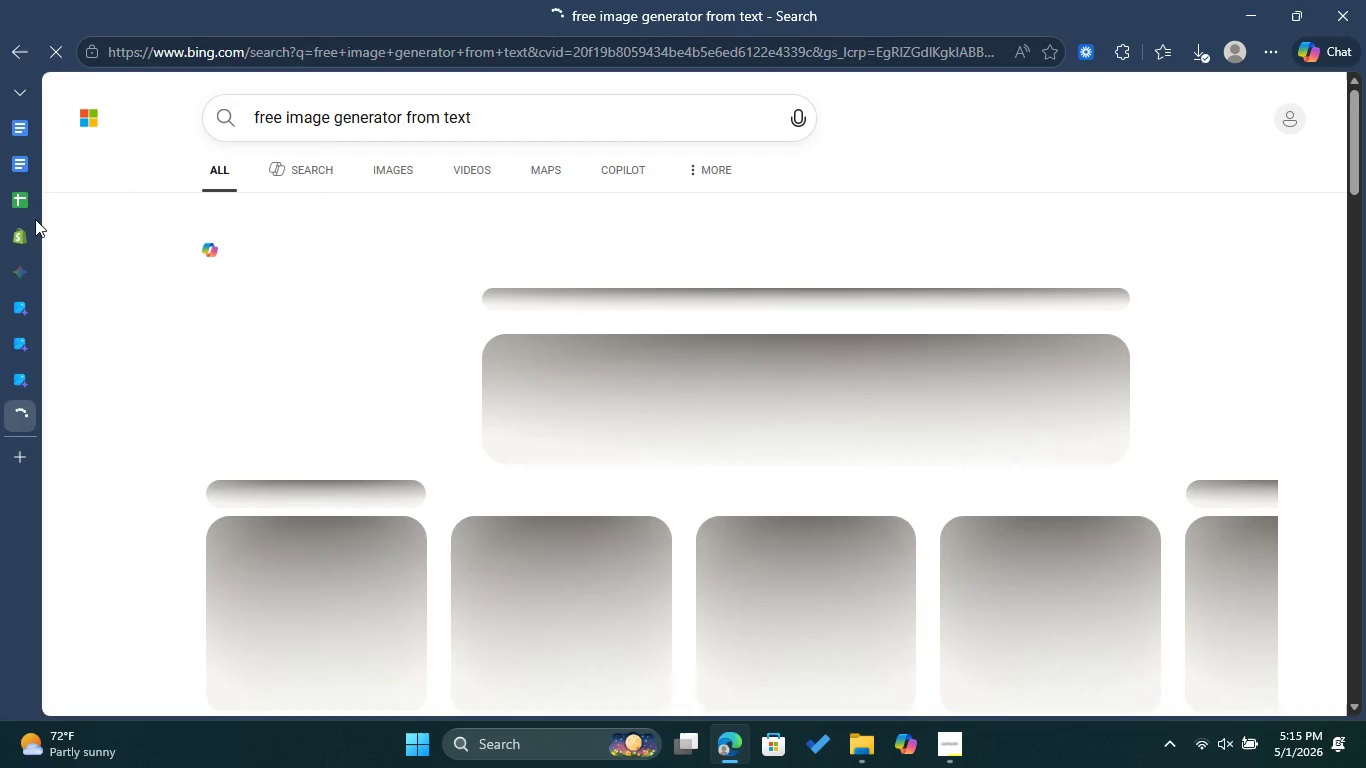 
left_click([21, 225])
 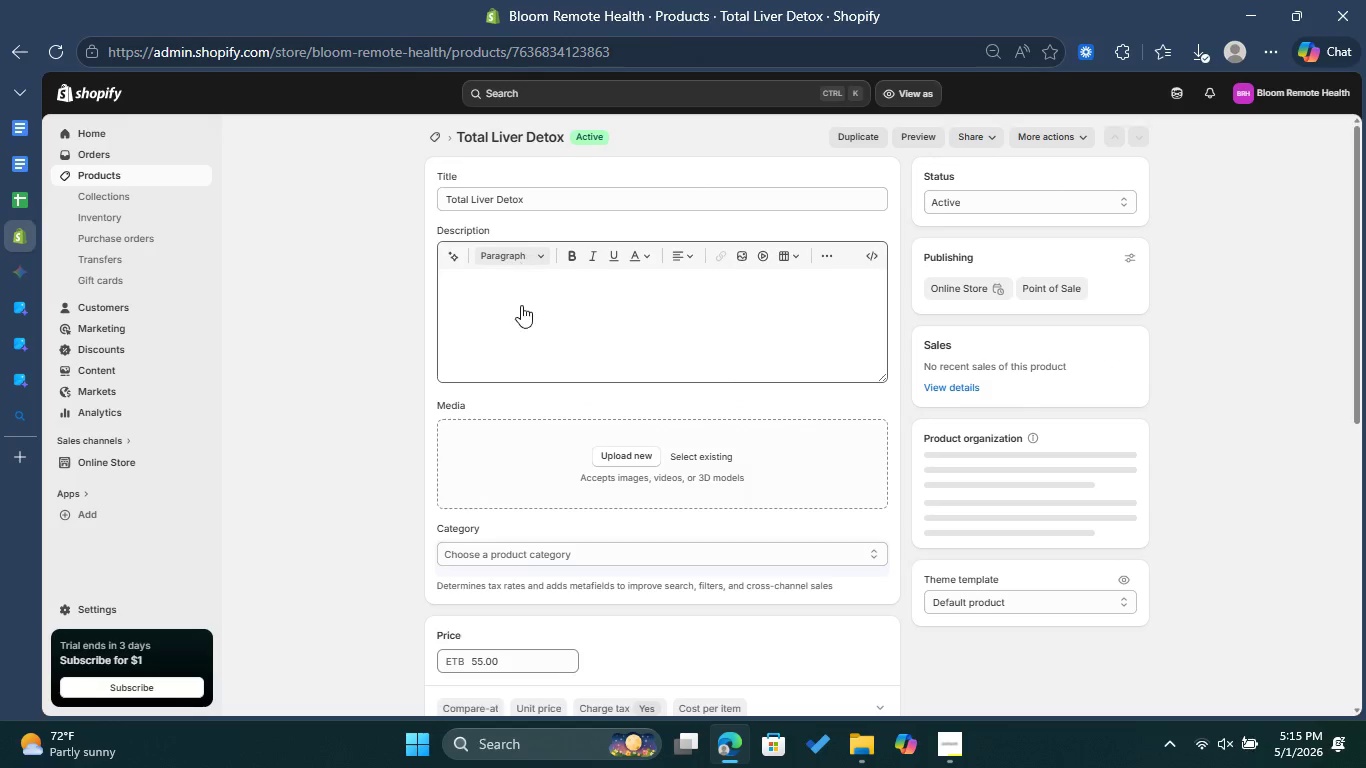 
left_click([484, 281])
 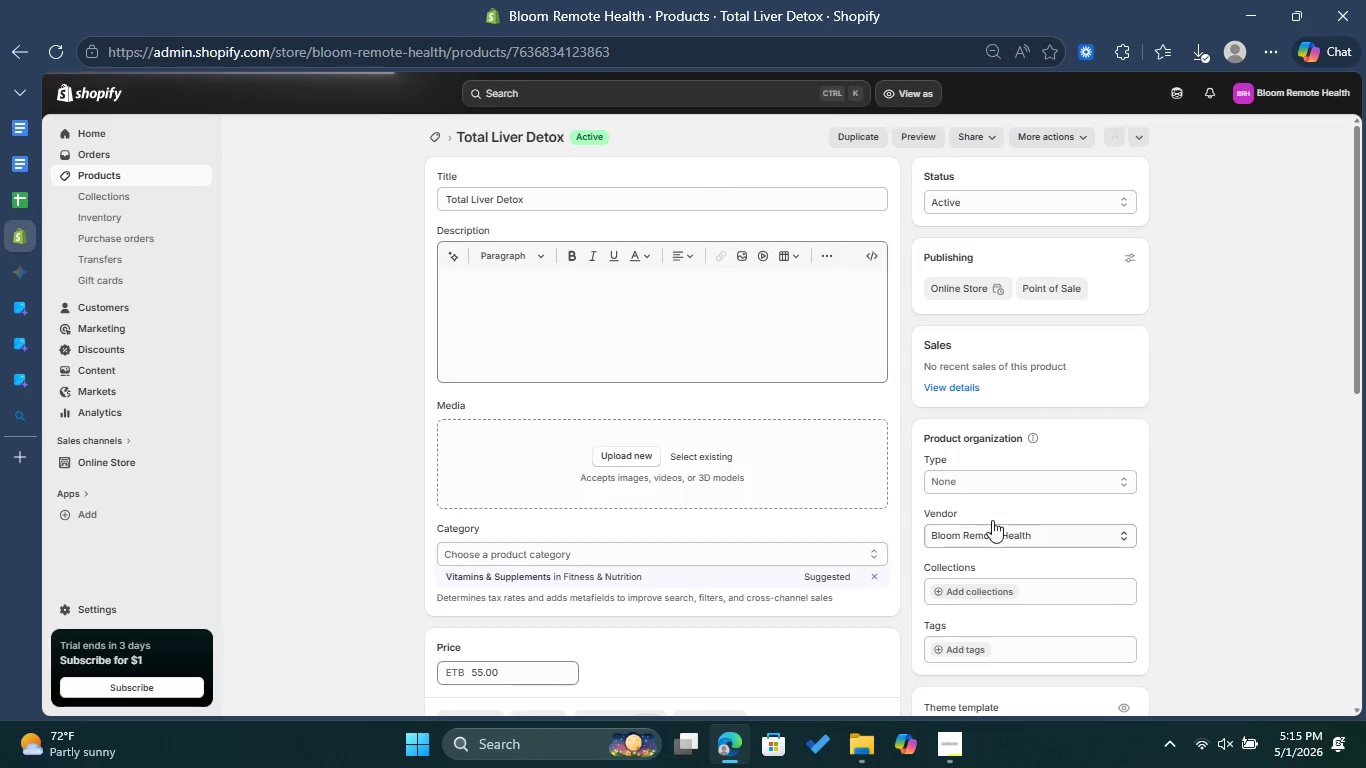 
left_click([966, 479])
 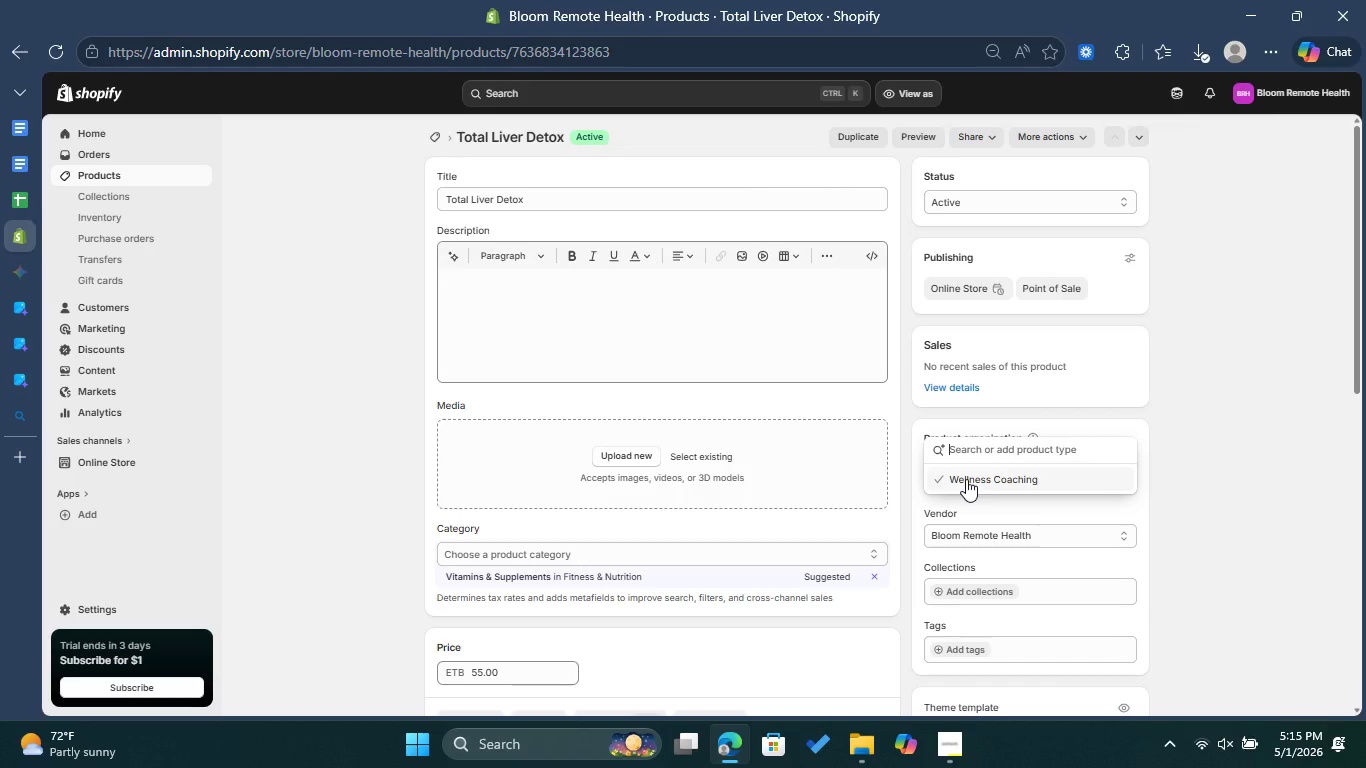 
left_click([972, 476])
 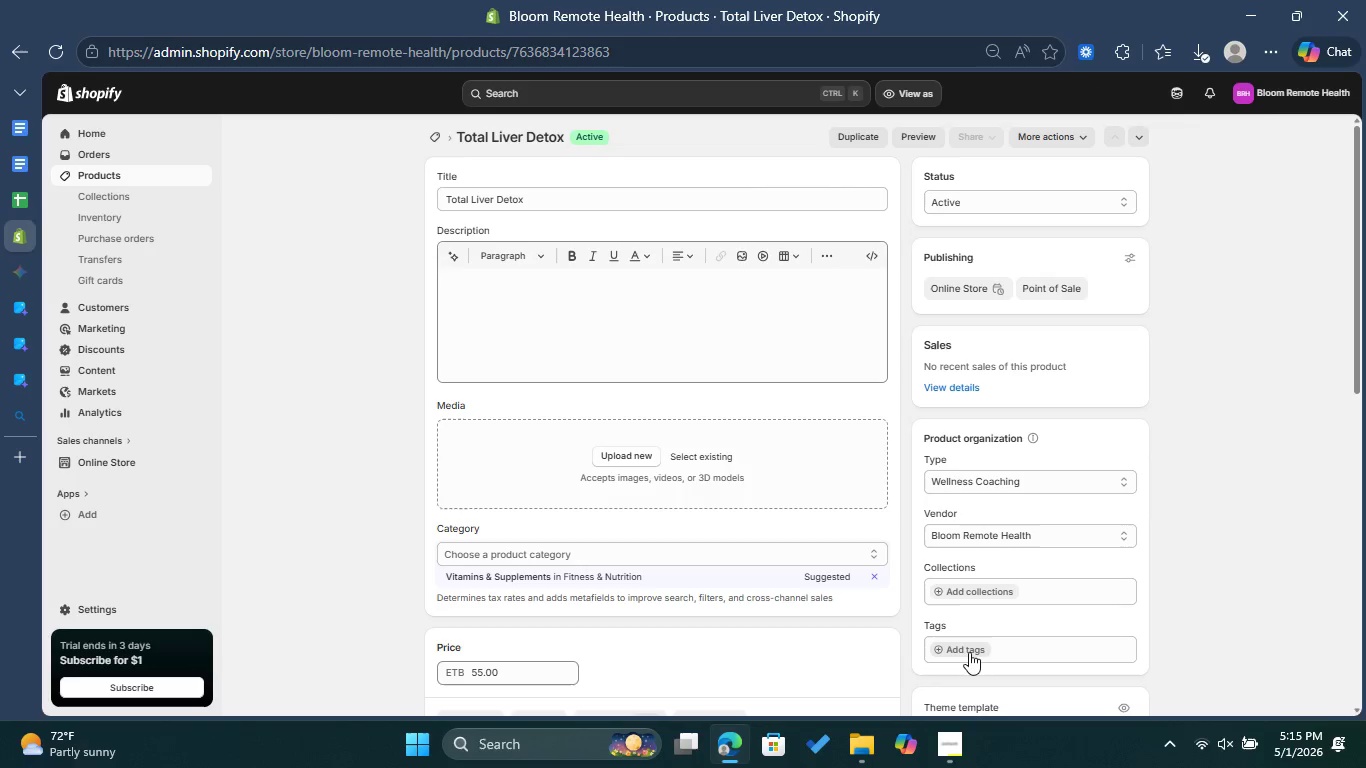 
left_click([967, 655])
 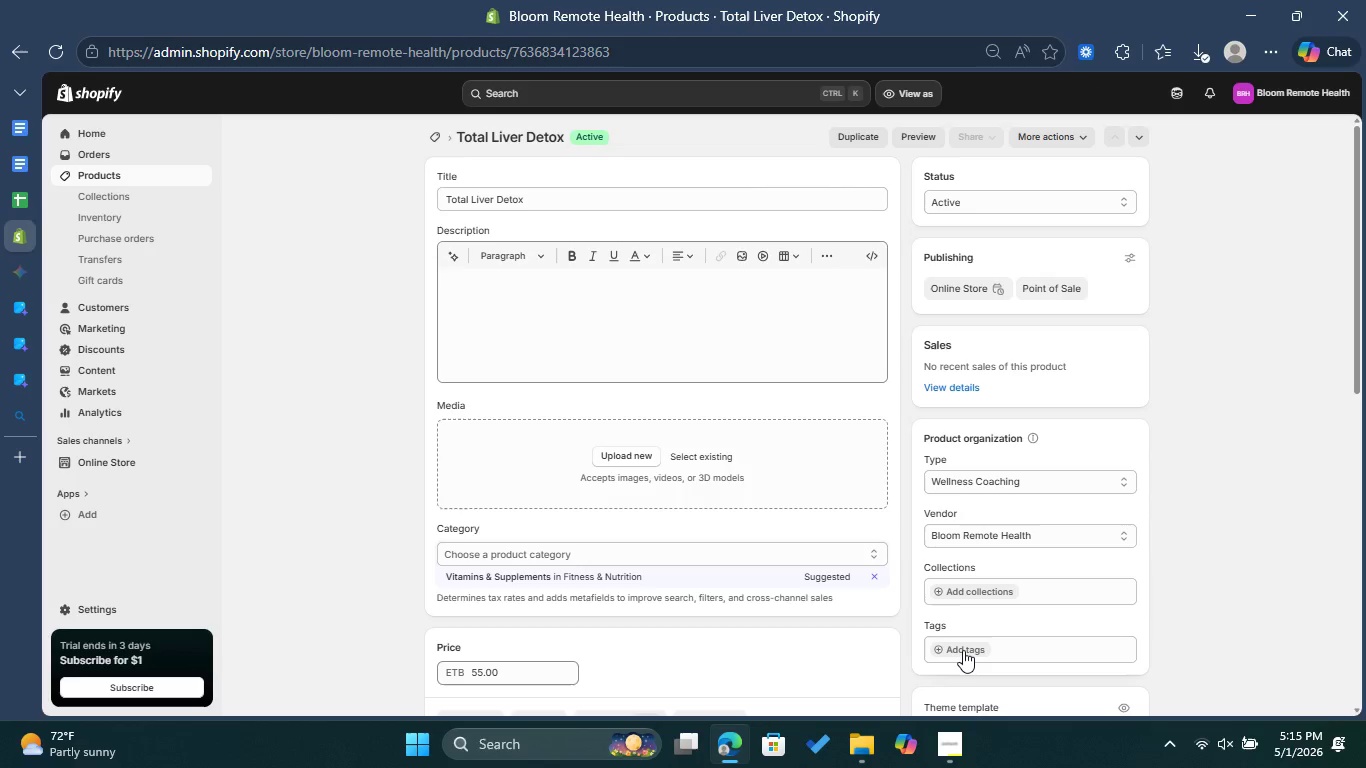 
left_click([963, 650])
 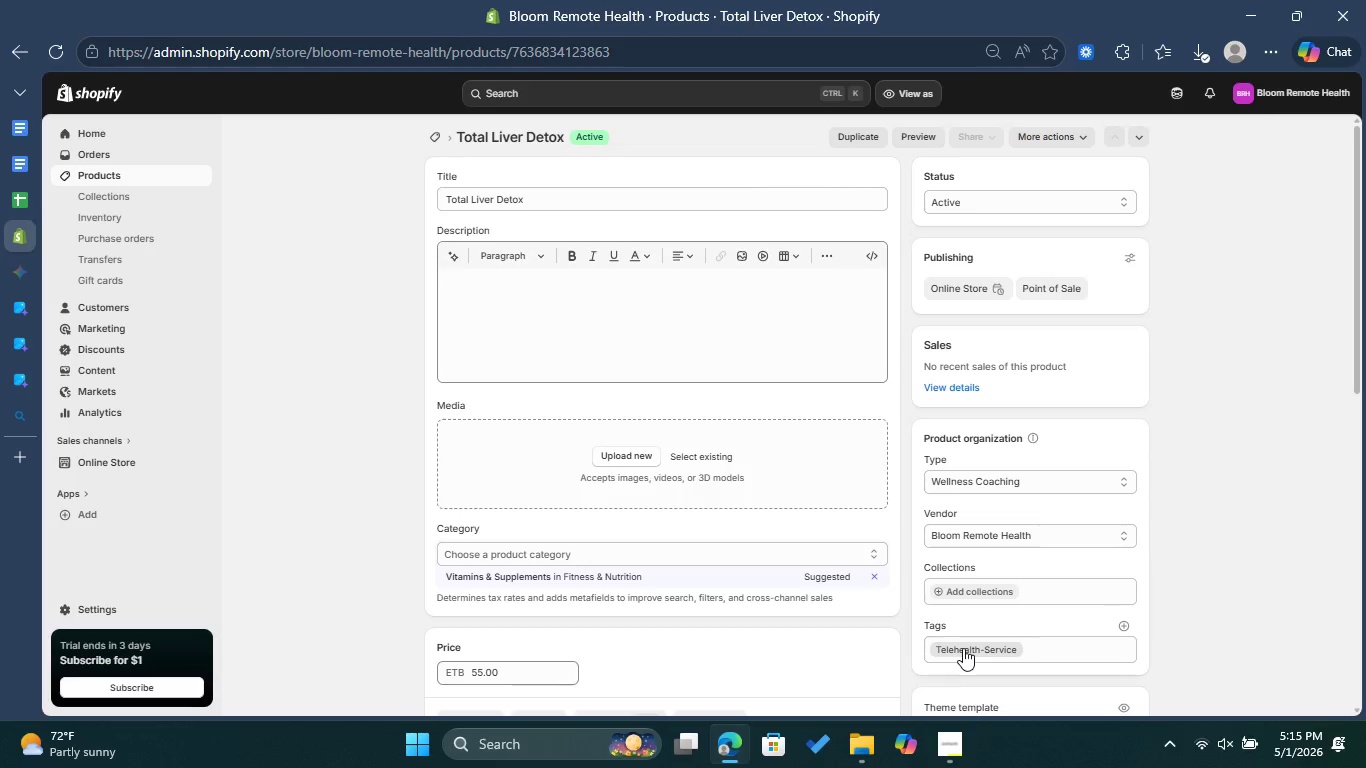 
left_click([963, 648])
 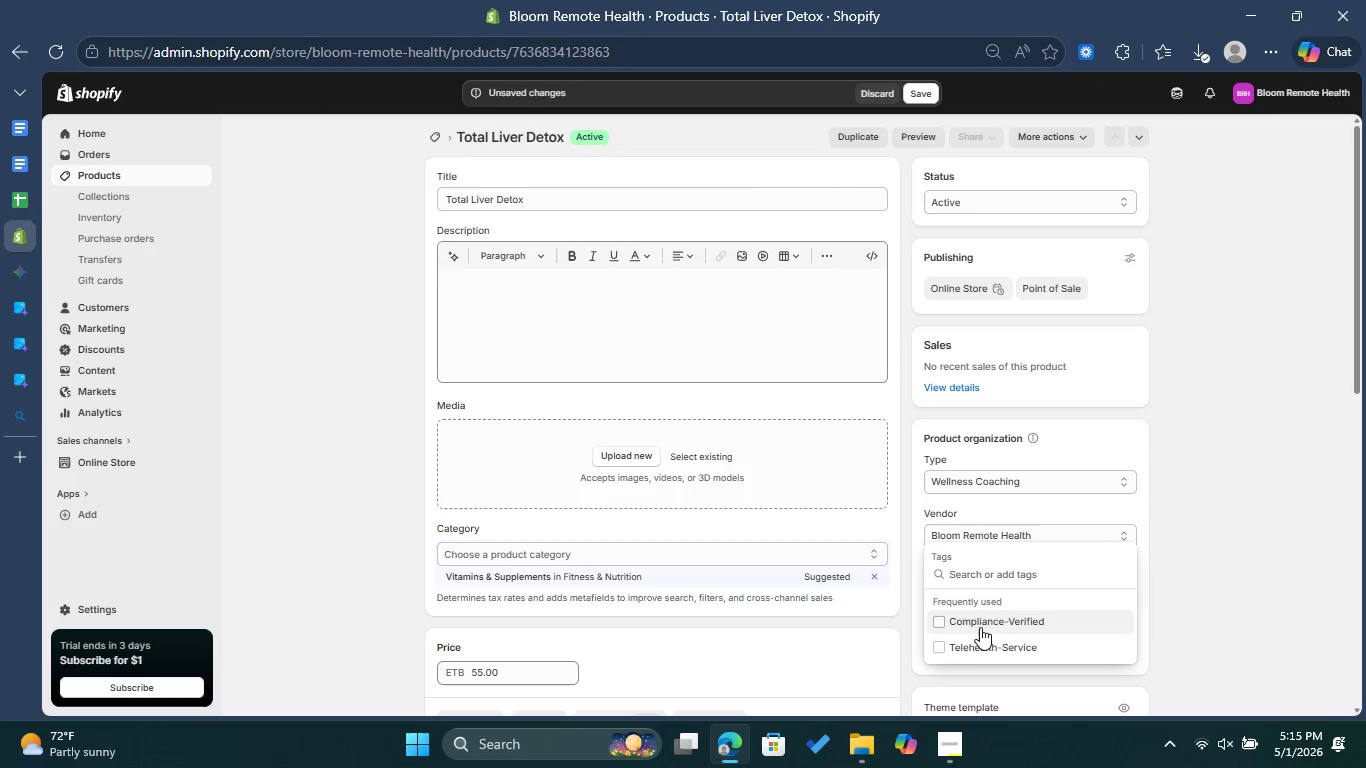 
double_click([980, 646])
 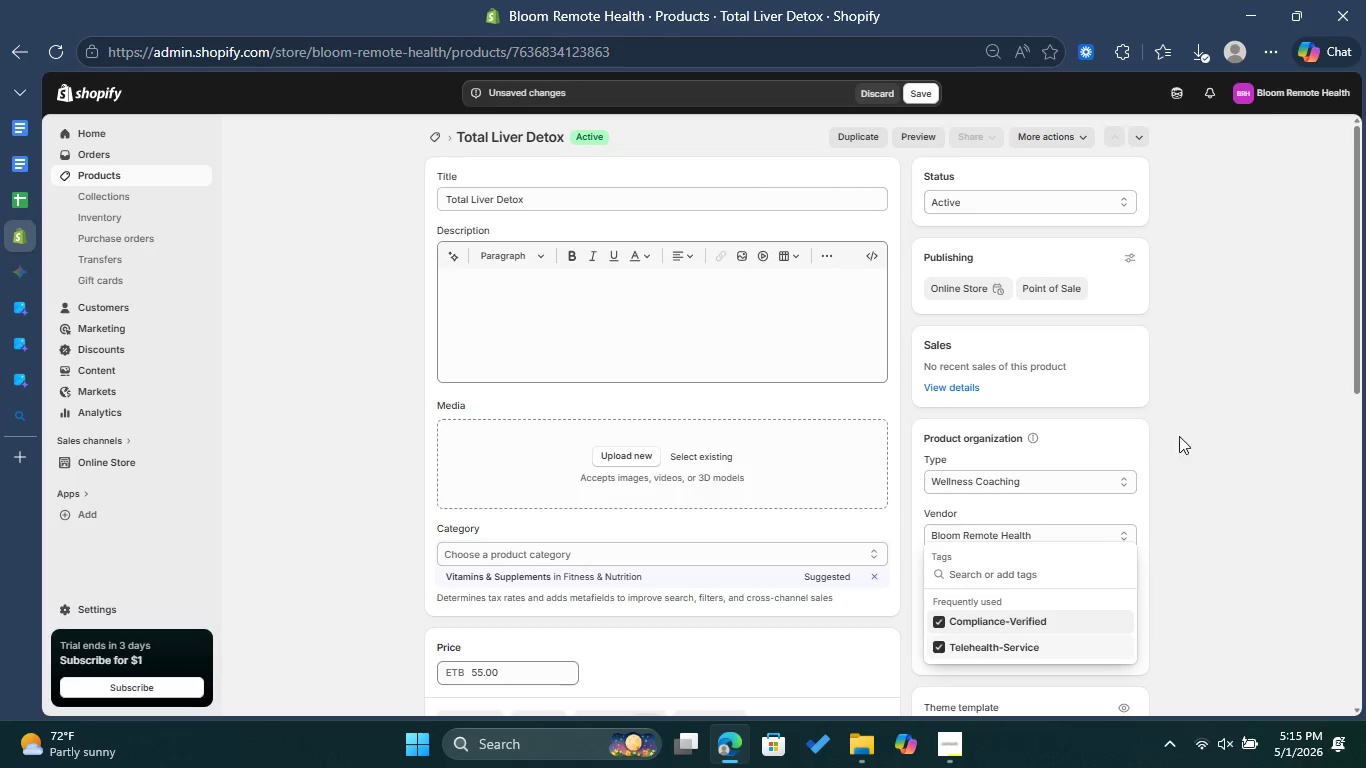 
left_click([1195, 414])
 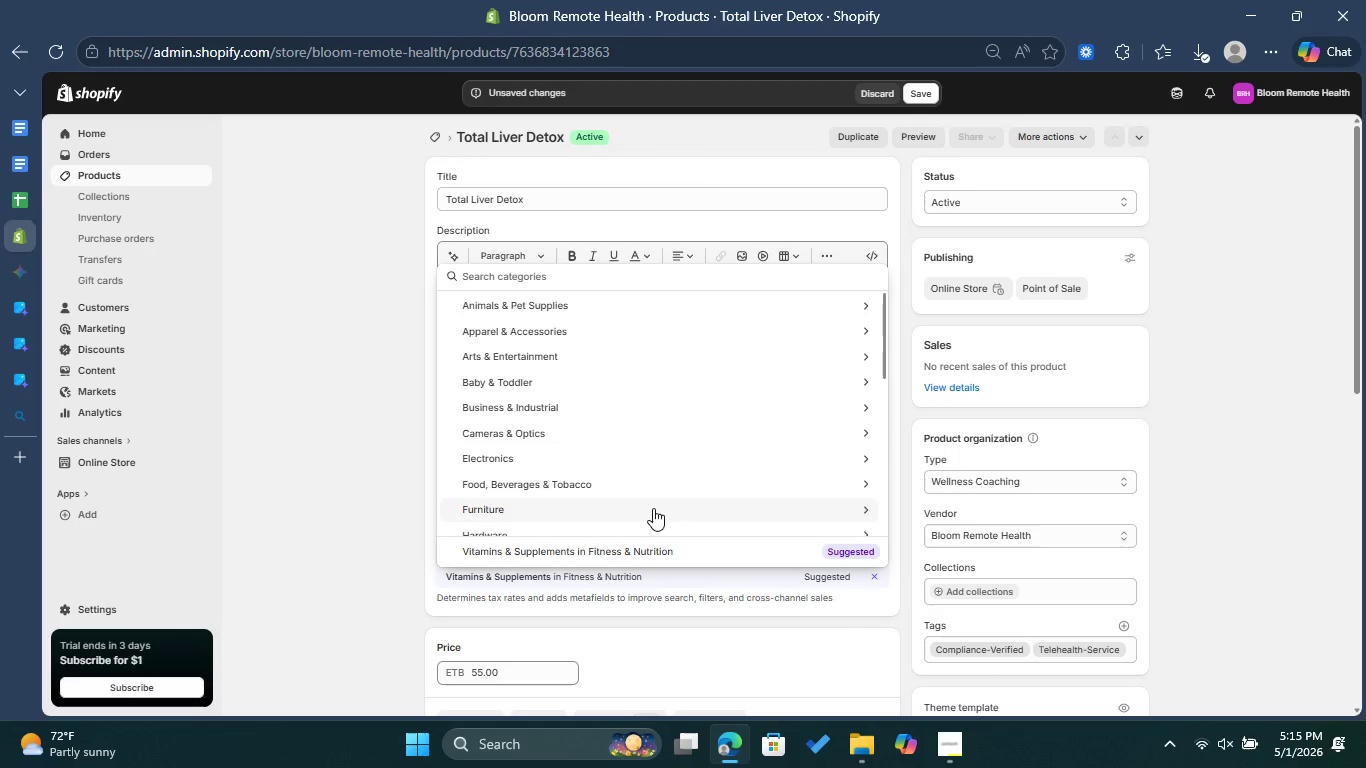 
type(Heal)
 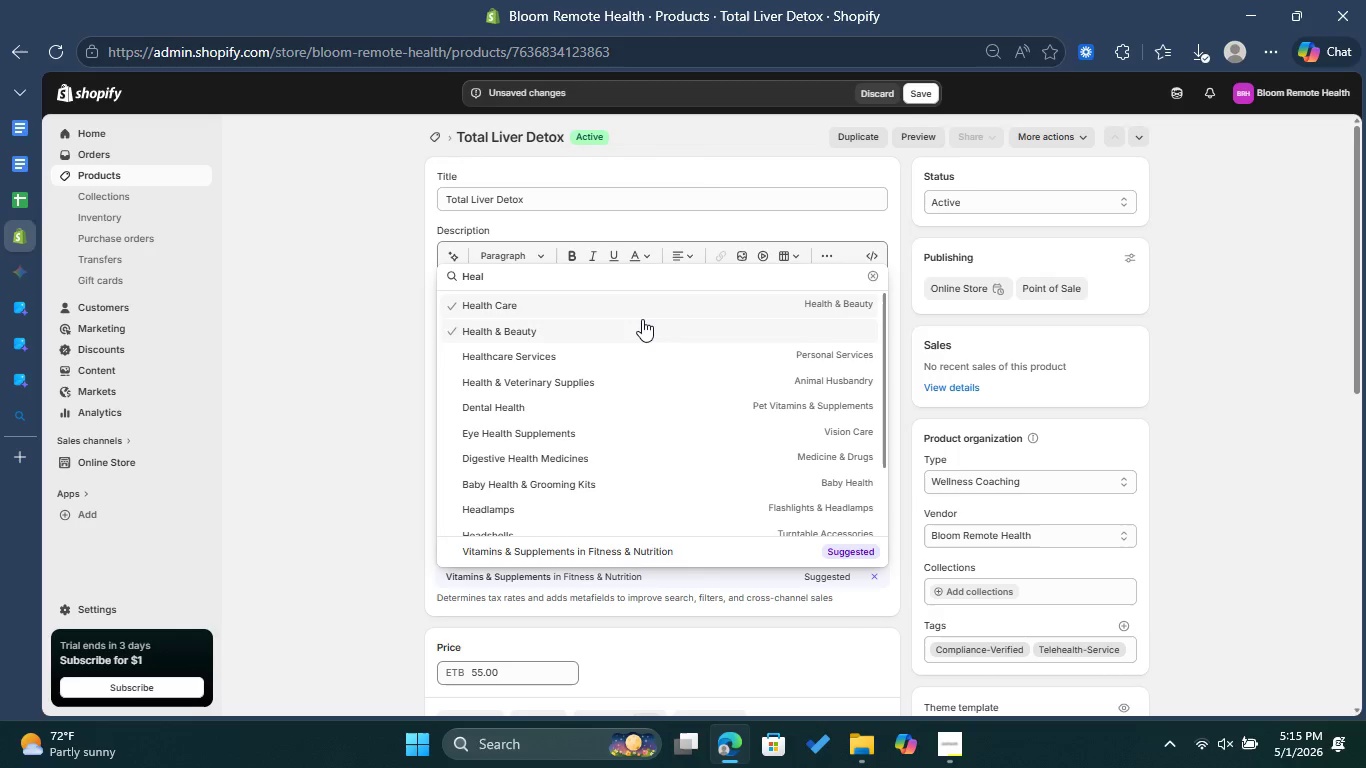 
left_click([647, 307])
 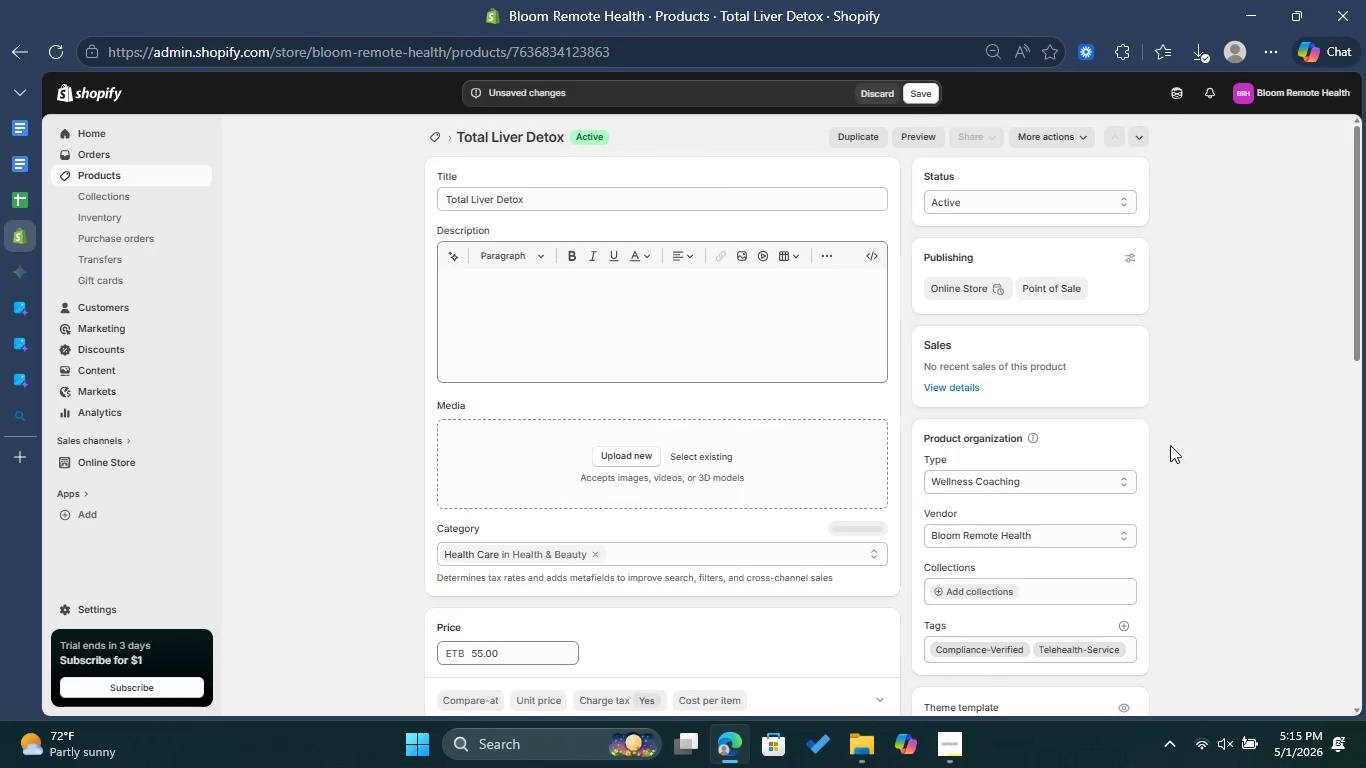 
scroll: coordinate [1181, 450], scroll_direction: down, amount: 2.0
 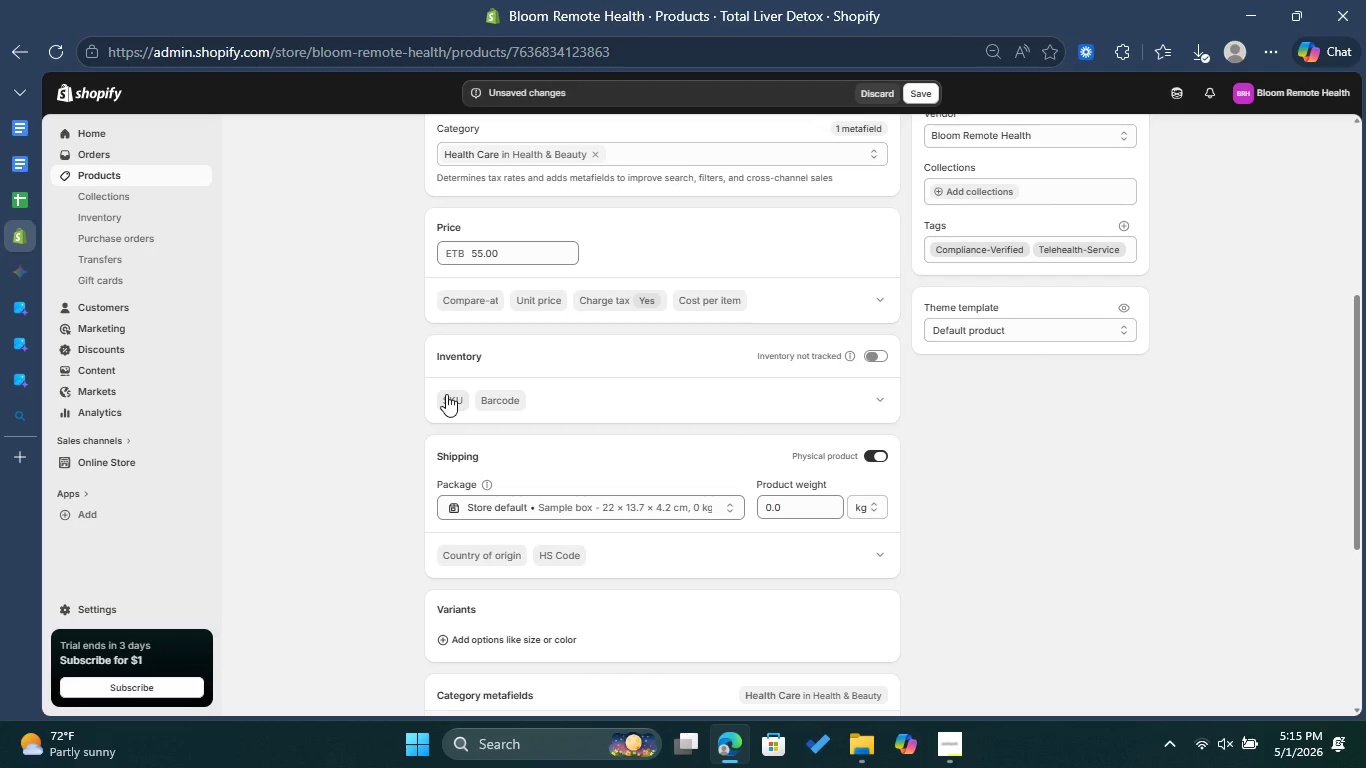 
left_click([446, 394])
 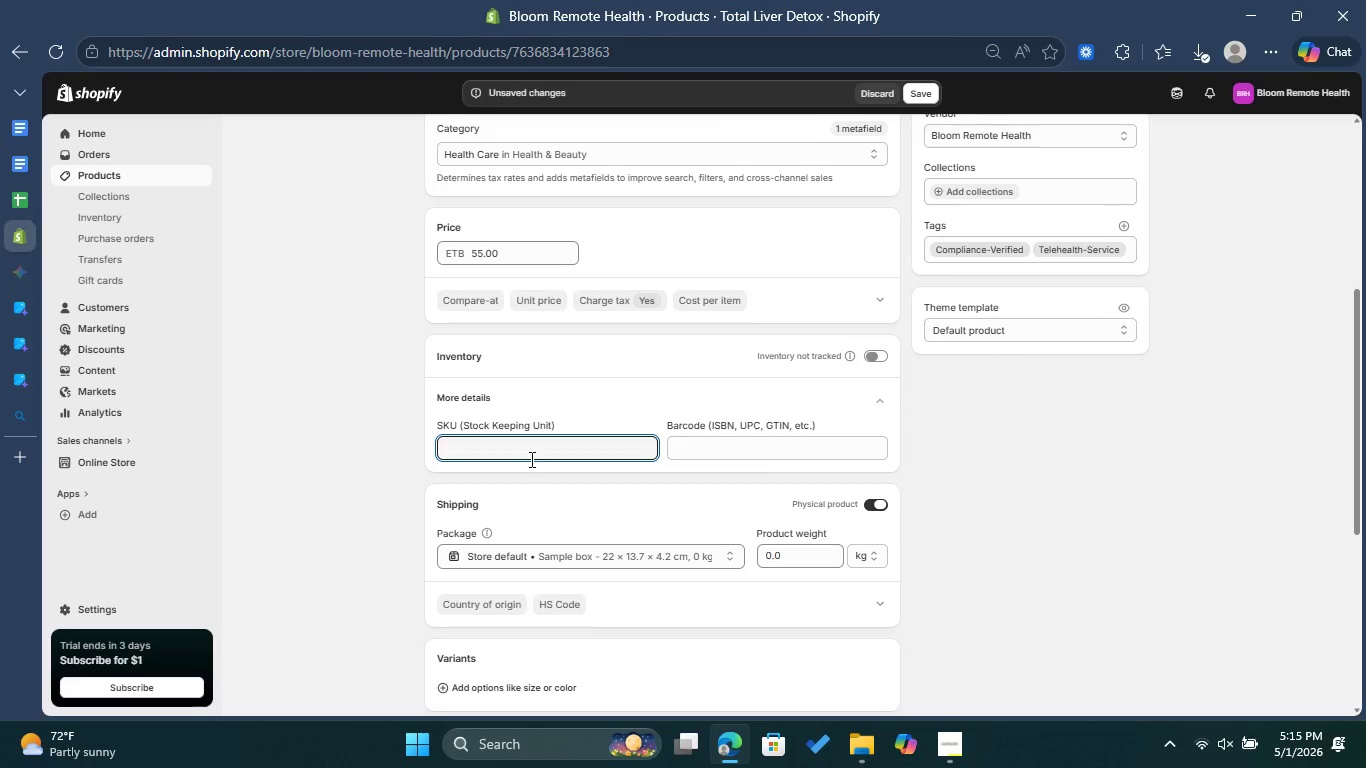 
type(BRH-0015)
 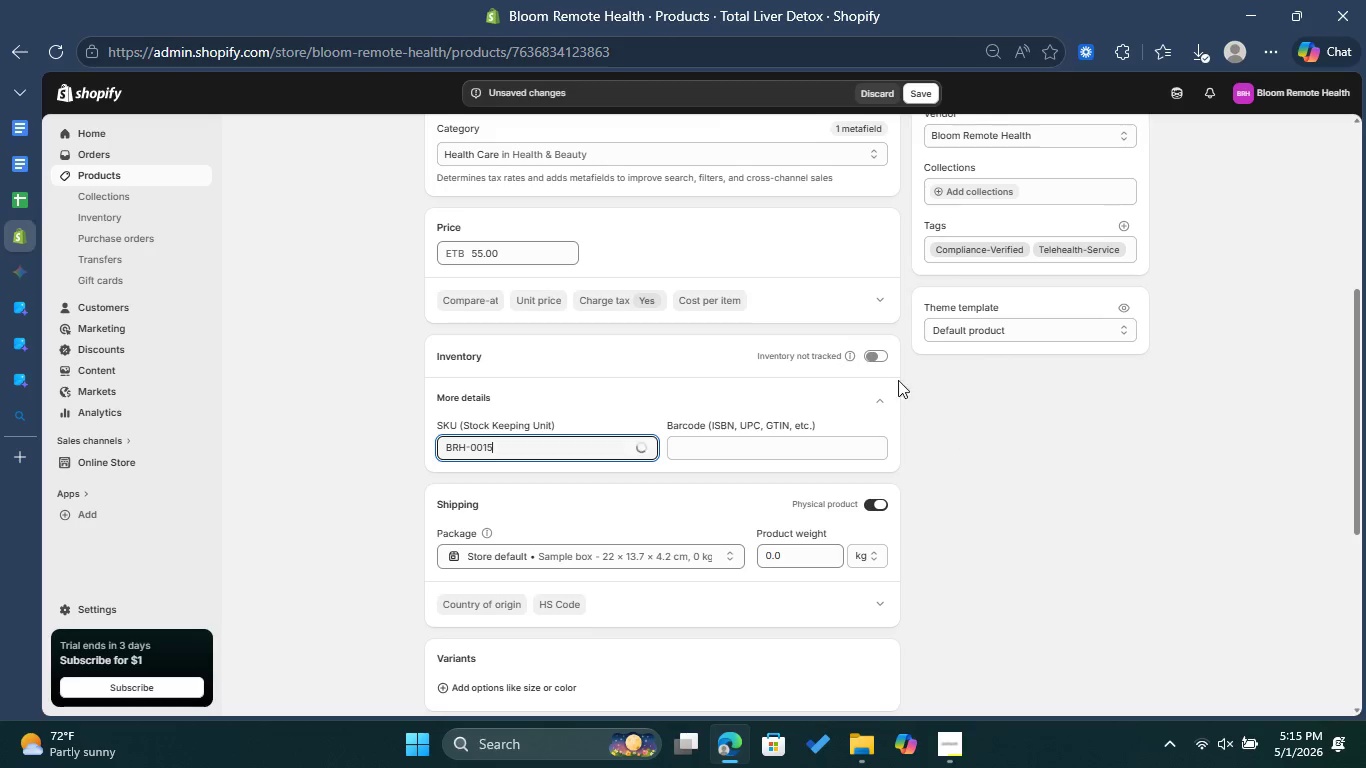 
left_click([876, 357])
 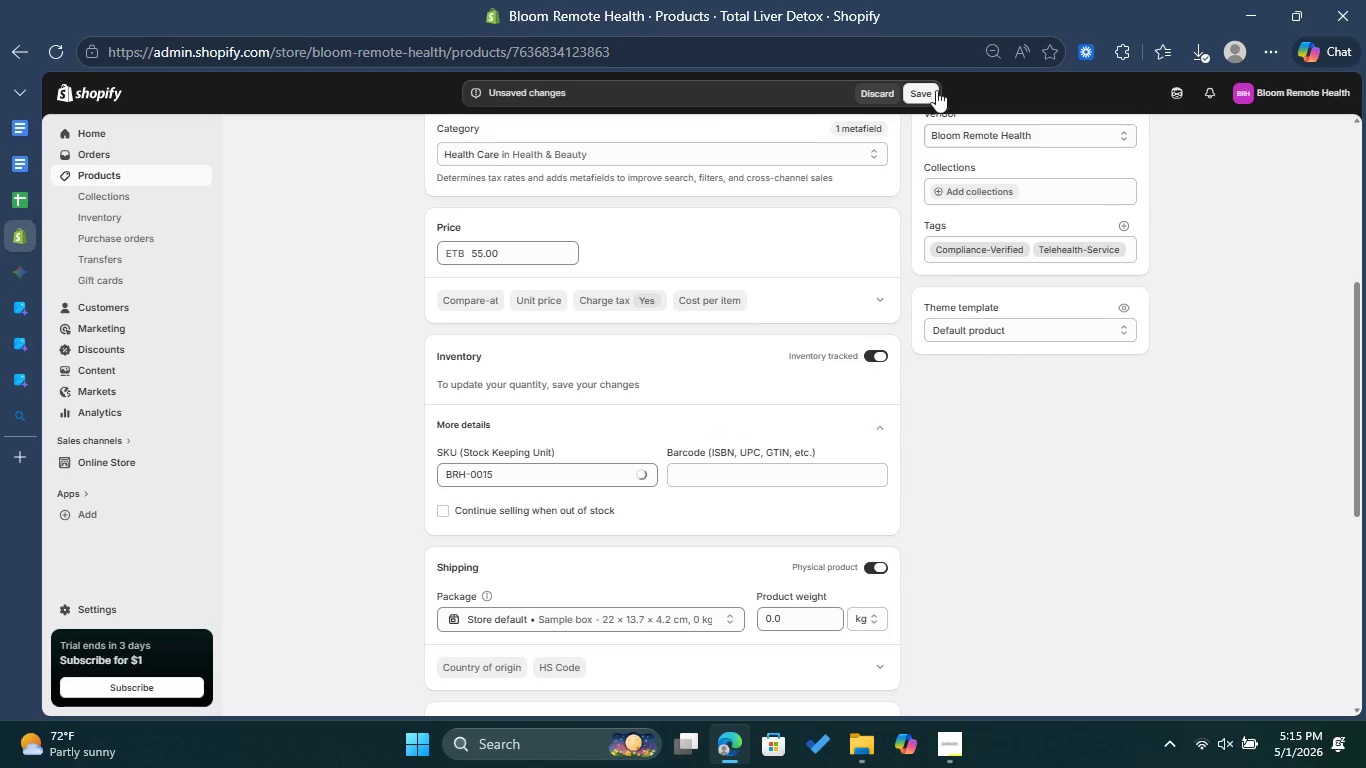 
left_click([936, 90])
 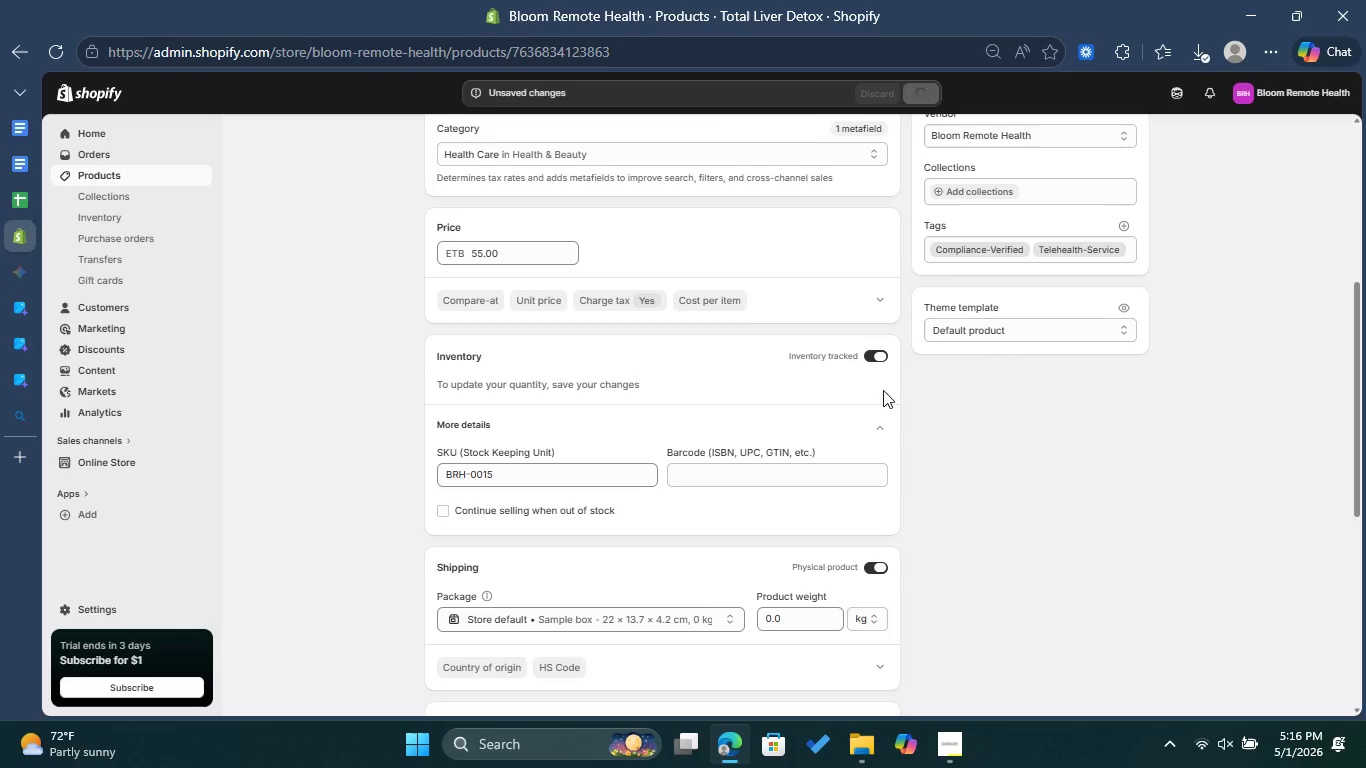 
wait(6.94)
 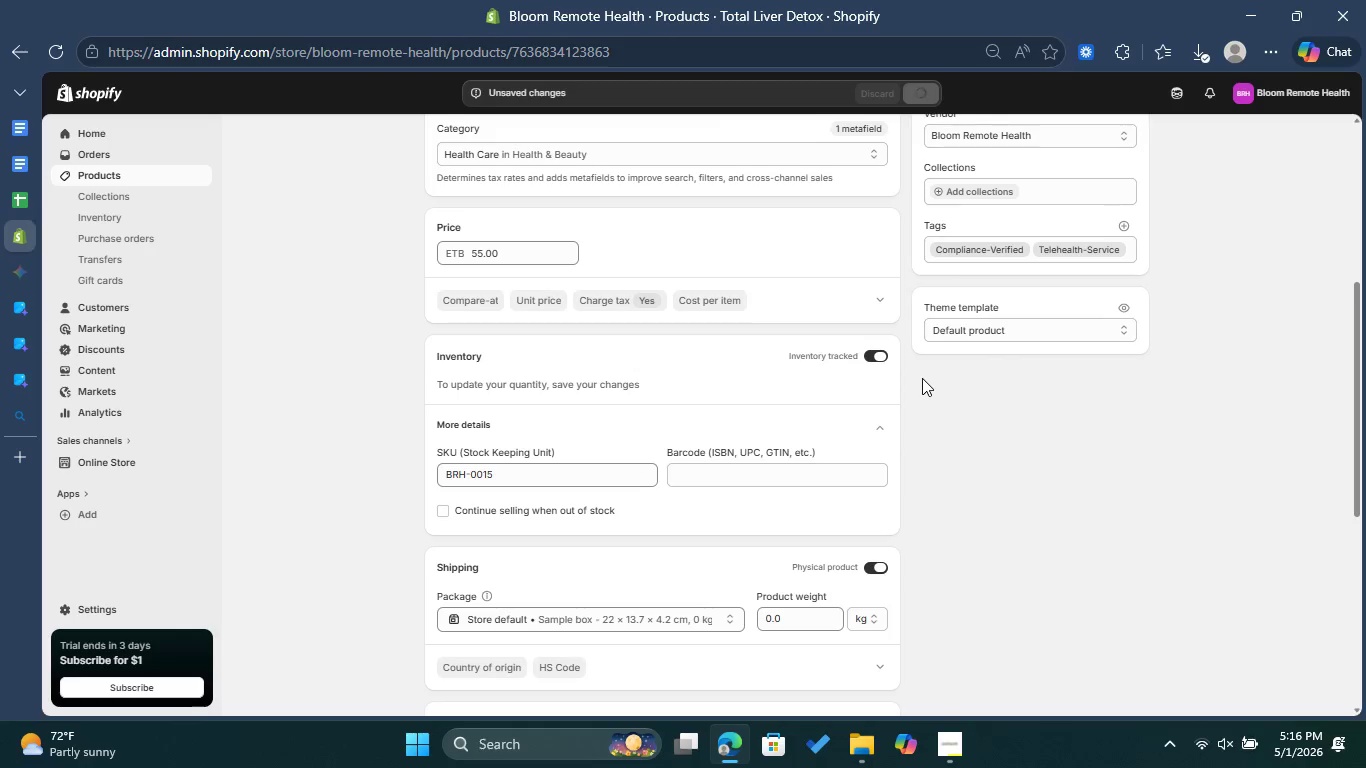 
scroll: coordinate [903, 412], scroll_direction: down, amount: 3.0
 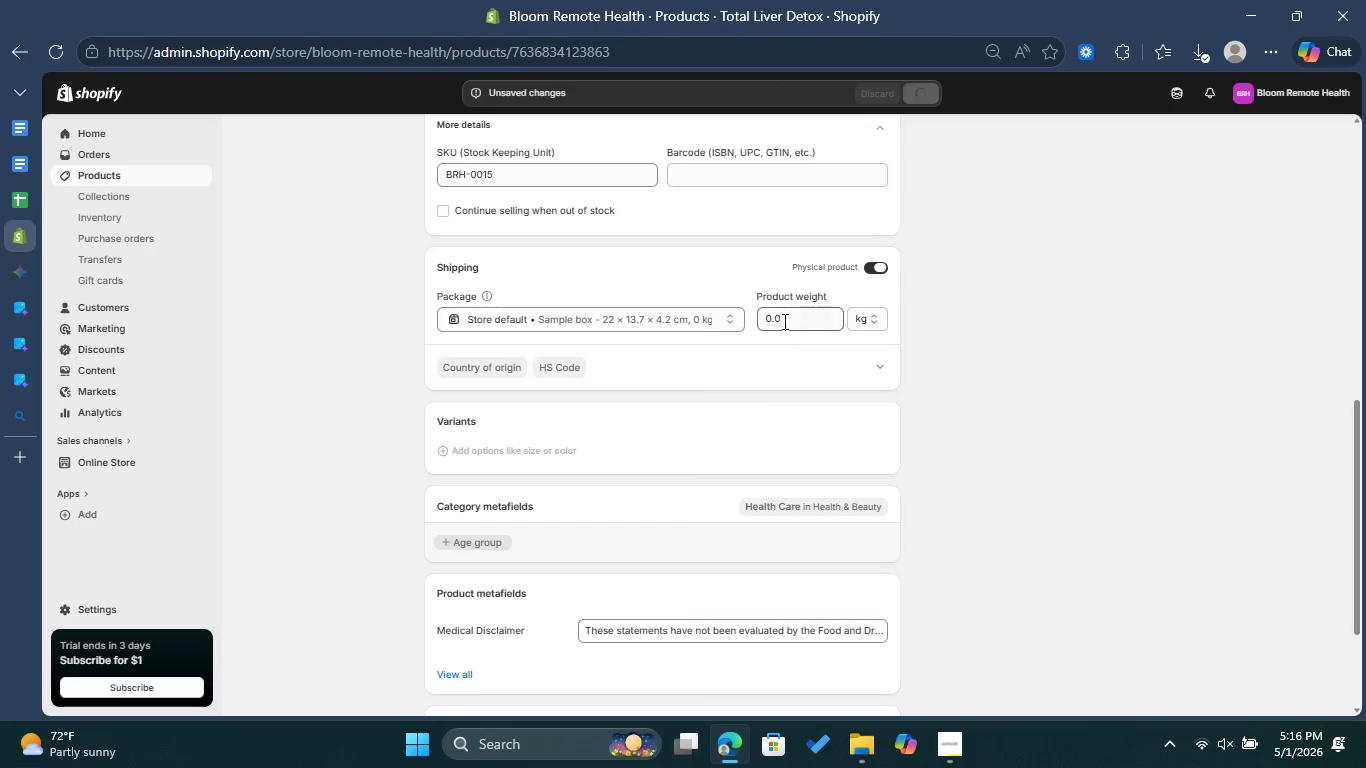 
left_click([784, 320])
 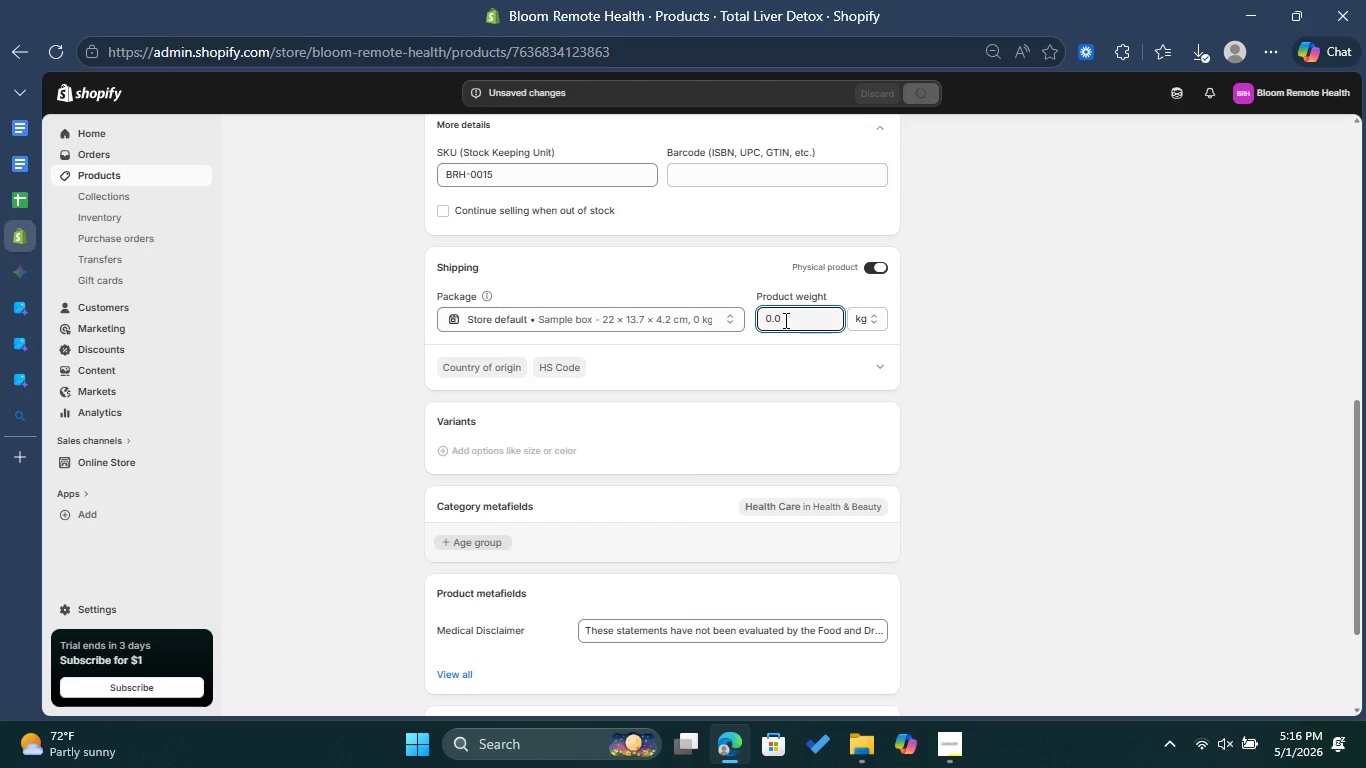 
key(Backspace)
 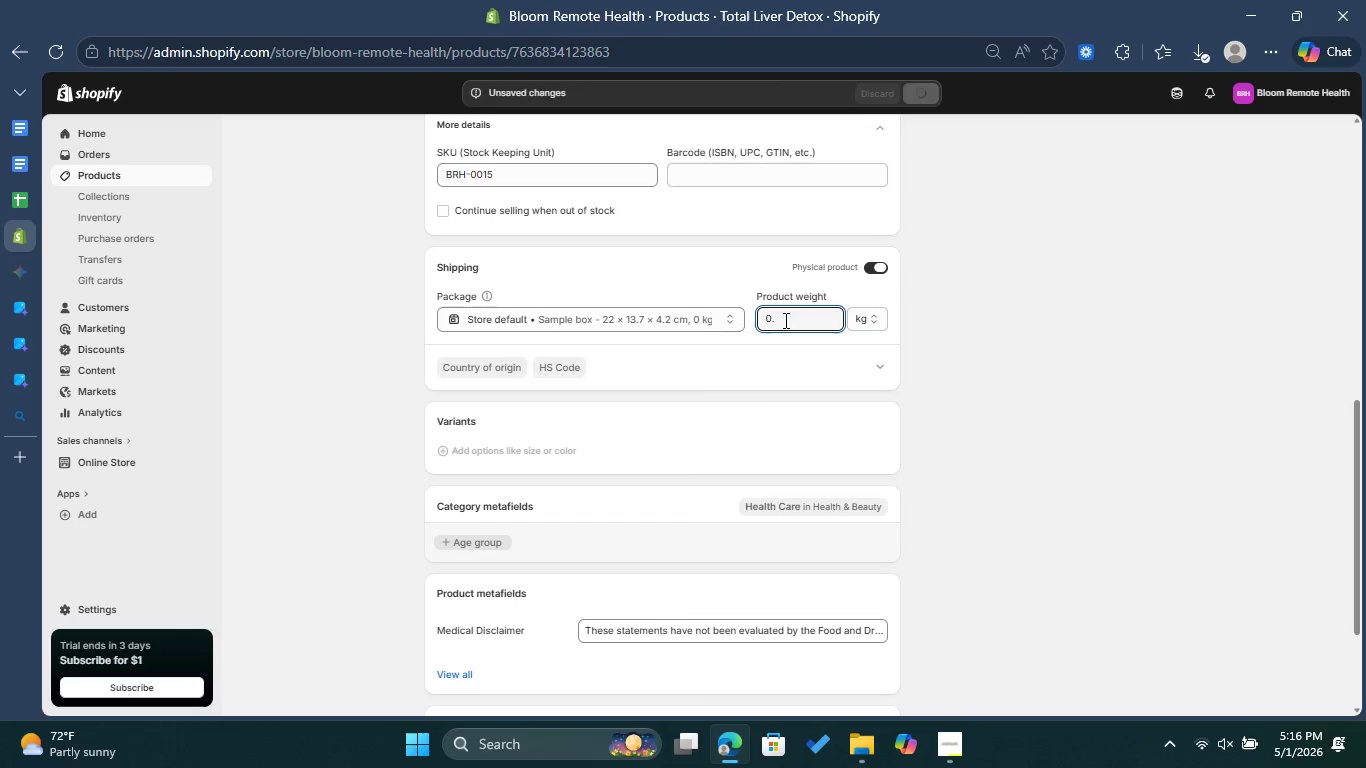 
key(1)
 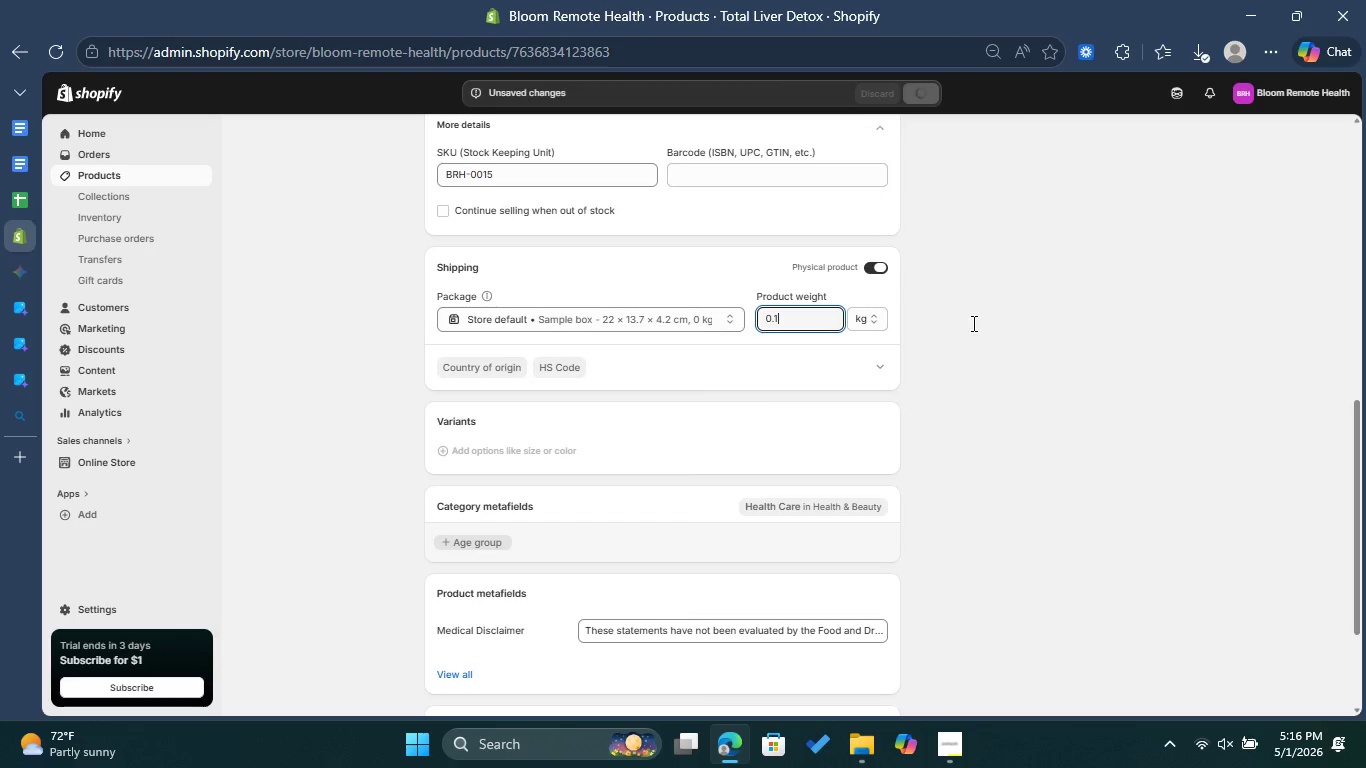 
scroll: coordinate [972, 323], scroll_direction: up, amount: 3.0
 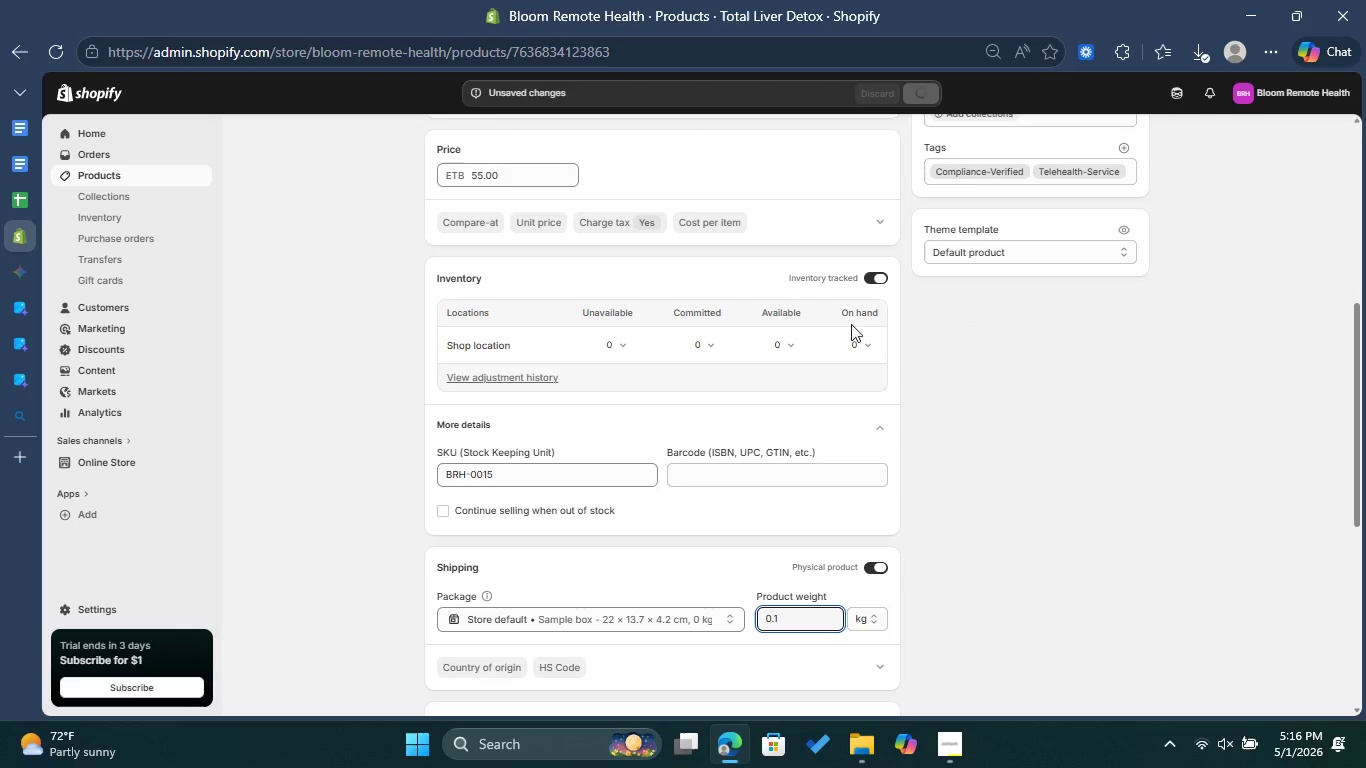 
left_click([795, 344])
 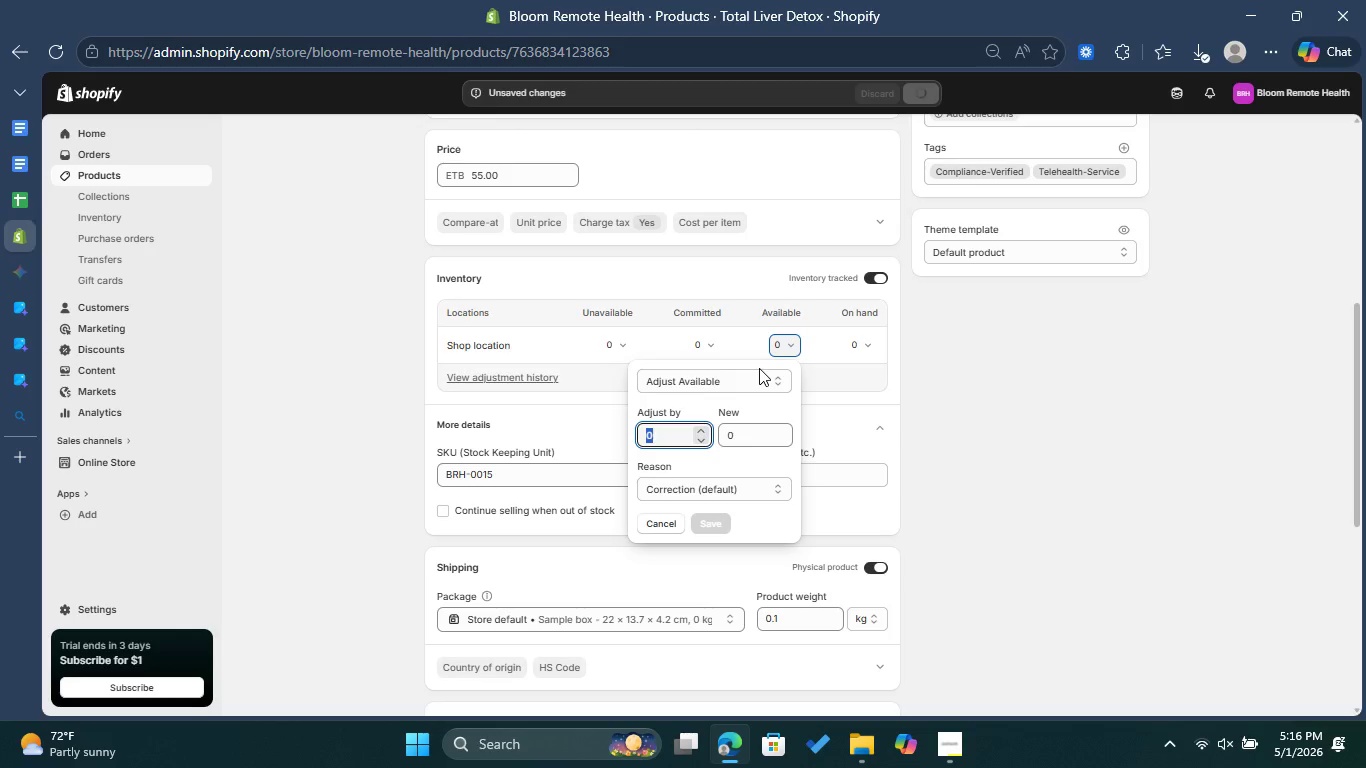 
type(999)
 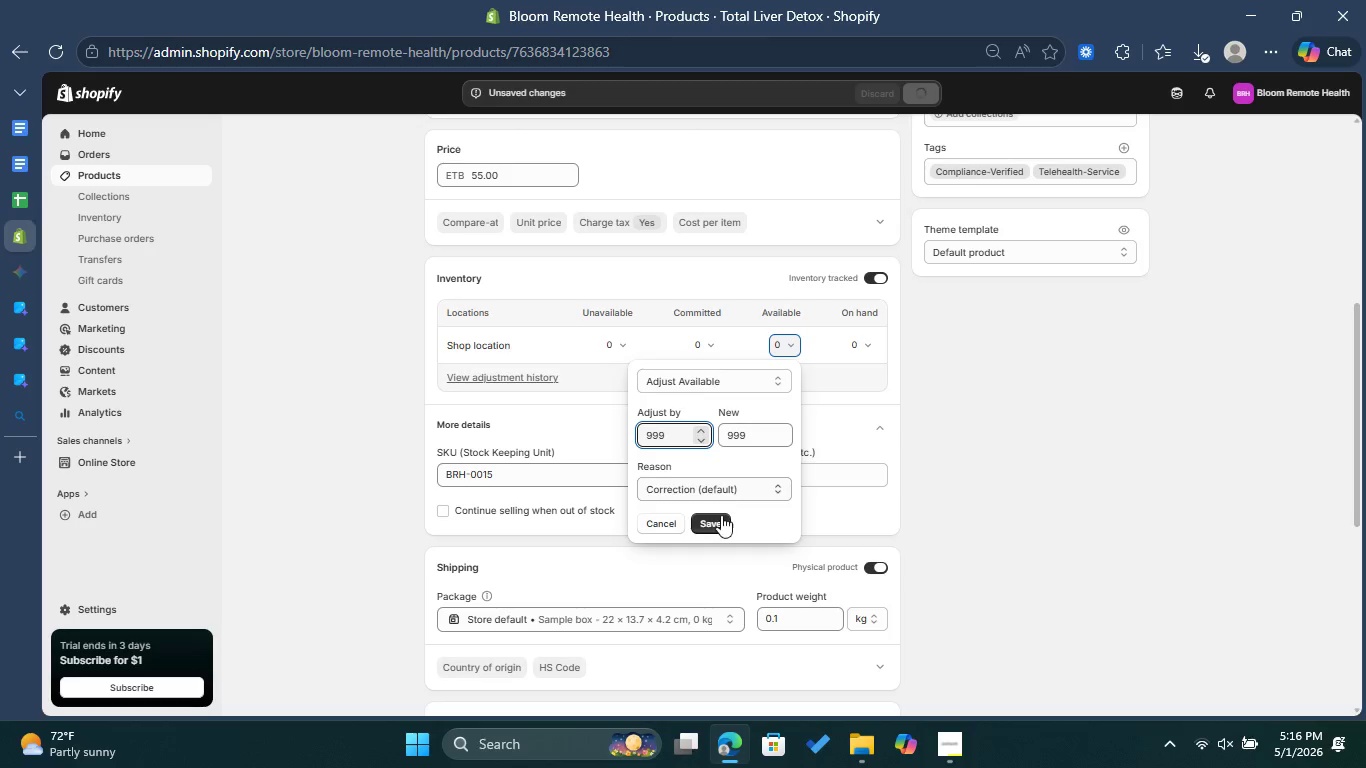 
left_click([719, 519])
 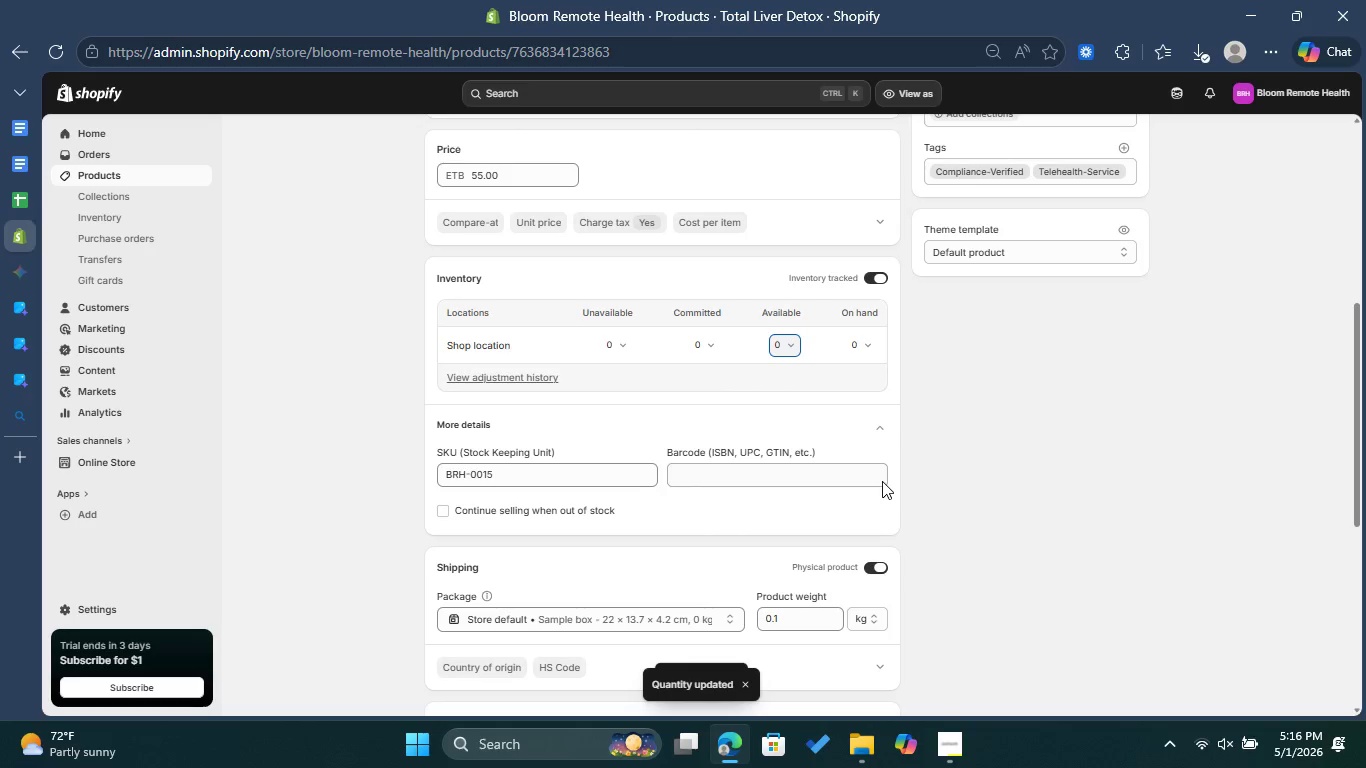 
wait(9.02)
 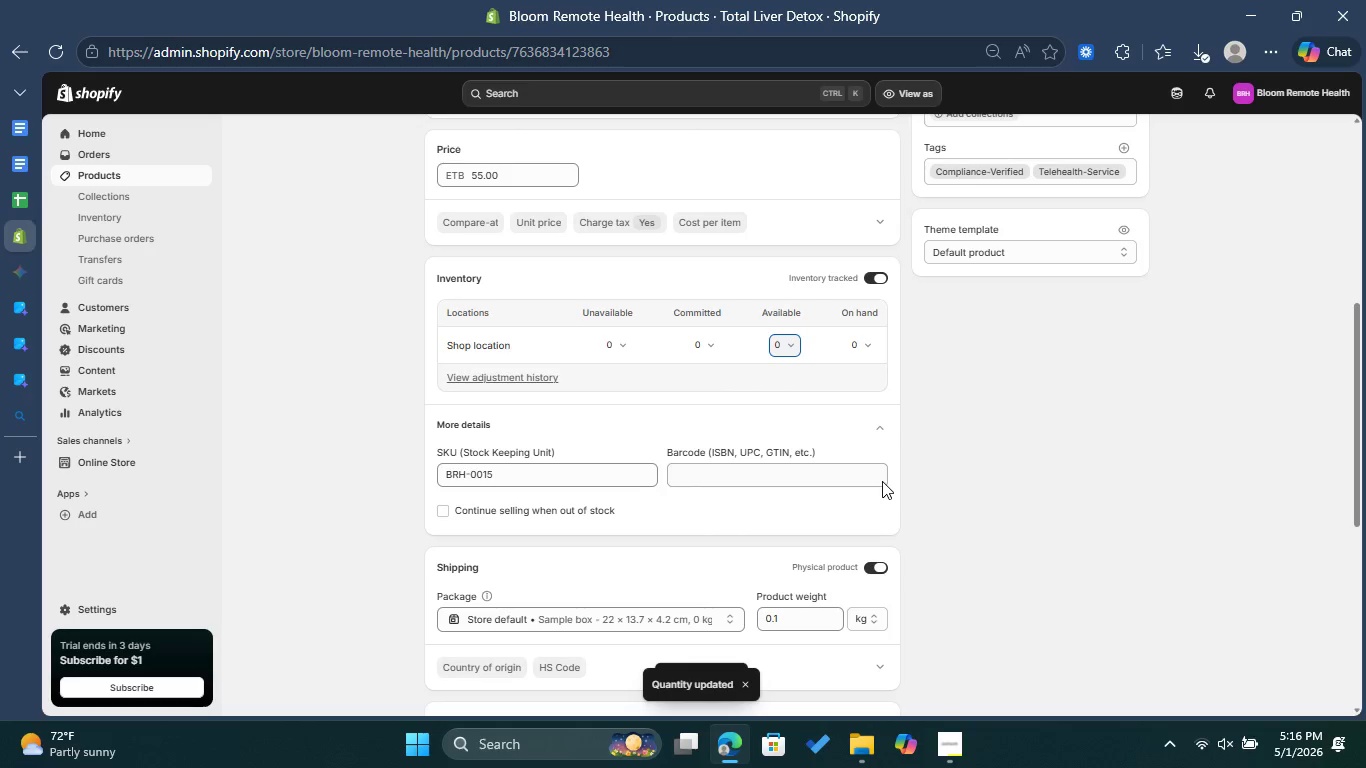 
scroll: coordinate [911, 482], scroll_direction: down, amount: 7.0
 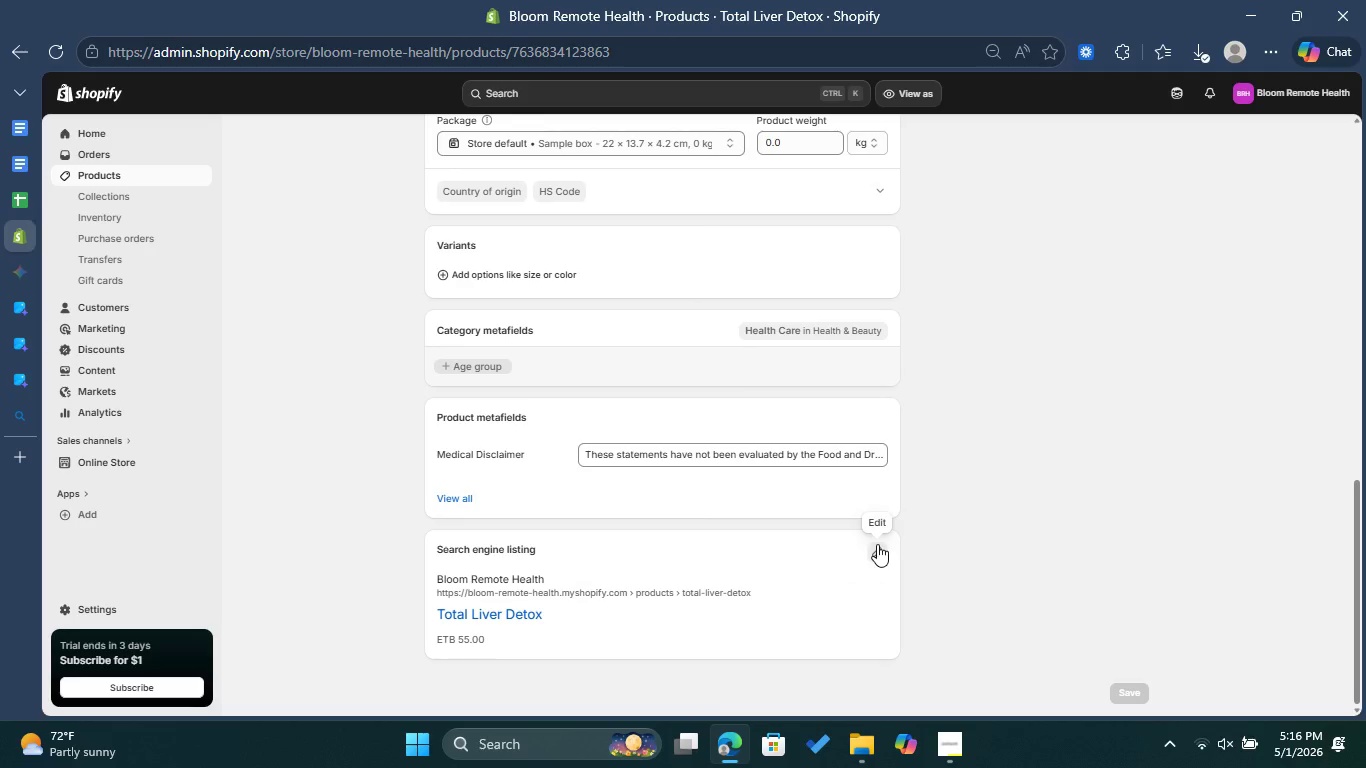 
left_click([877, 544])
 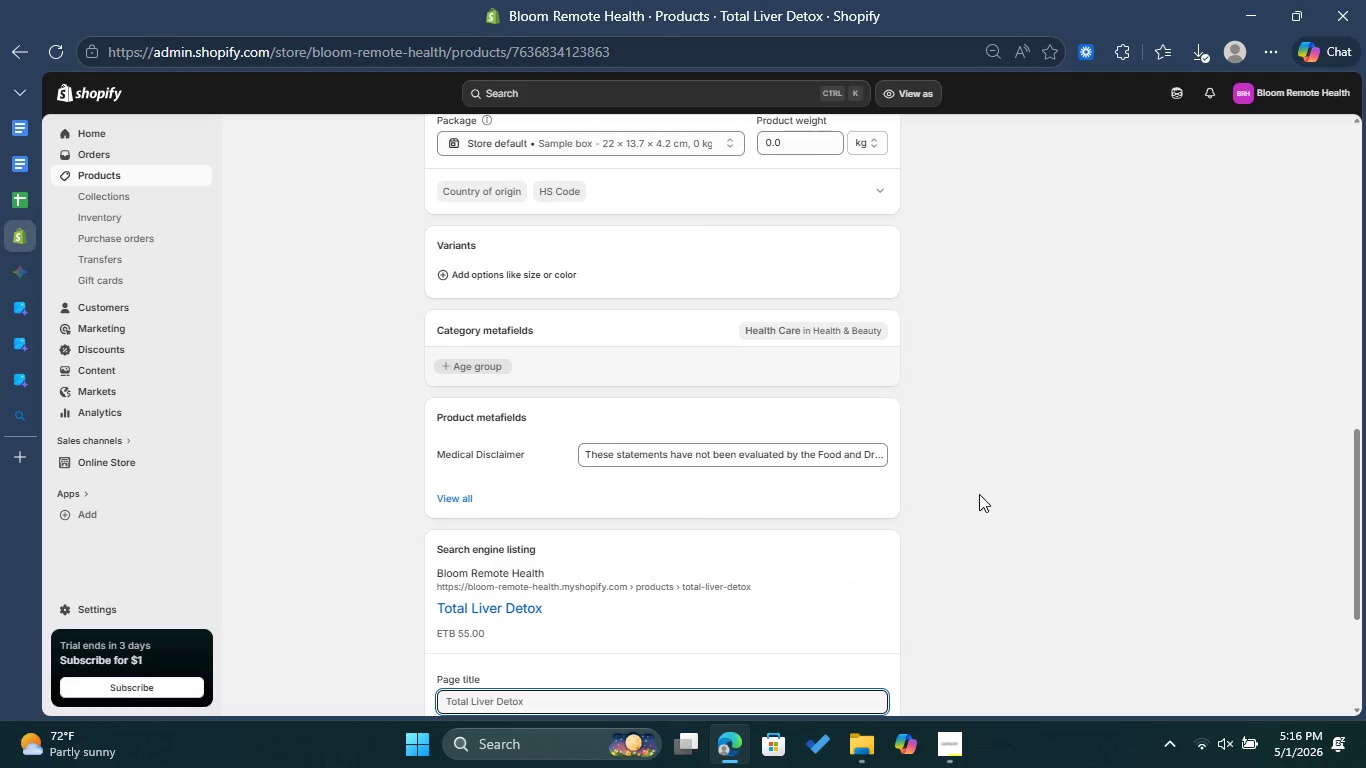 
scroll: coordinate [979, 494], scroll_direction: down, amount: 2.0
 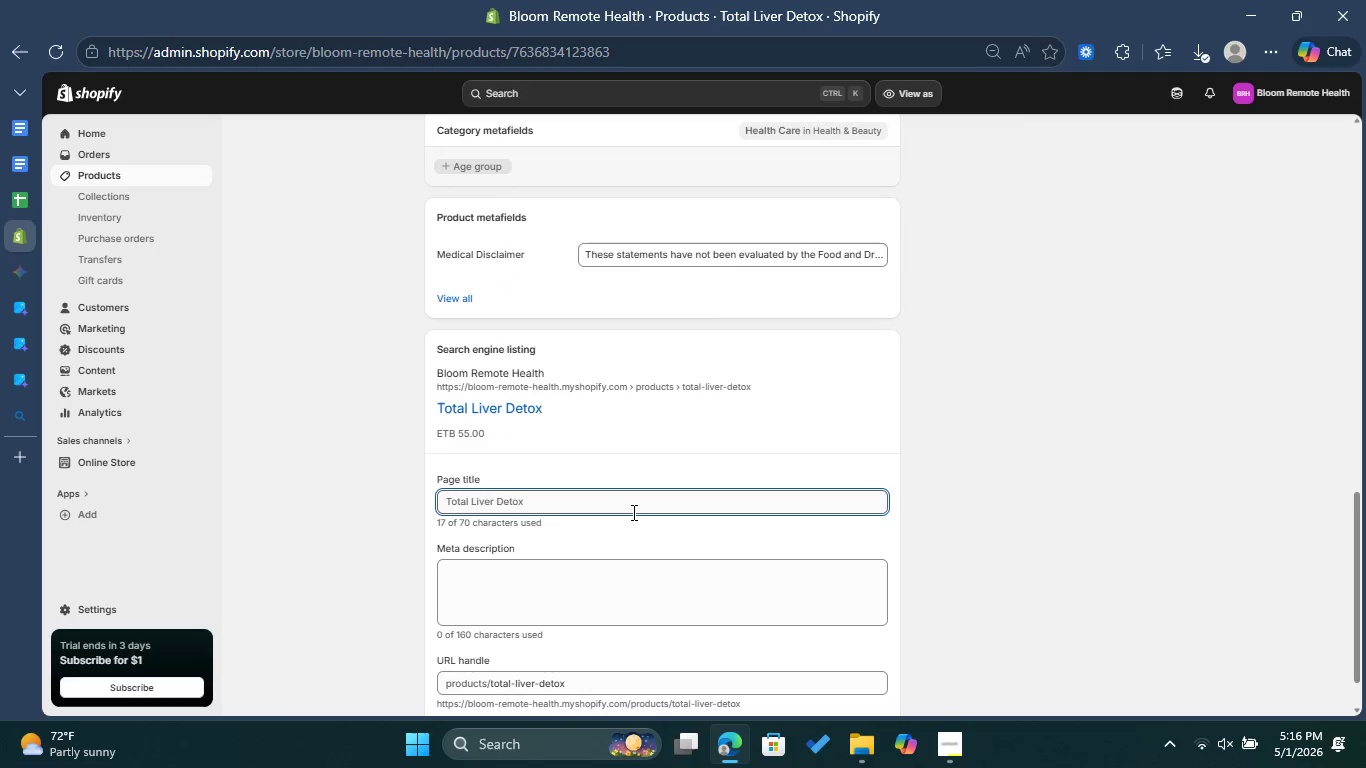 
left_click([634, 509])
 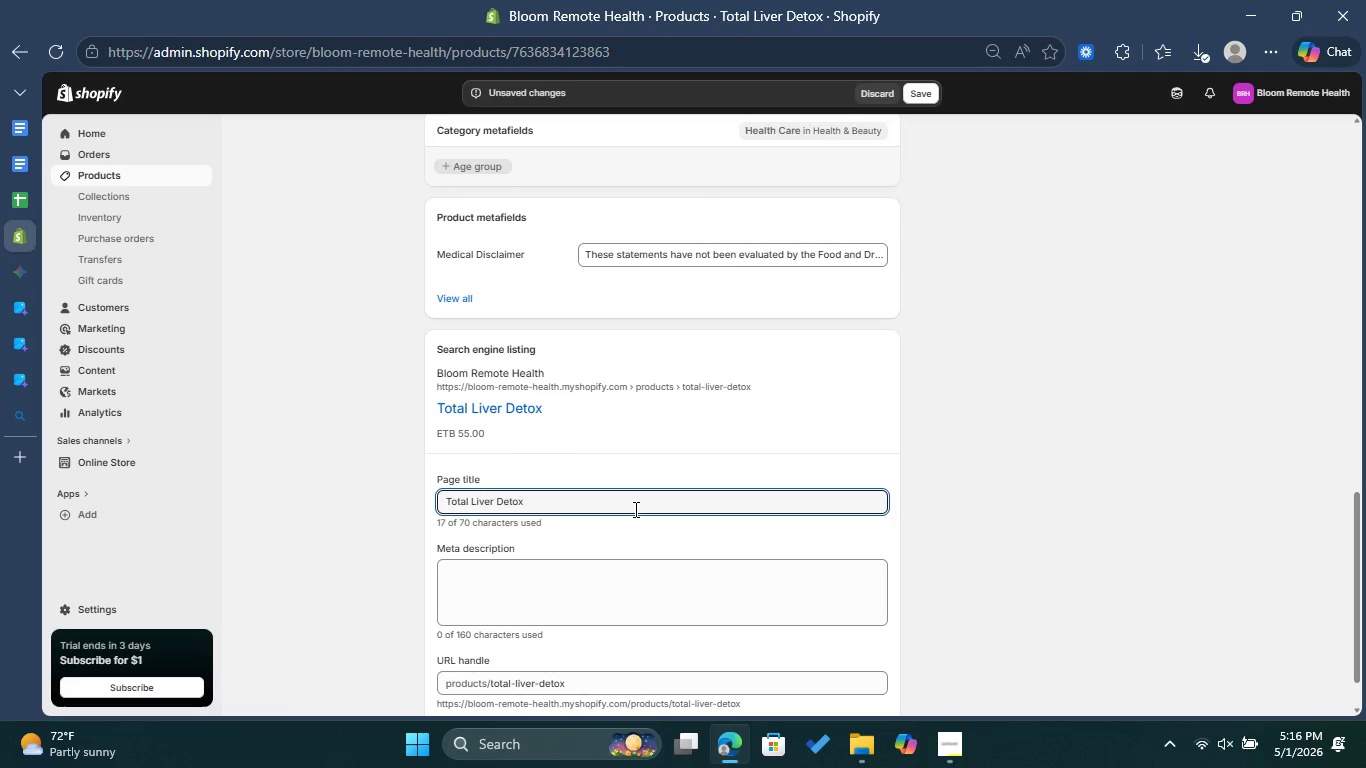 
key(Space)
 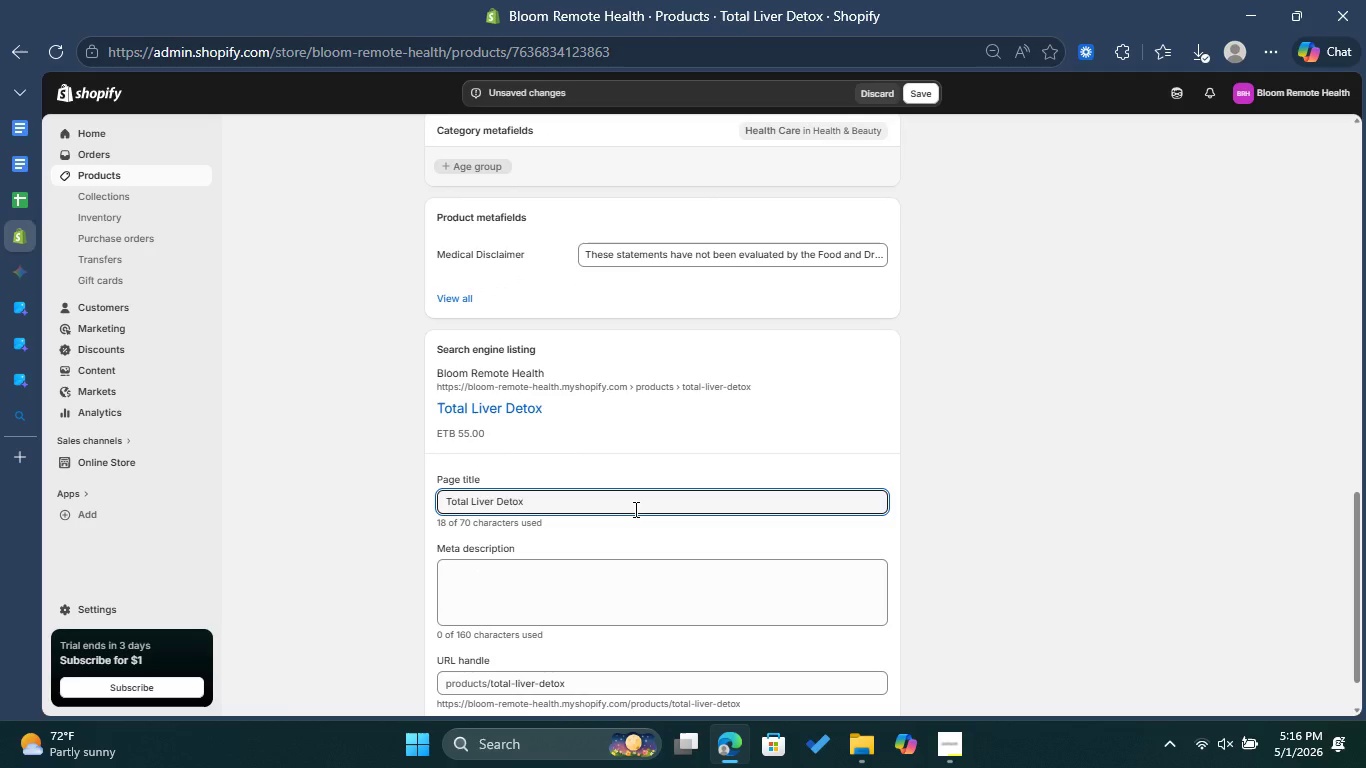 
scroll: coordinate [634, 509], scroll_direction: up, amount: 15.0
 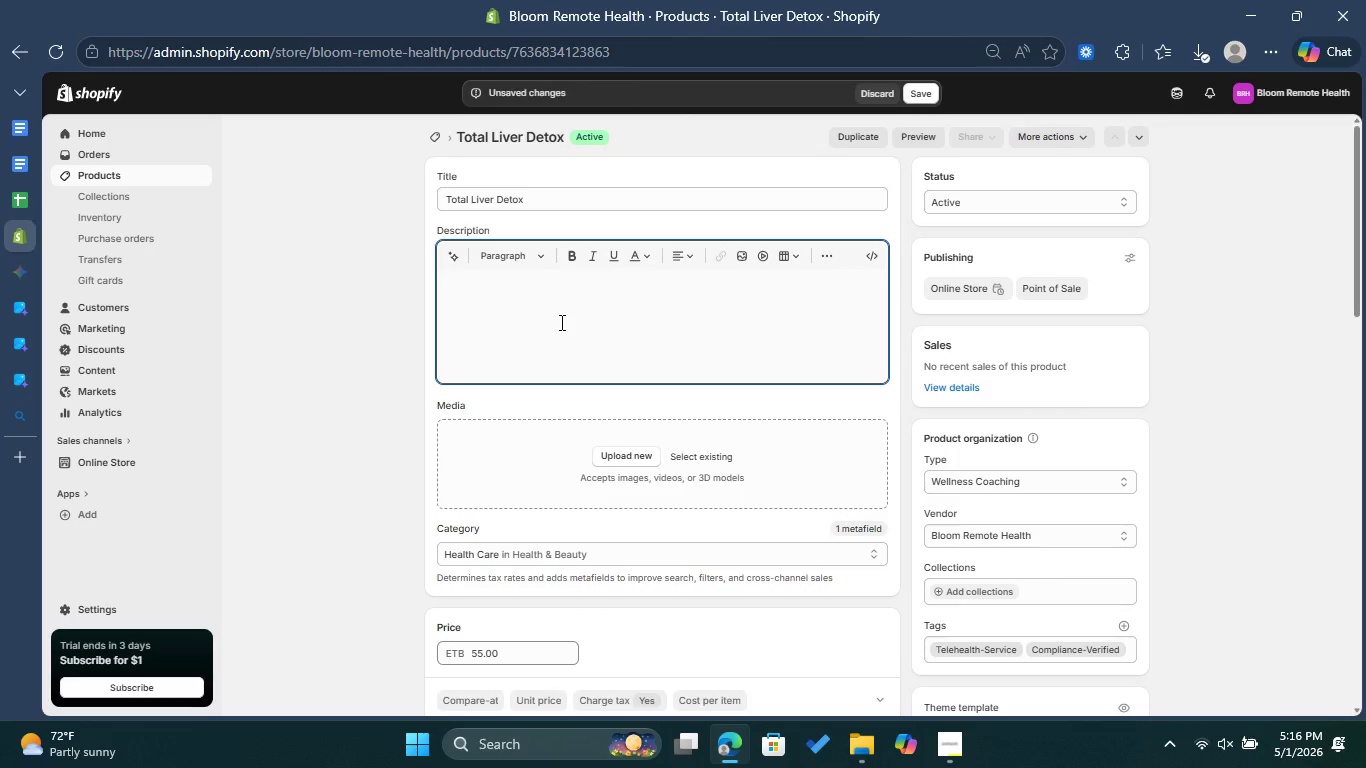 
type(mEDICAL Medical grade detox that supports fatty liver diseaseaand removes all toxins. )
 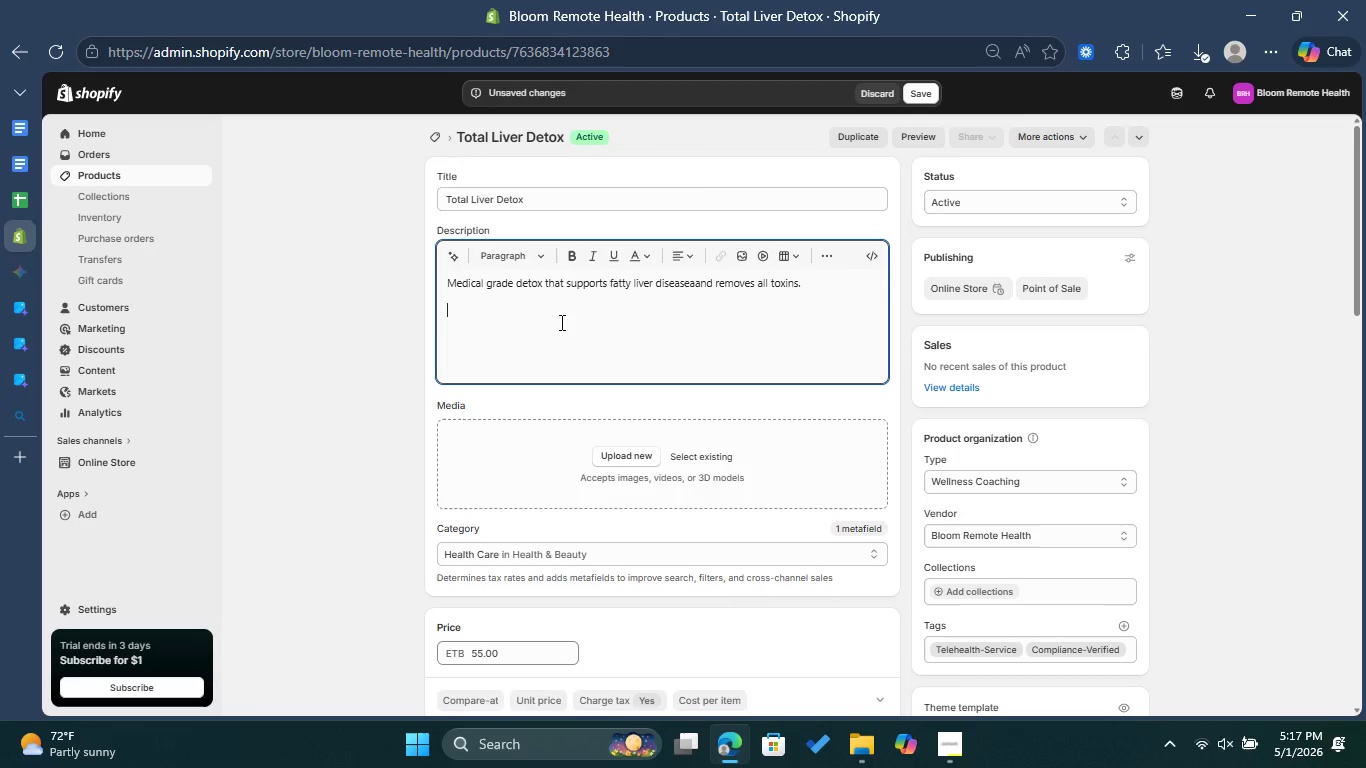 
hold_key(key=Backspace, duration=0.72)
 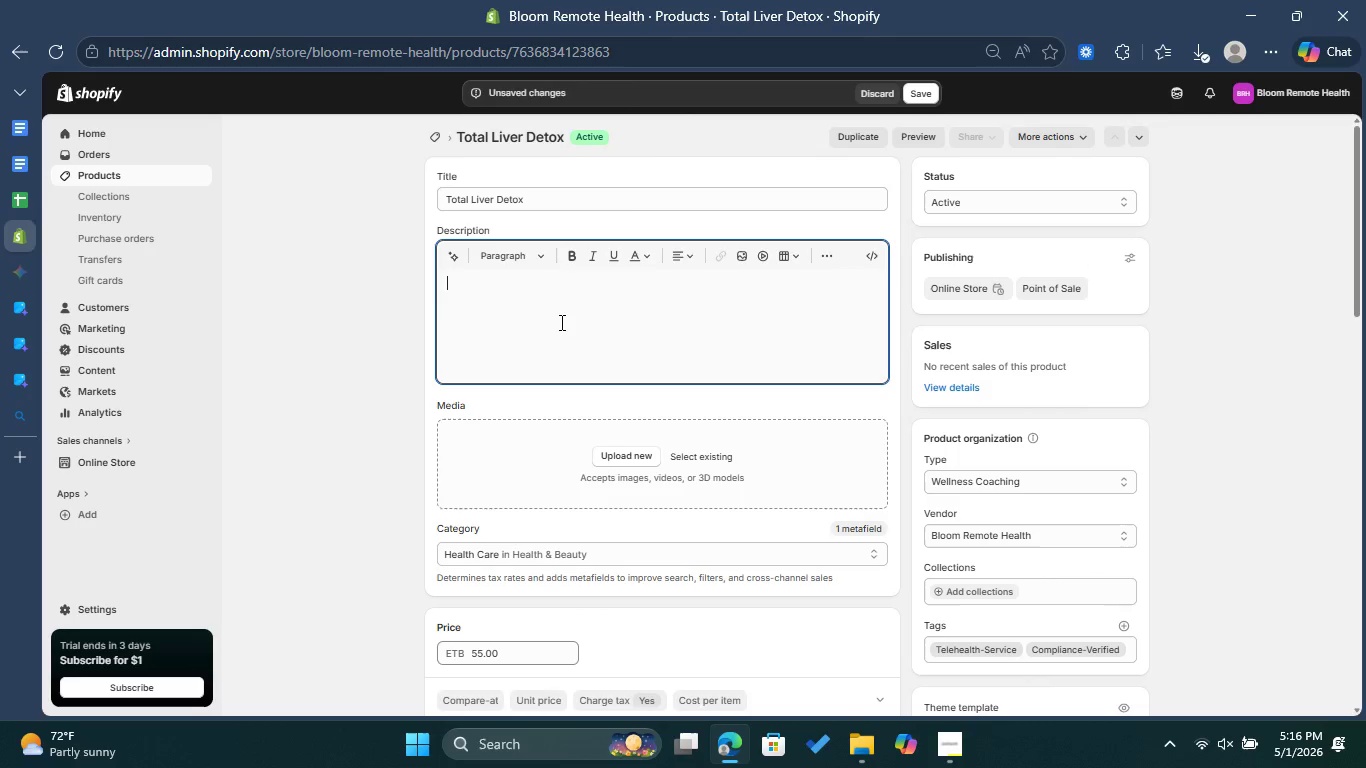 
key(Enter)
 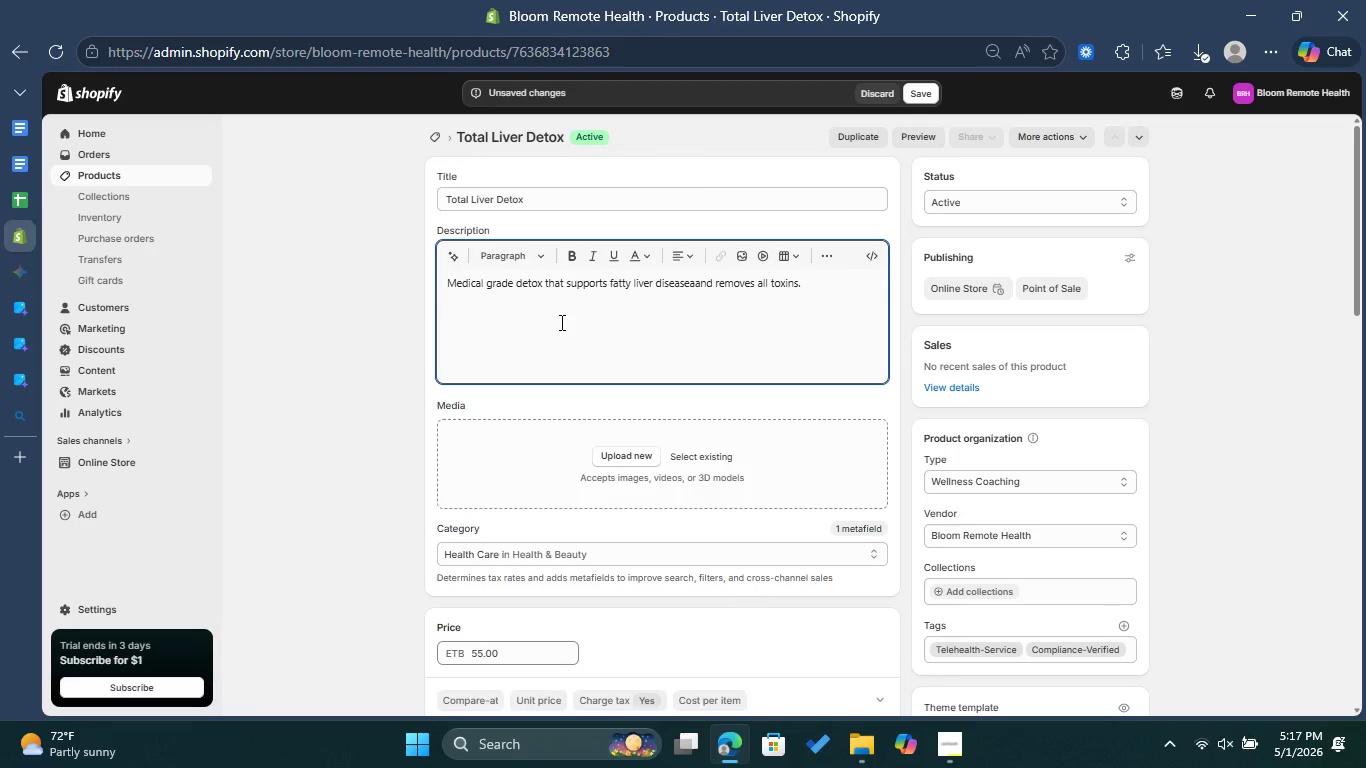 
key(Control+V)
 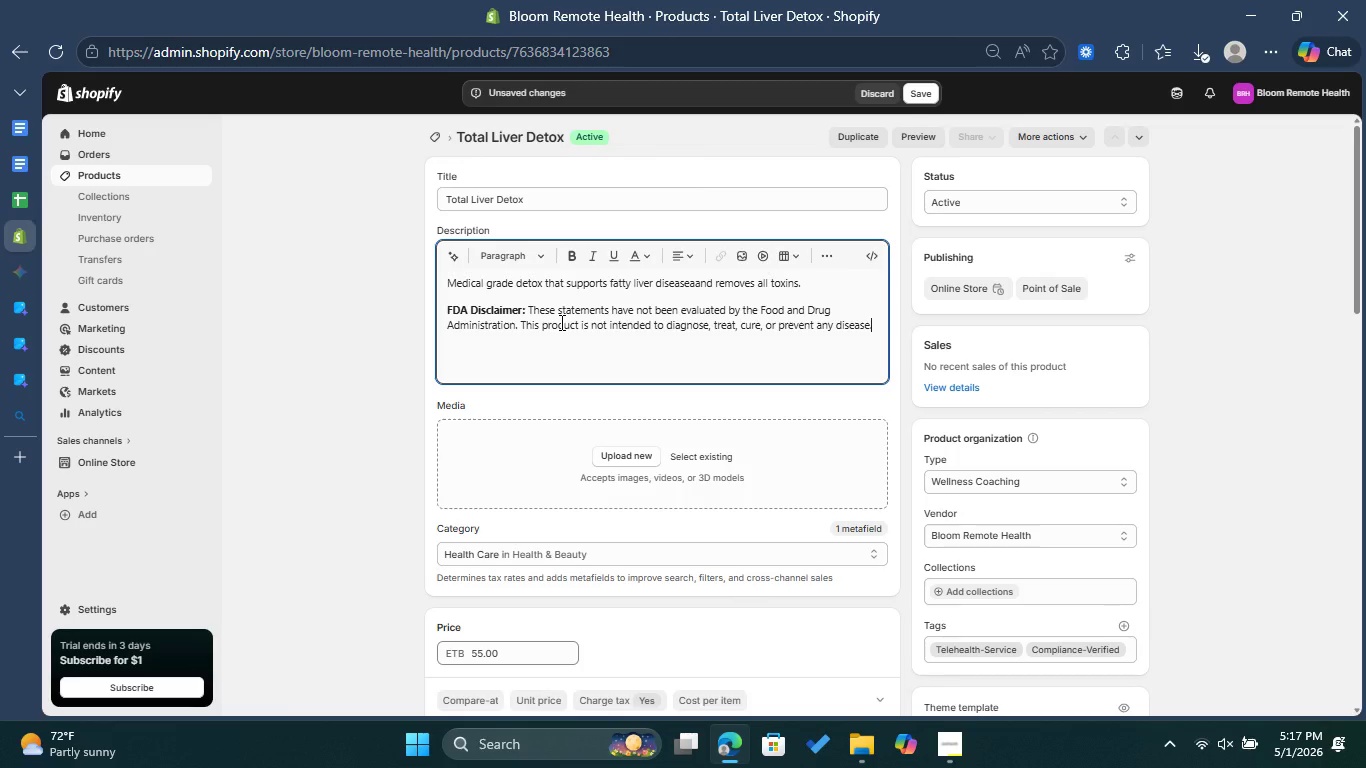 
wait(9.5)
 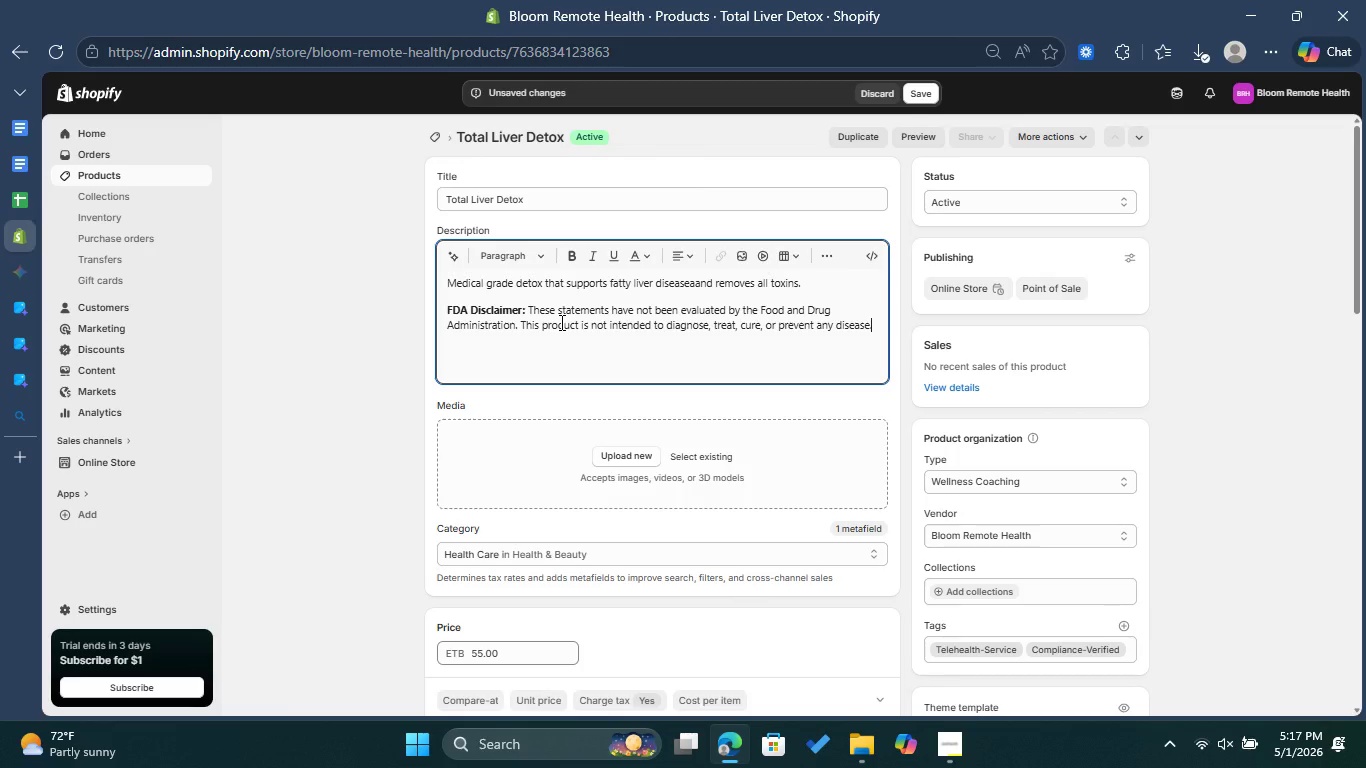 
scroll: coordinate [760, 440], scroll_direction: down, amount: 7.0
 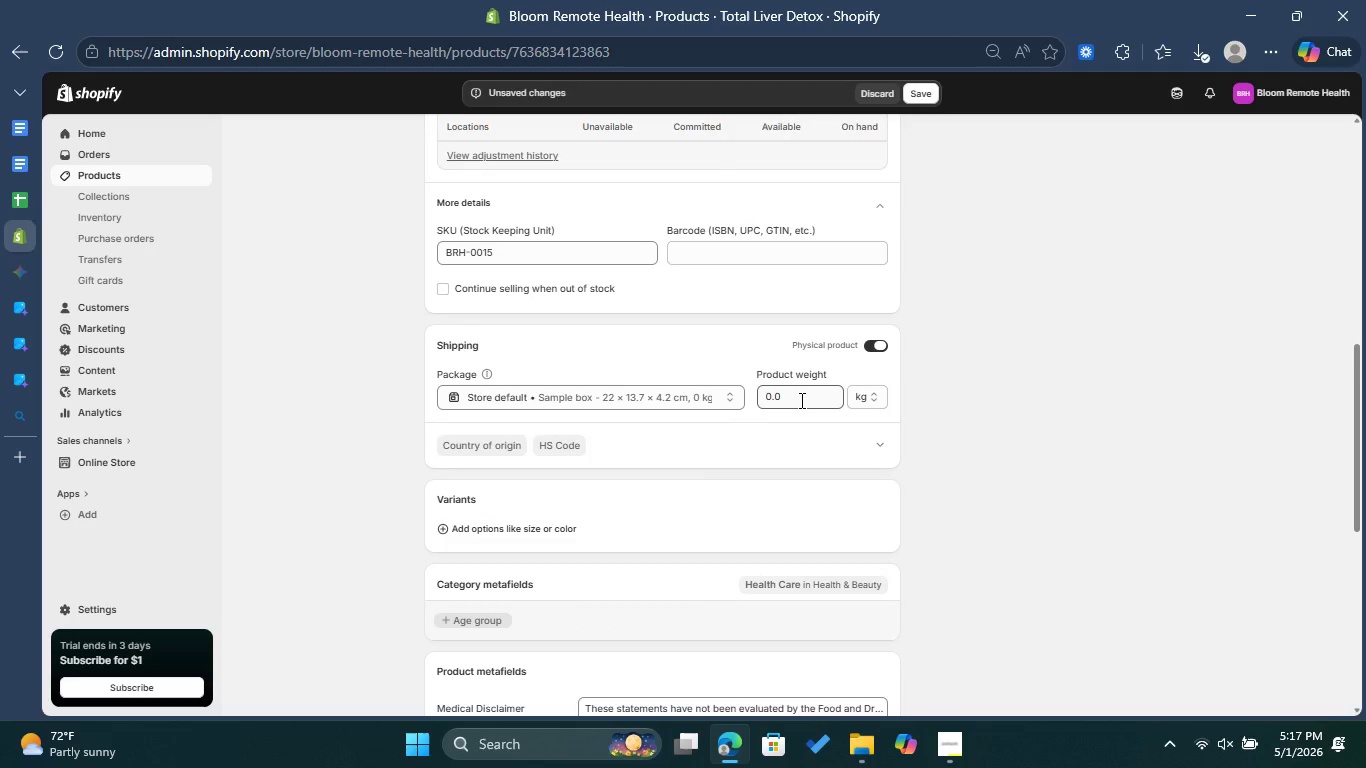 
left_click([800, 400])
 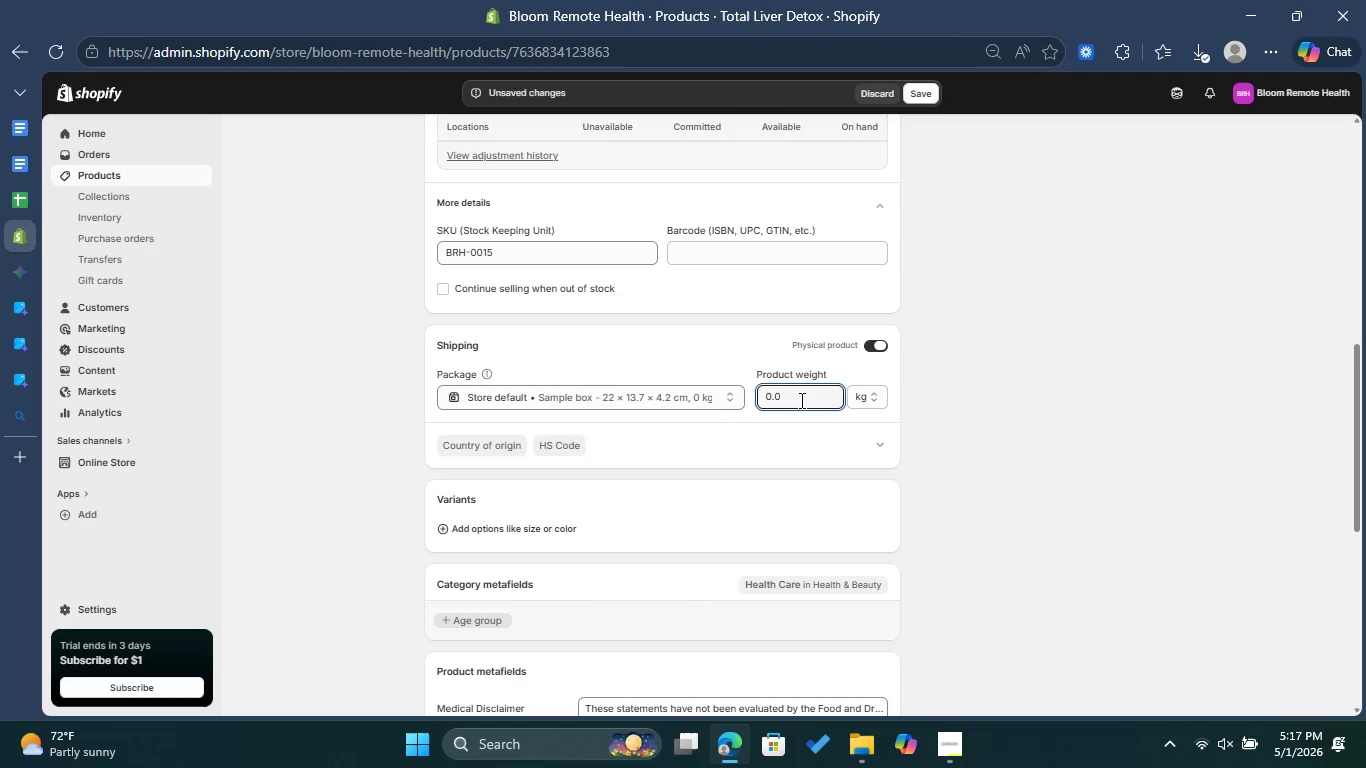 
key(Backspace)
 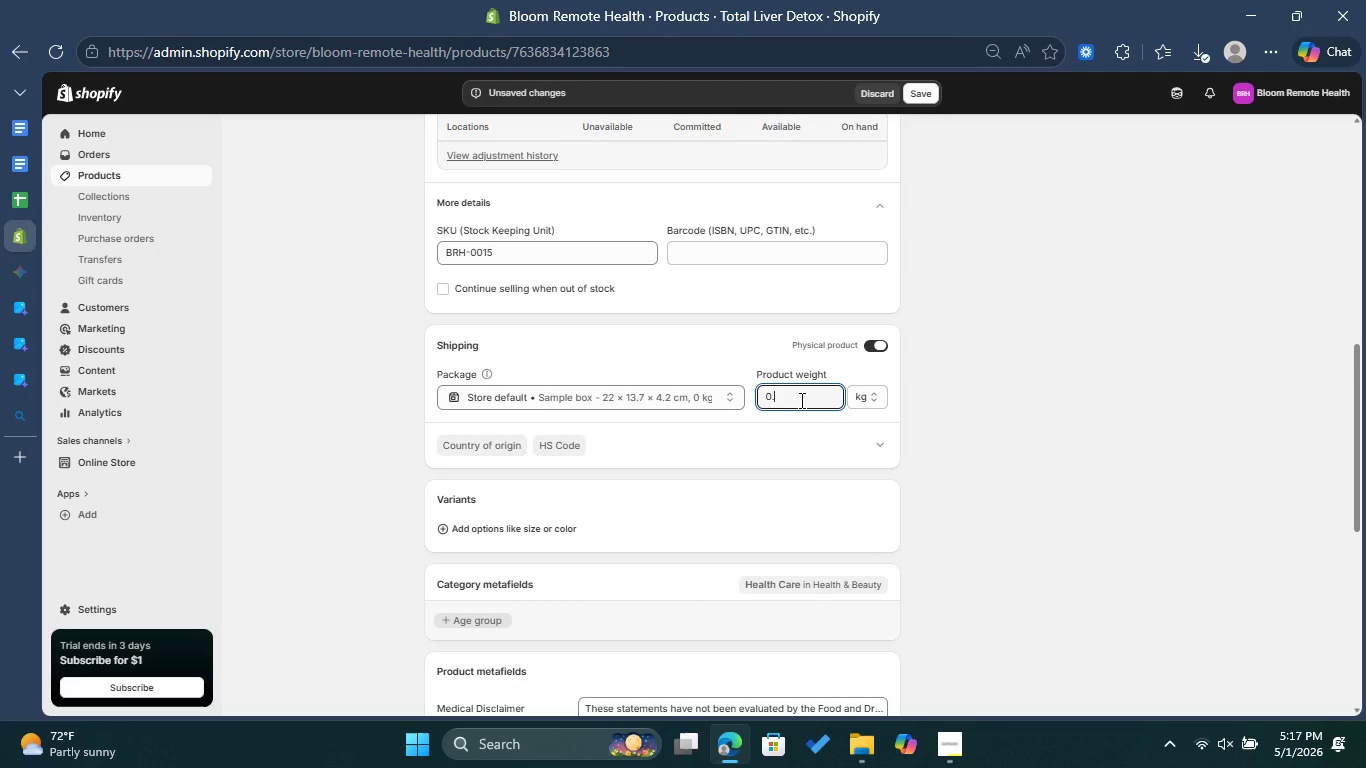 
key(1)
 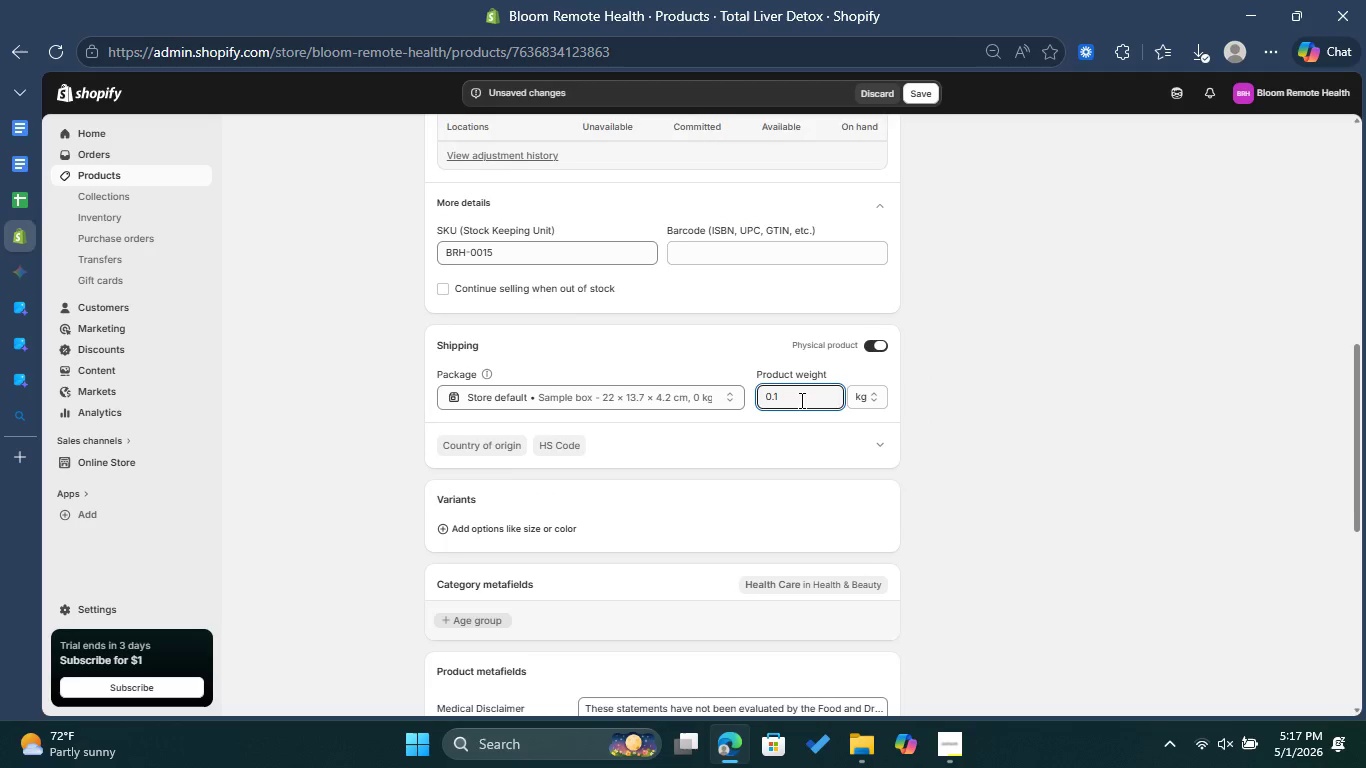 
scroll: coordinate [850, 396], scroll_direction: down, amount: 4.0
 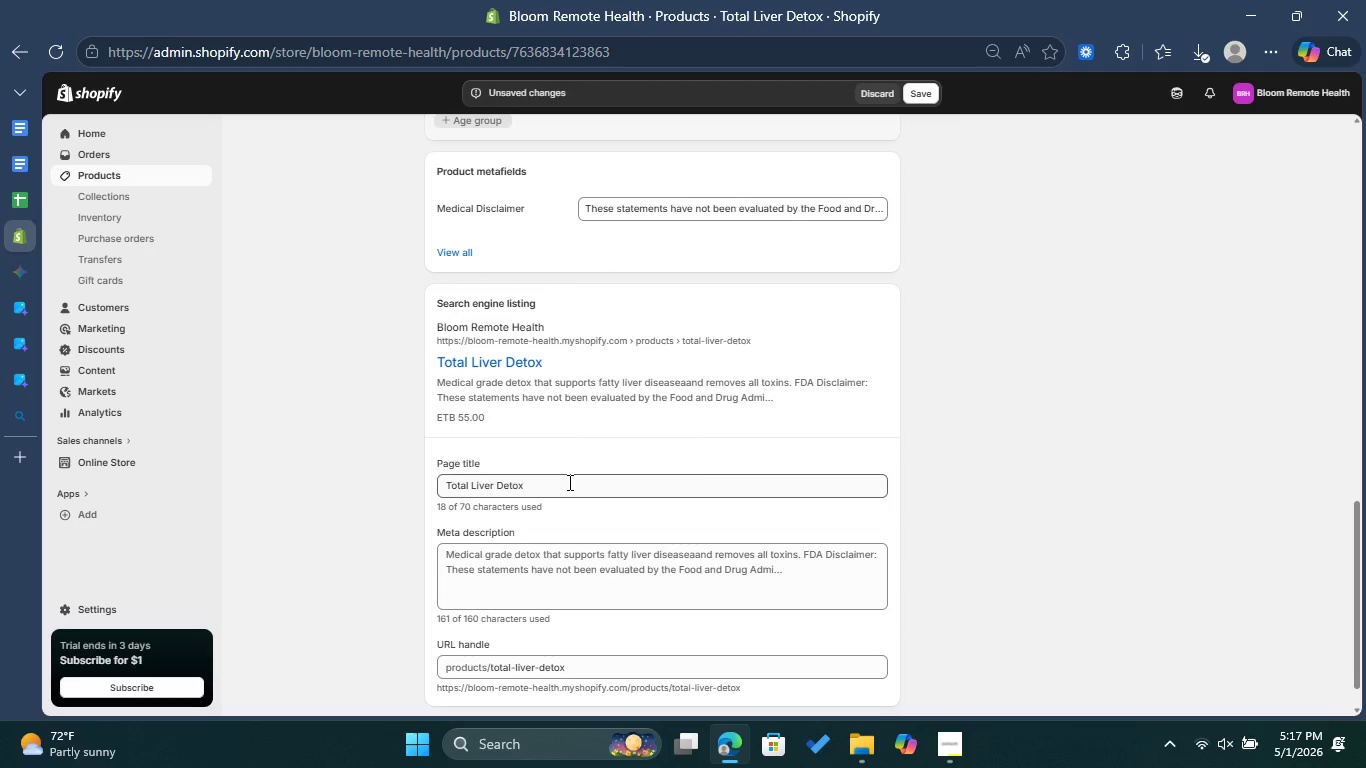 
left_click([568, 483])
 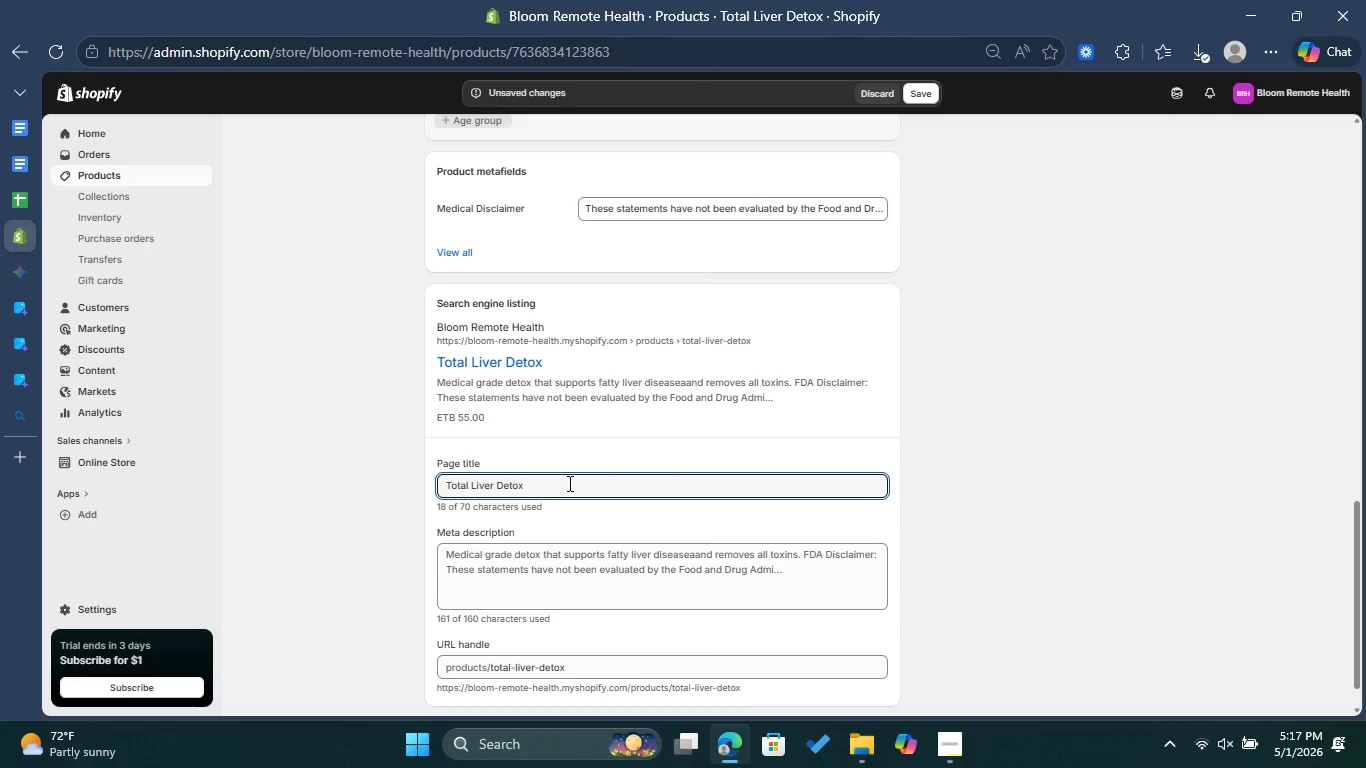 
type( )
key(Backspace)
type(| Bloom Remote Health )
 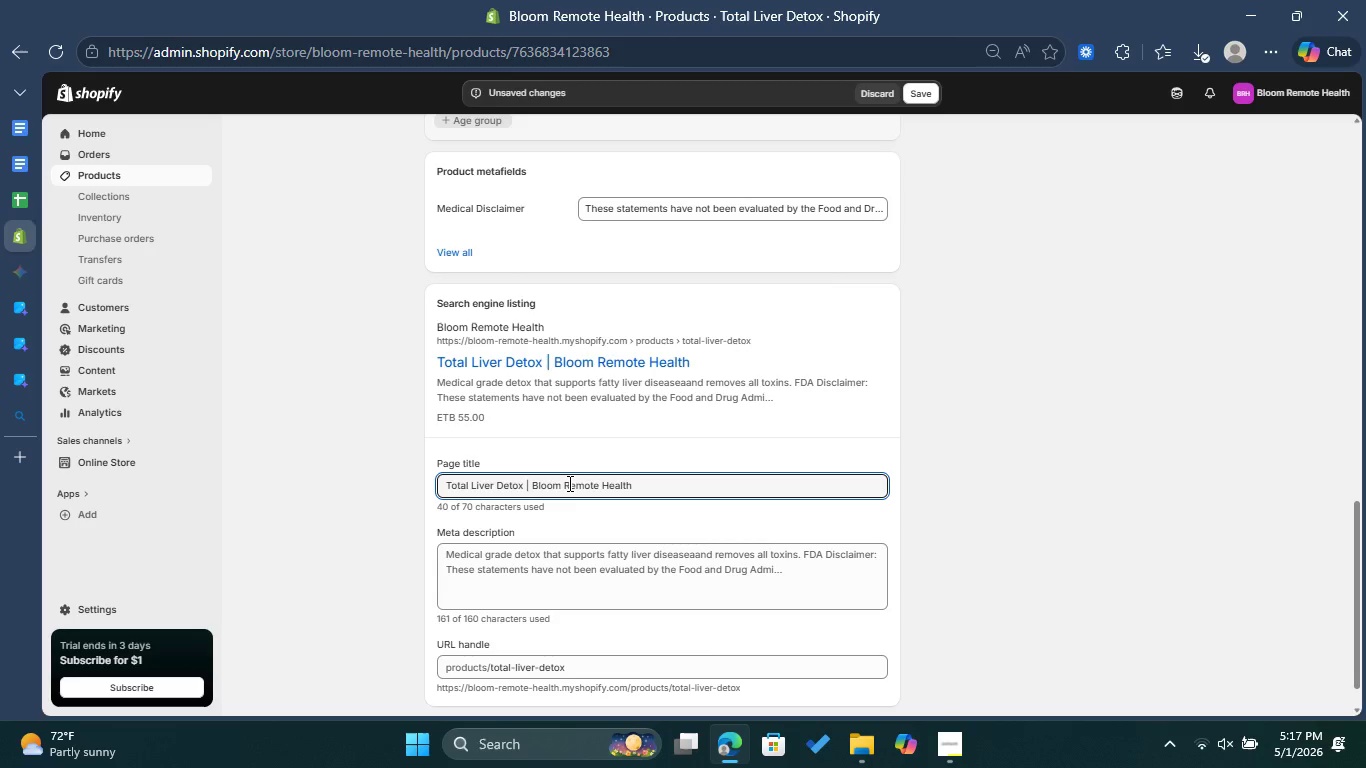 
left_click([656, 556])
 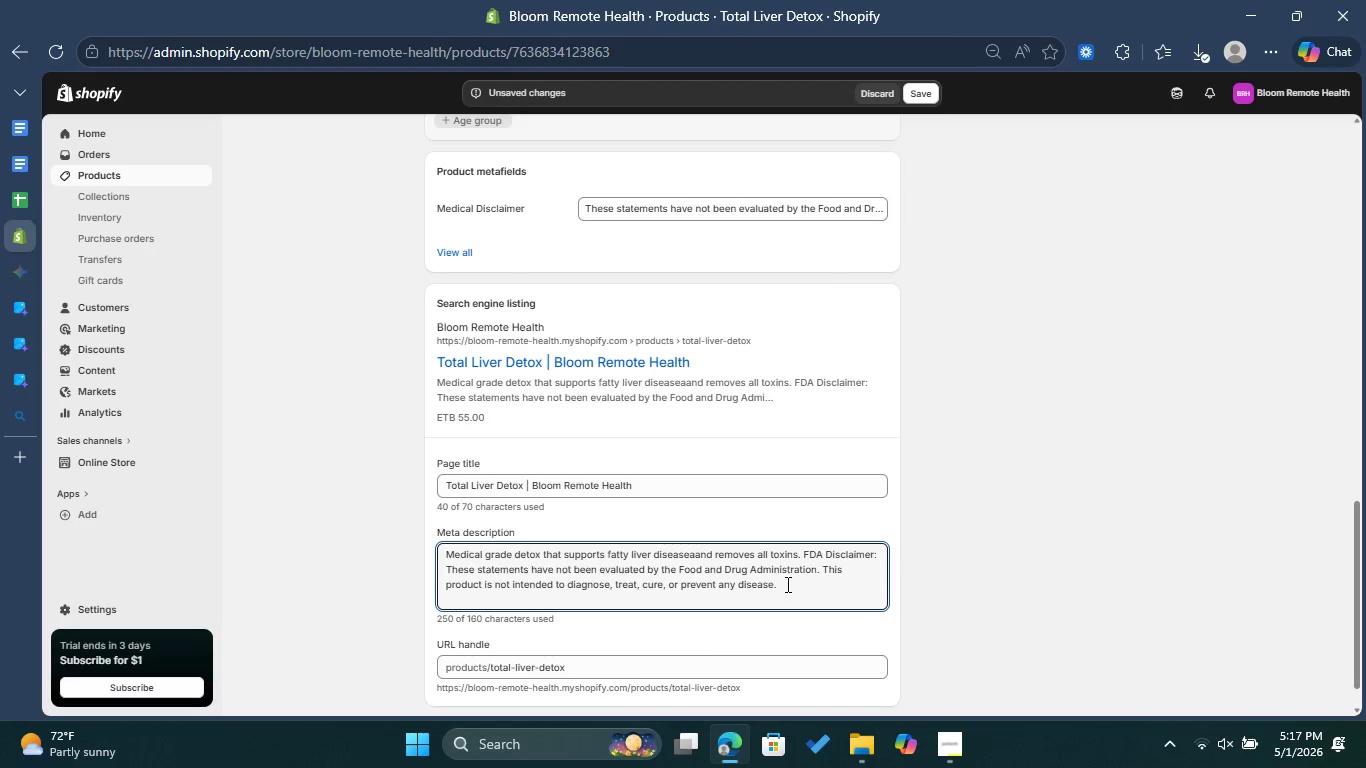 
left_click_drag(start_coordinate=[787, 584], to_coordinate=[439, 538])
 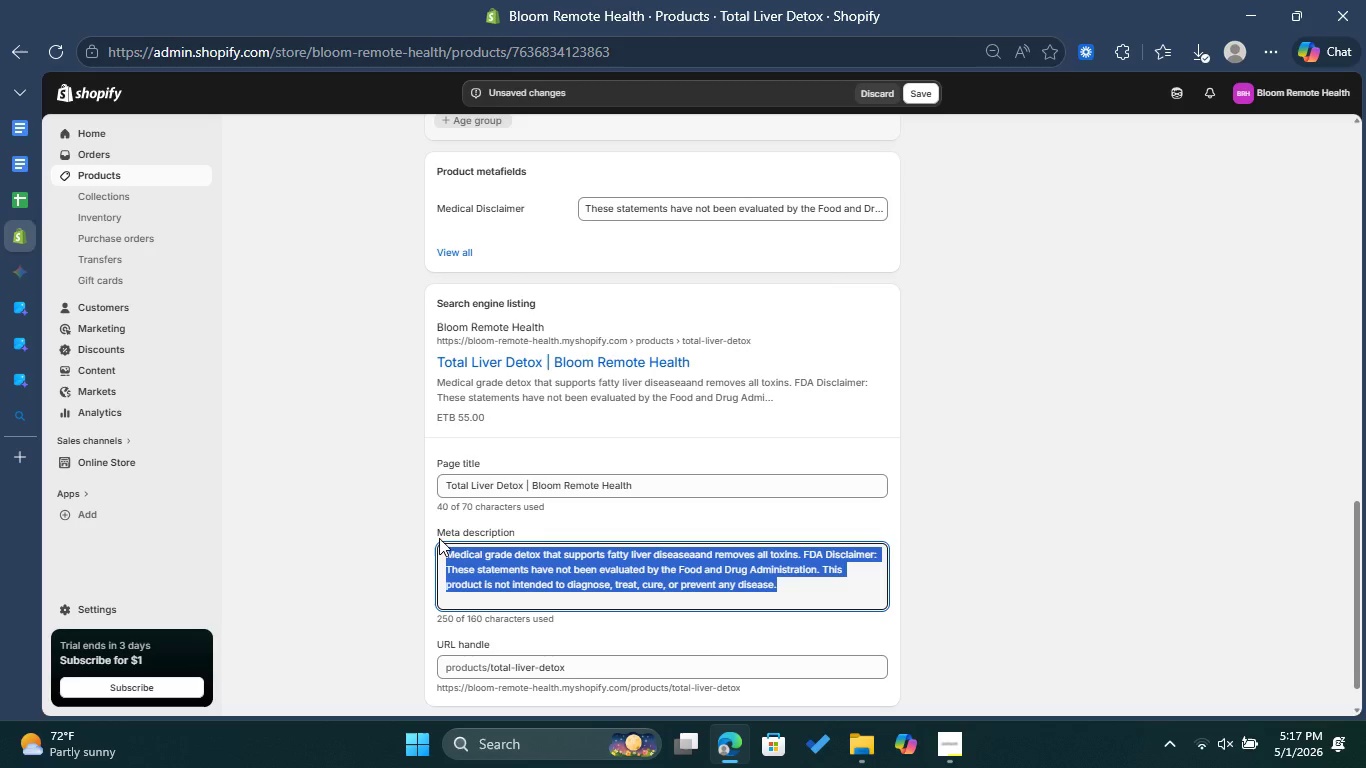 
type(Support Your bidy's )
key(Backspace)
key(Backspace)
key(Backspace)
key(Backspace)
key(Backspace)
key(Backspace)
type(ody's natural processes )
 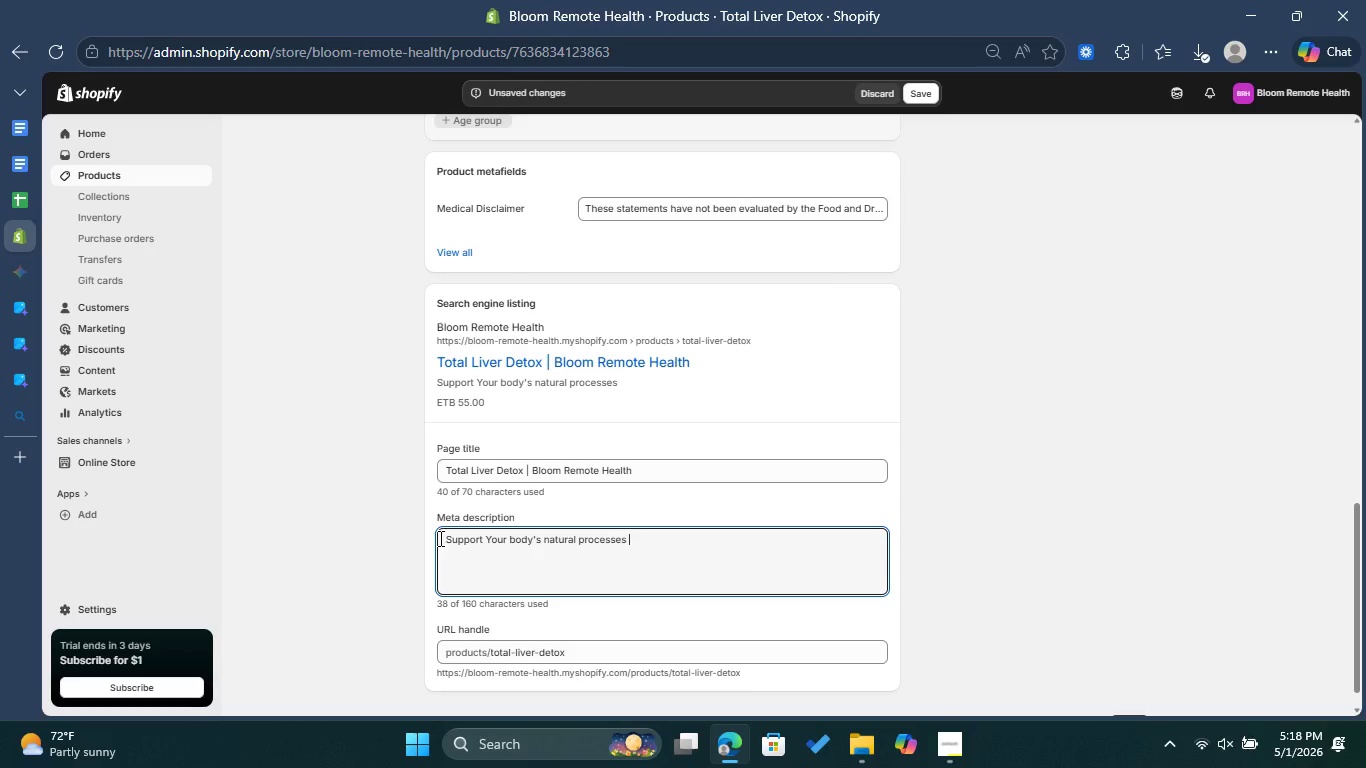 
type(with our t)
key(Backspace)
type(Total Liver Detox. We promote cellular welll)
key(Backspace)
type(ness through guided nutrition. Start your reset now!)
 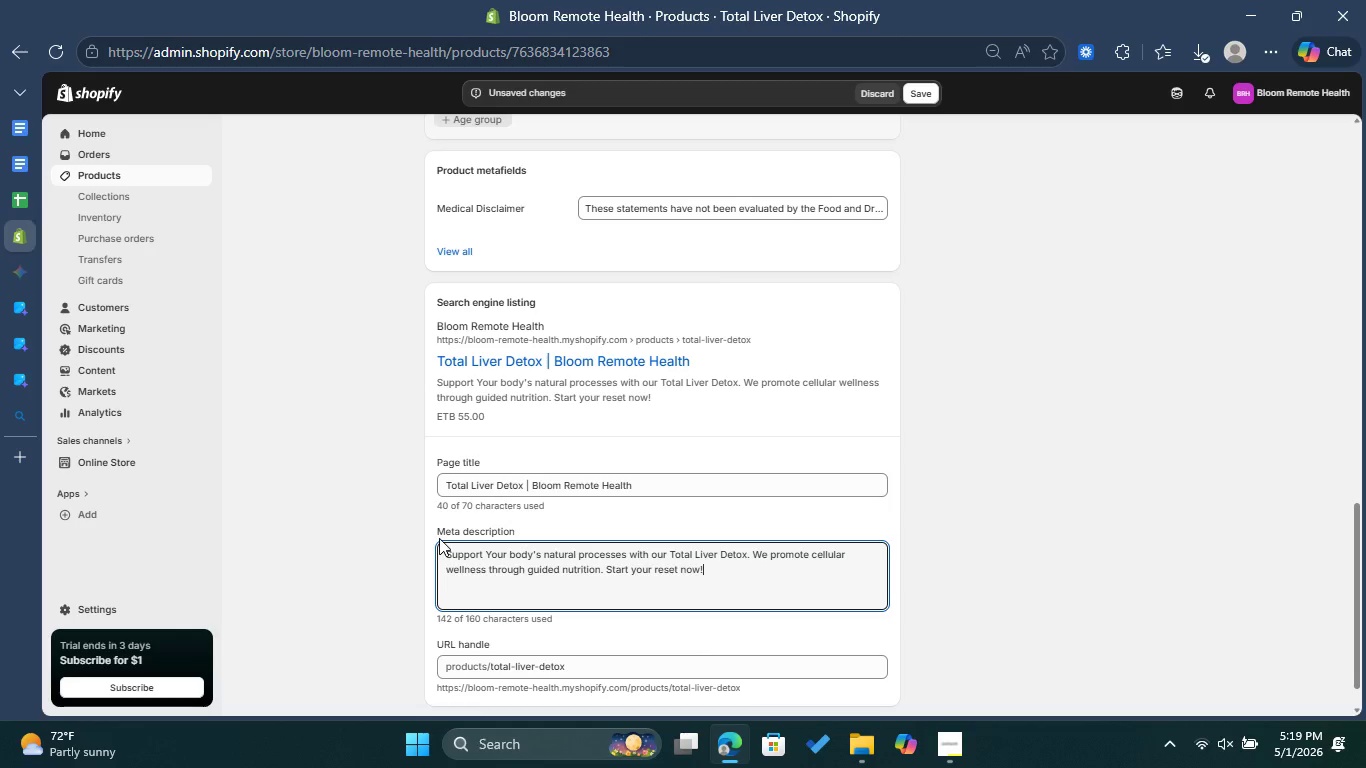 
scroll: coordinate [929, 574], scroll_direction: up, amount: 10.0
 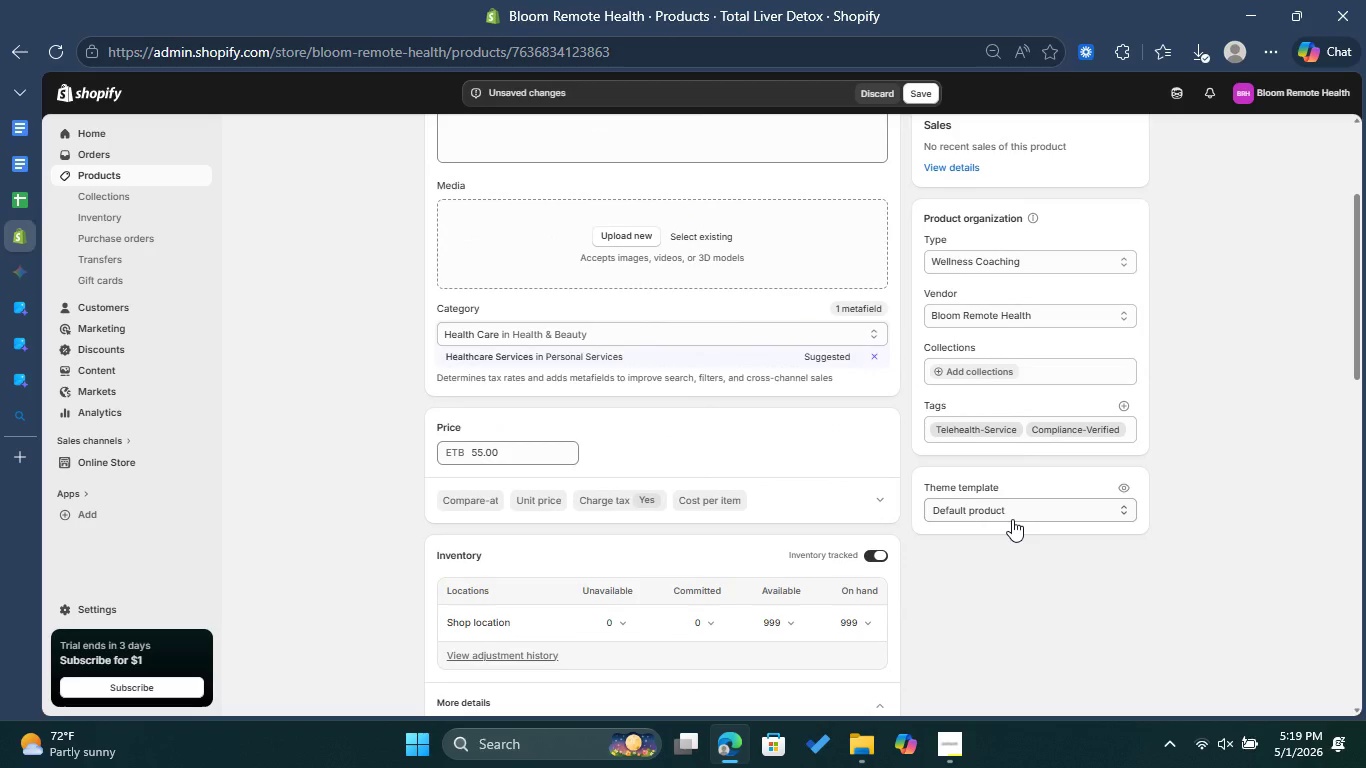 
scroll: coordinate [1018, 576], scroll_direction: down, amount: 4.0
 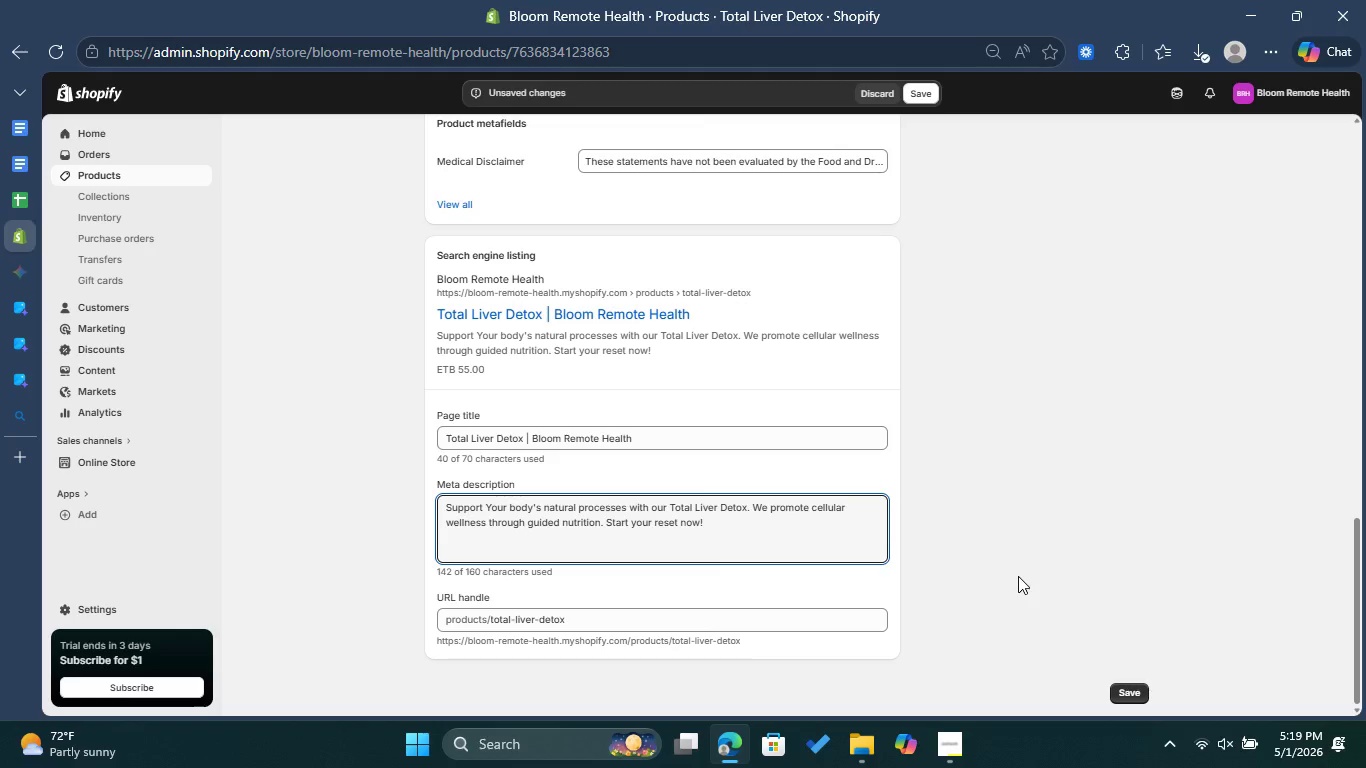 
left_click([921, 94])
 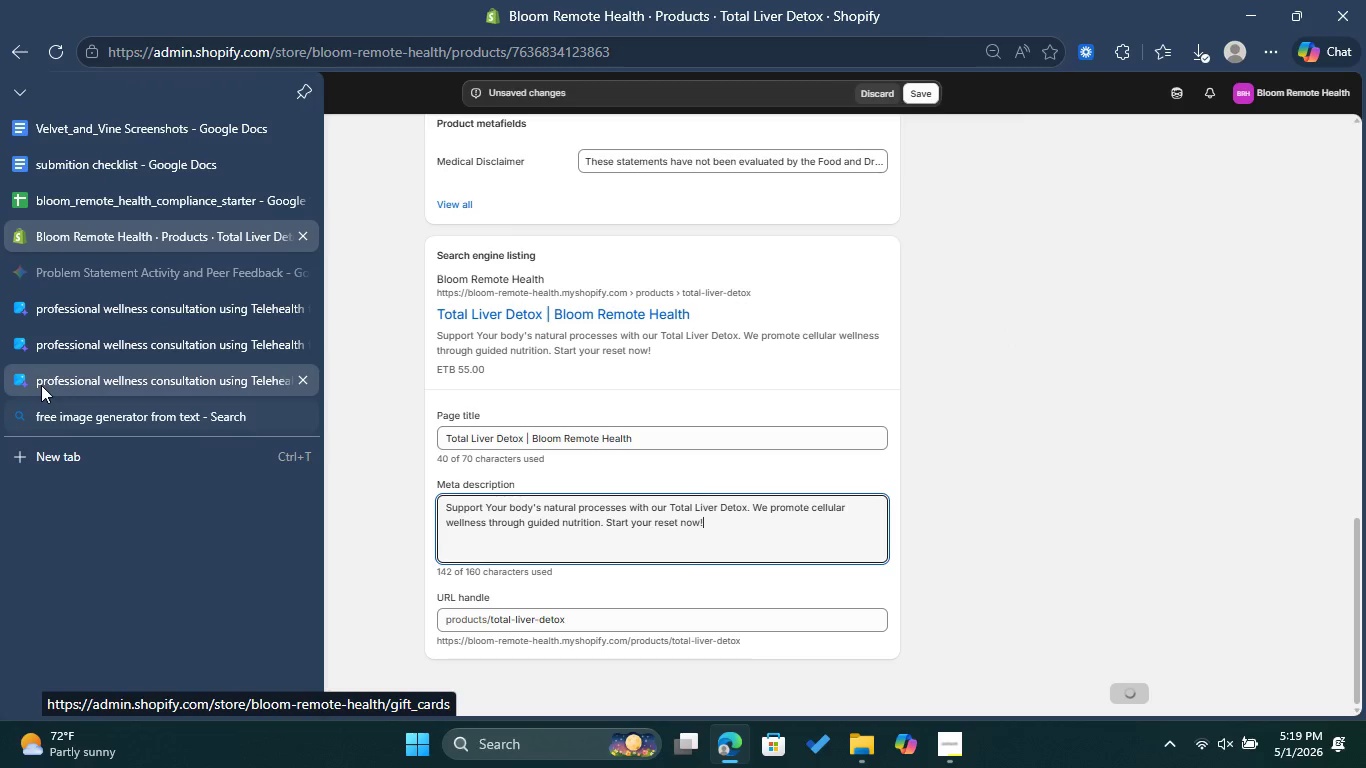 
left_click([46, 388])
 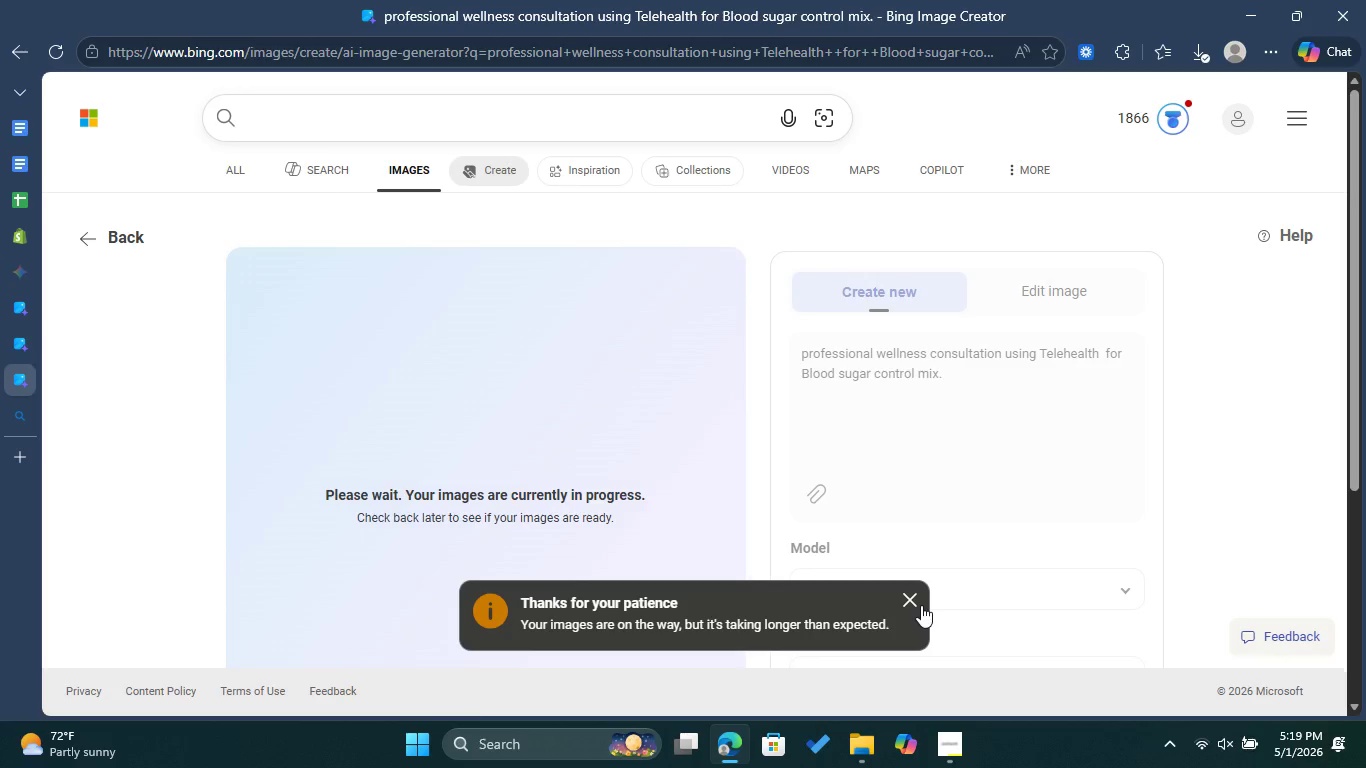 
left_click([921, 605])
 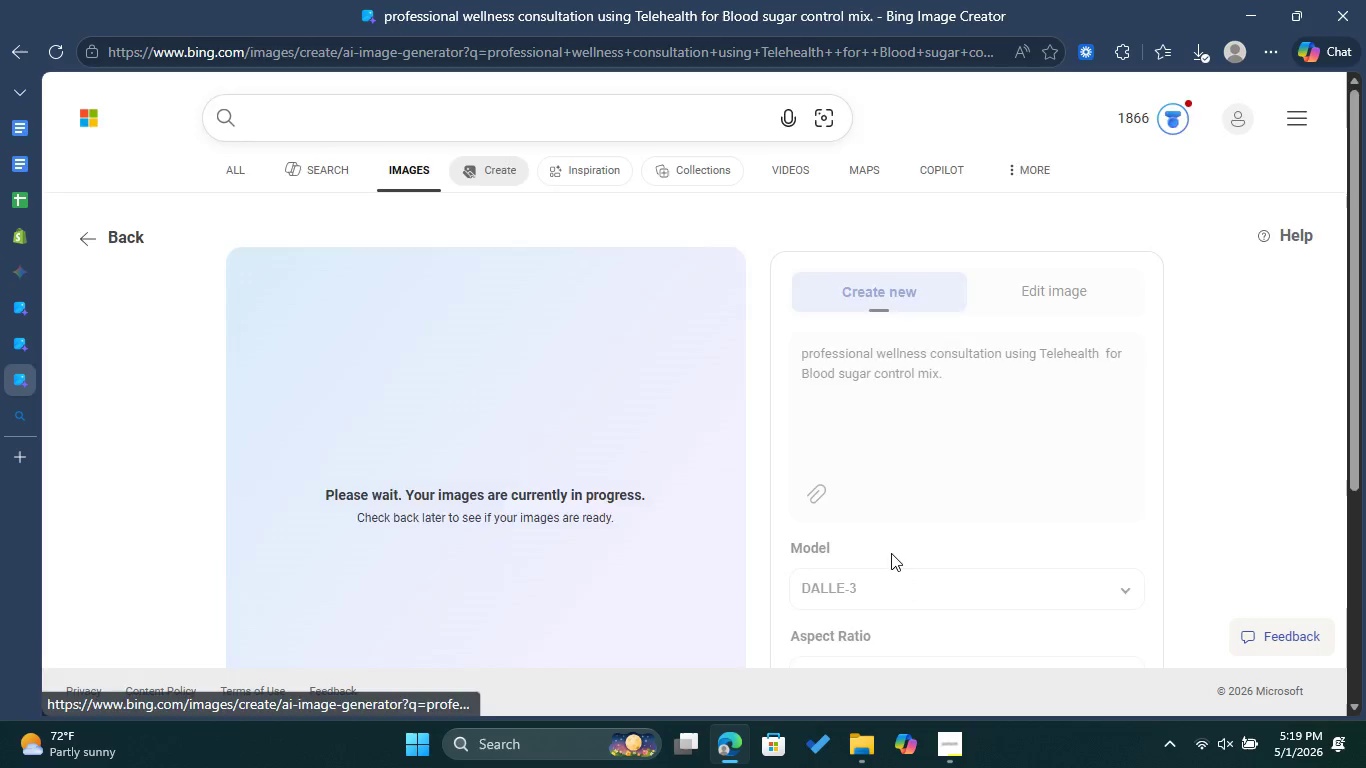 
scroll: coordinate [891, 553], scroll_direction: down, amount: 5.0
 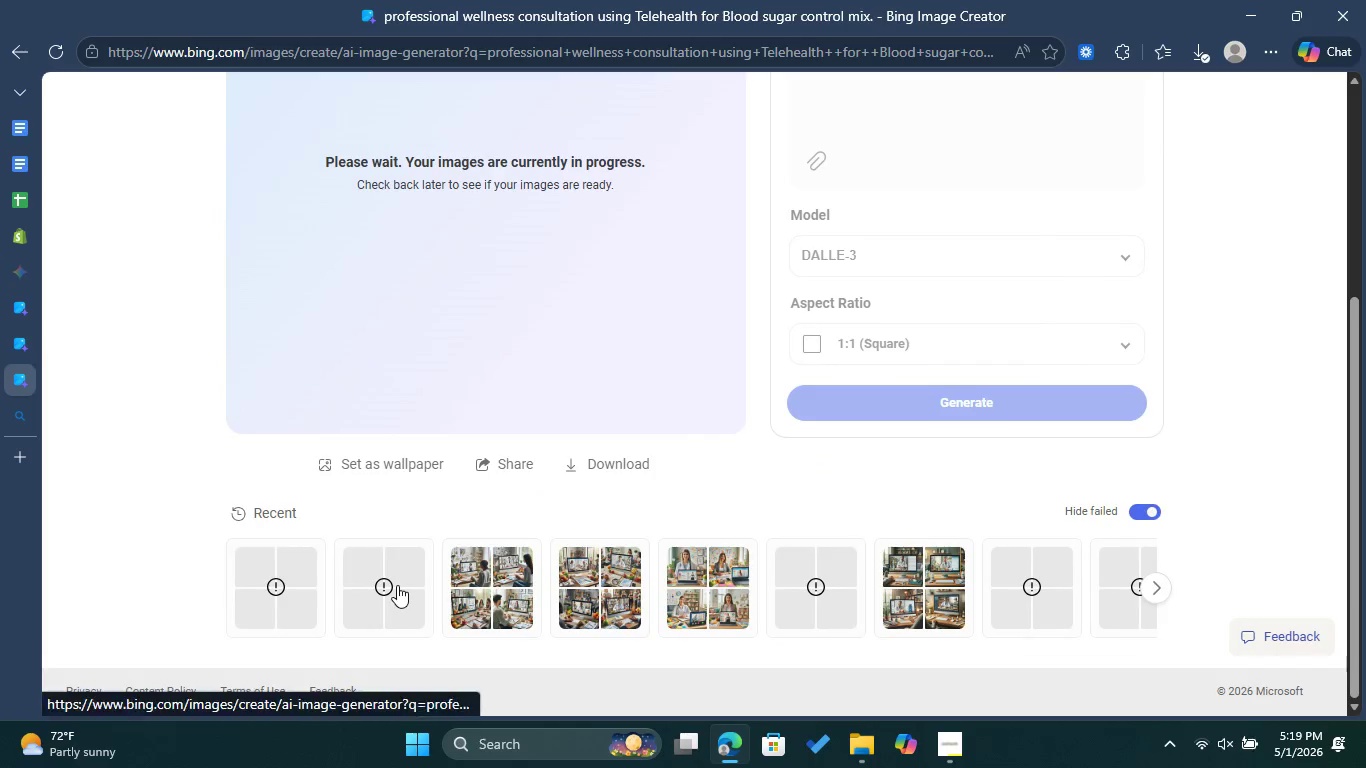 
left_click([397, 585])
 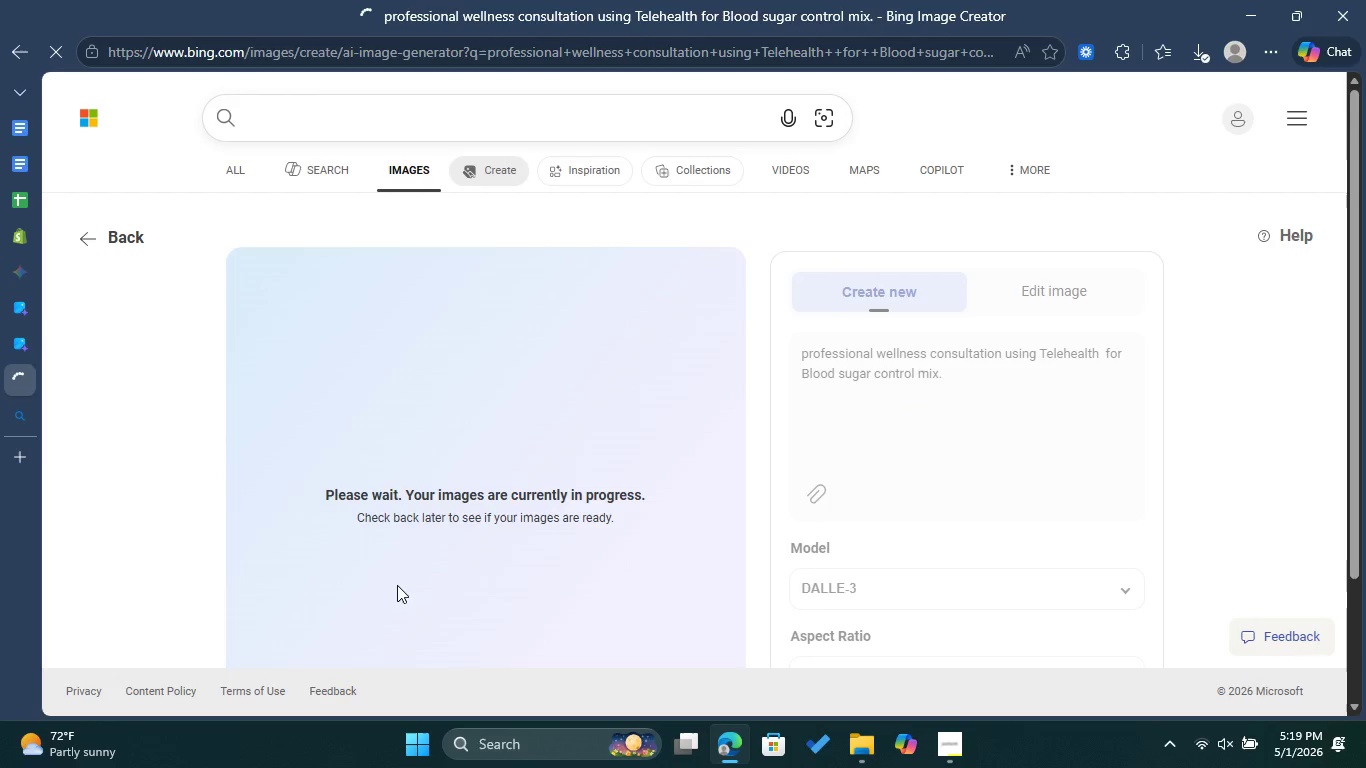 
scroll: coordinate [543, 501], scroll_direction: down, amount: 15.0
 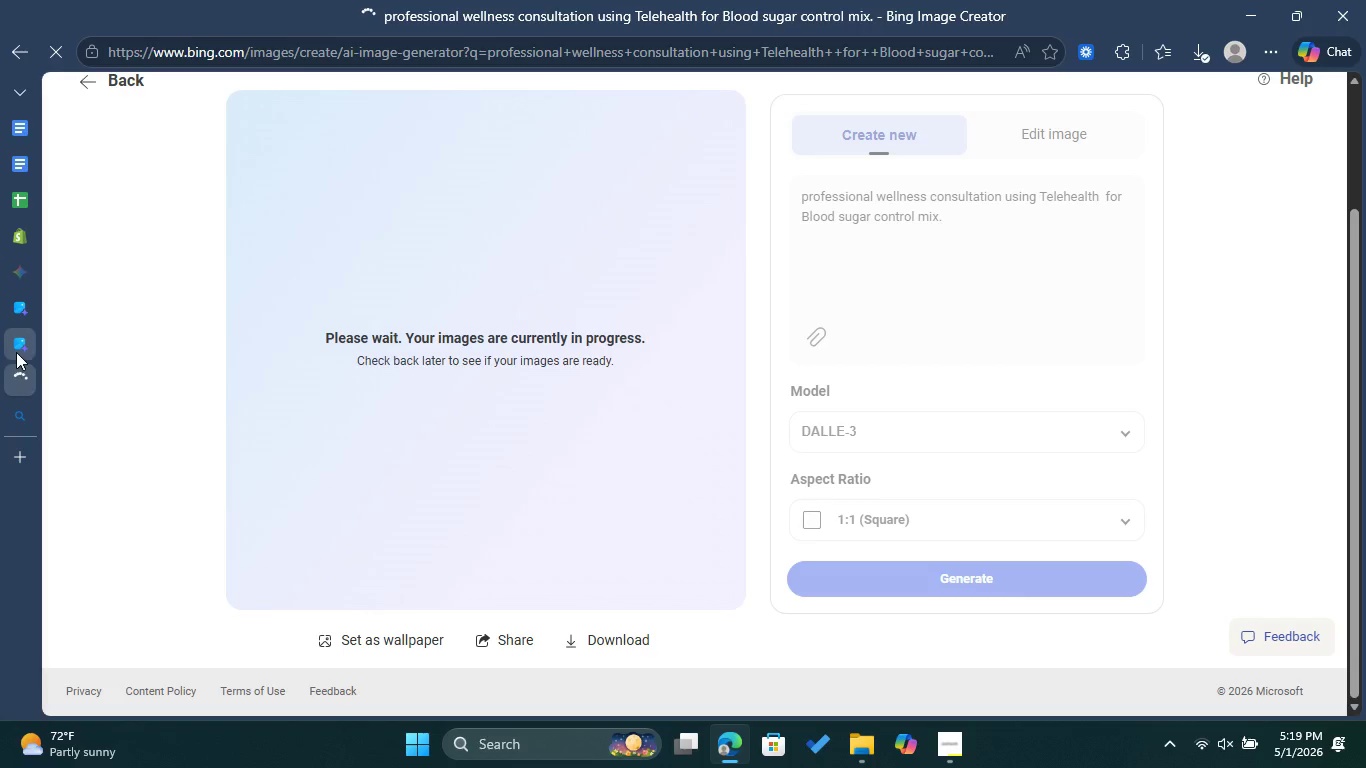 
left_click([16, 352])
 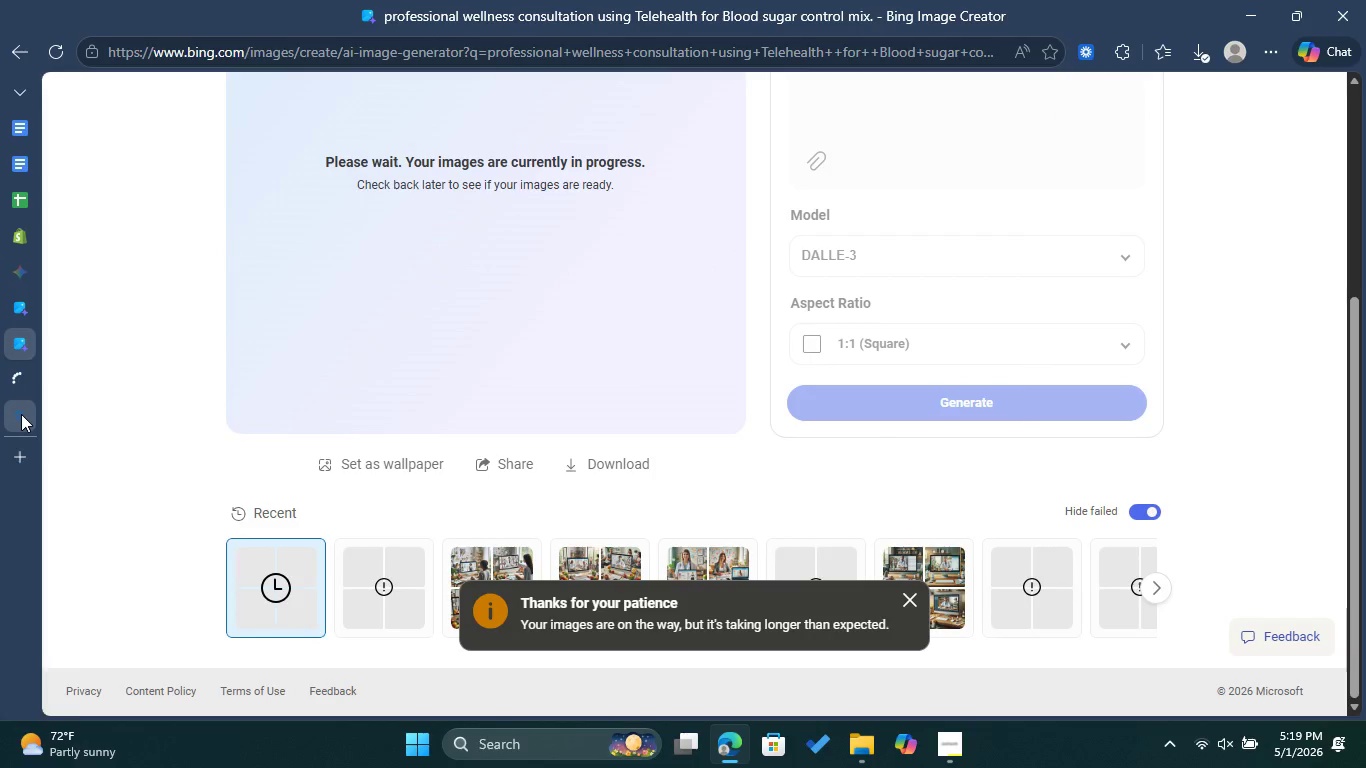 
scroll: coordinate [591, 362], scroll_direction: up, amount: 4.0
 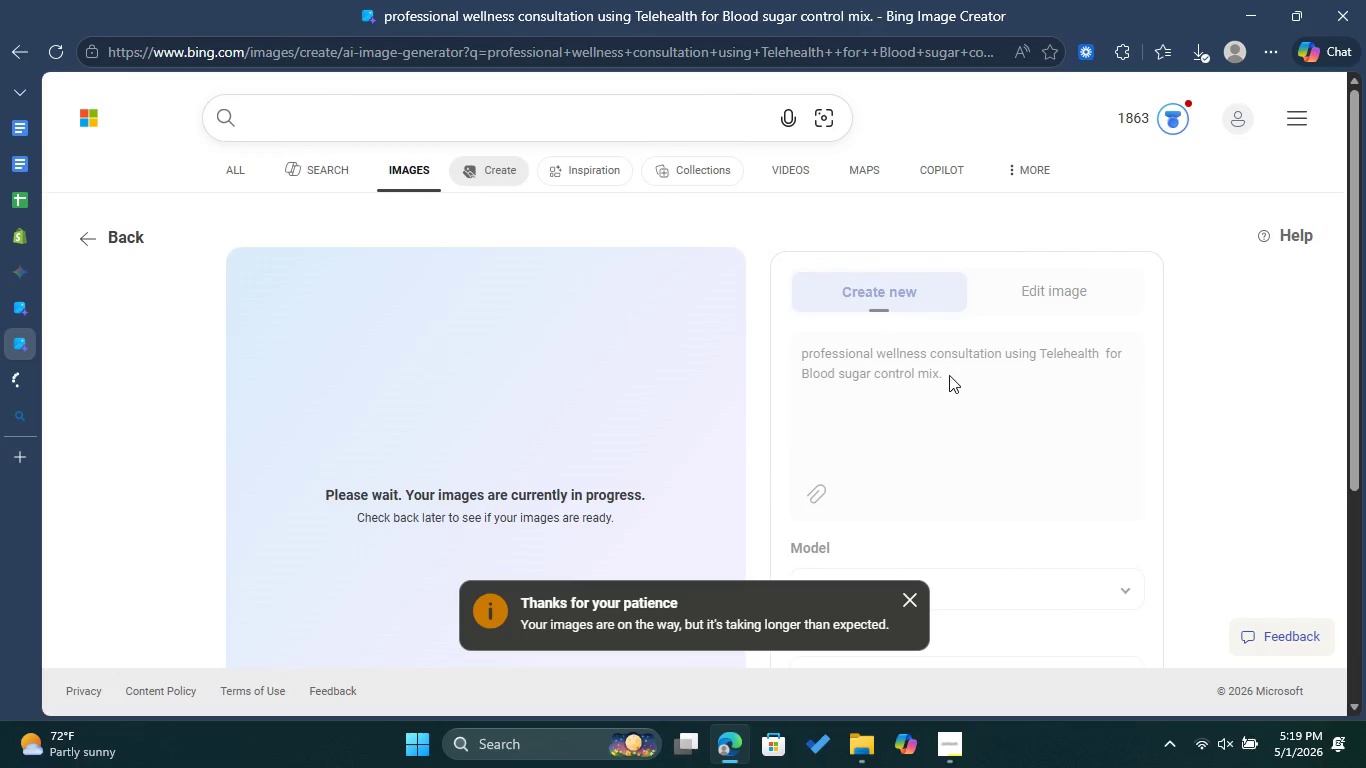 
left_click_drag(start_coordinate=[949, 371], to_coordinate=[841, 355])
 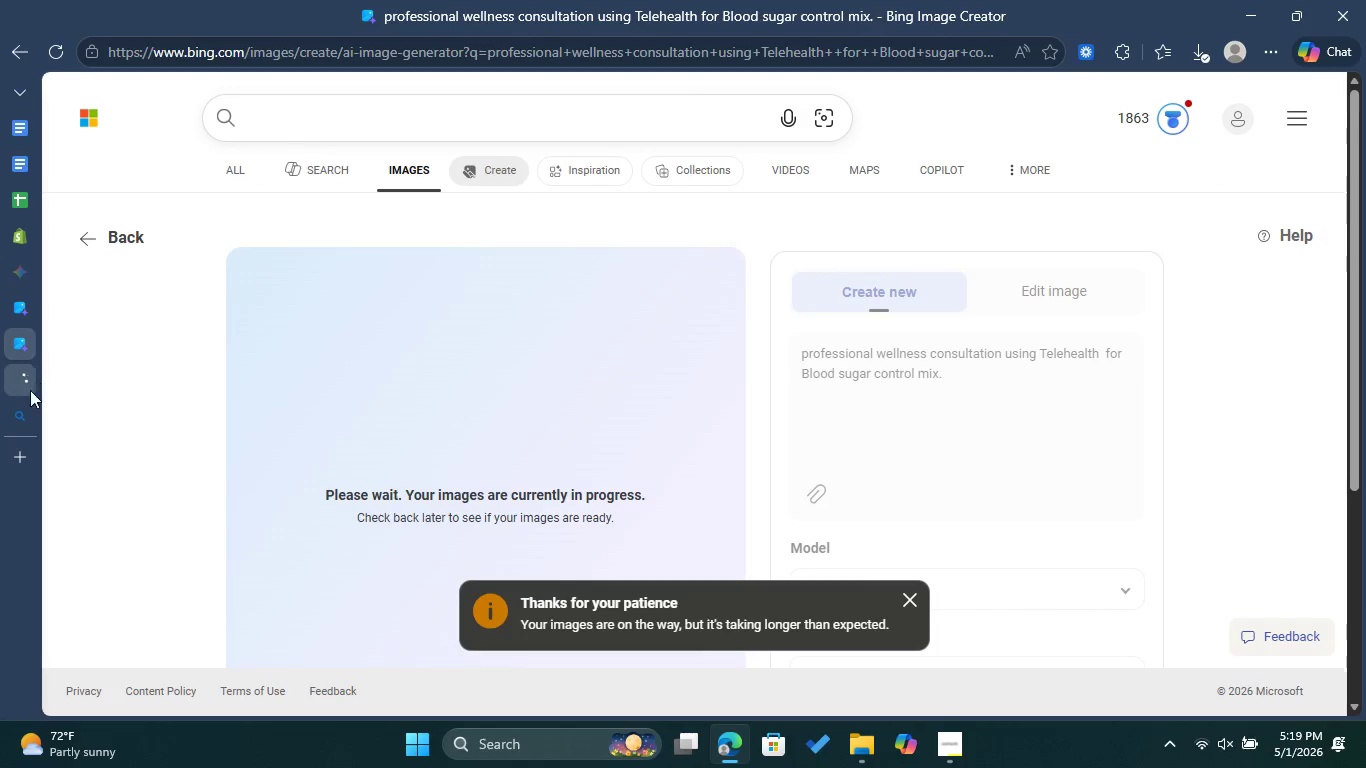 
left_click([32, 387])
 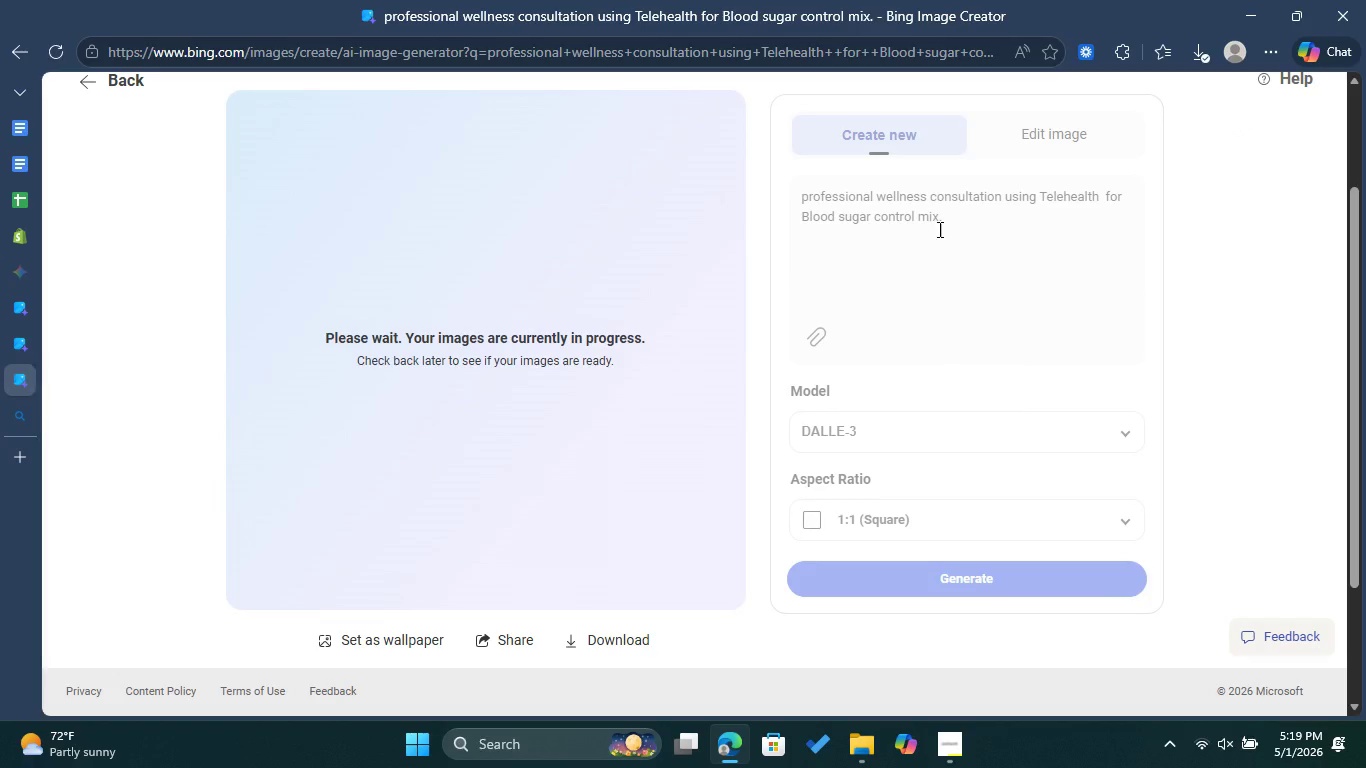 
left_click_drag(start_coordinate=[944, 228], to_coordinate=[948, 219])
 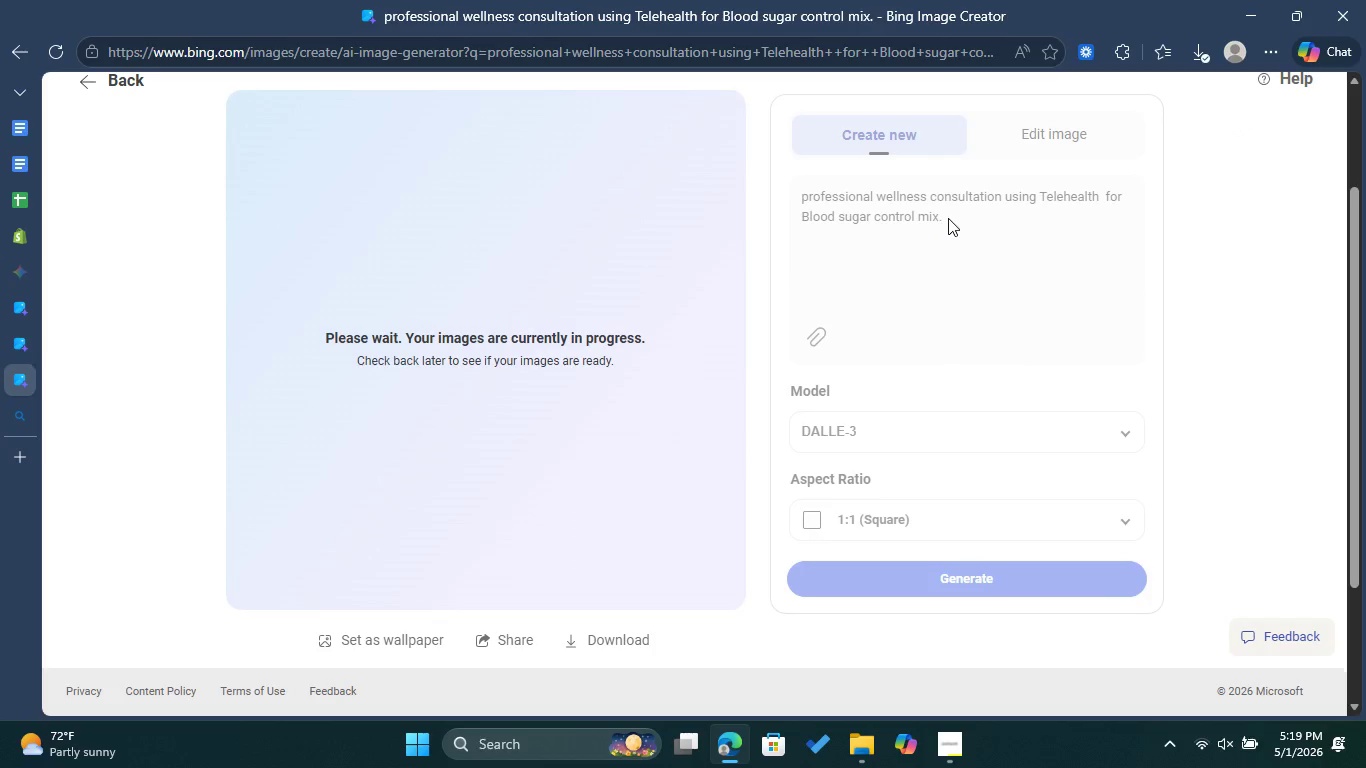 
left_click_drag(start_coordinate=[948, 218], to_coordinate=[777, 188])
 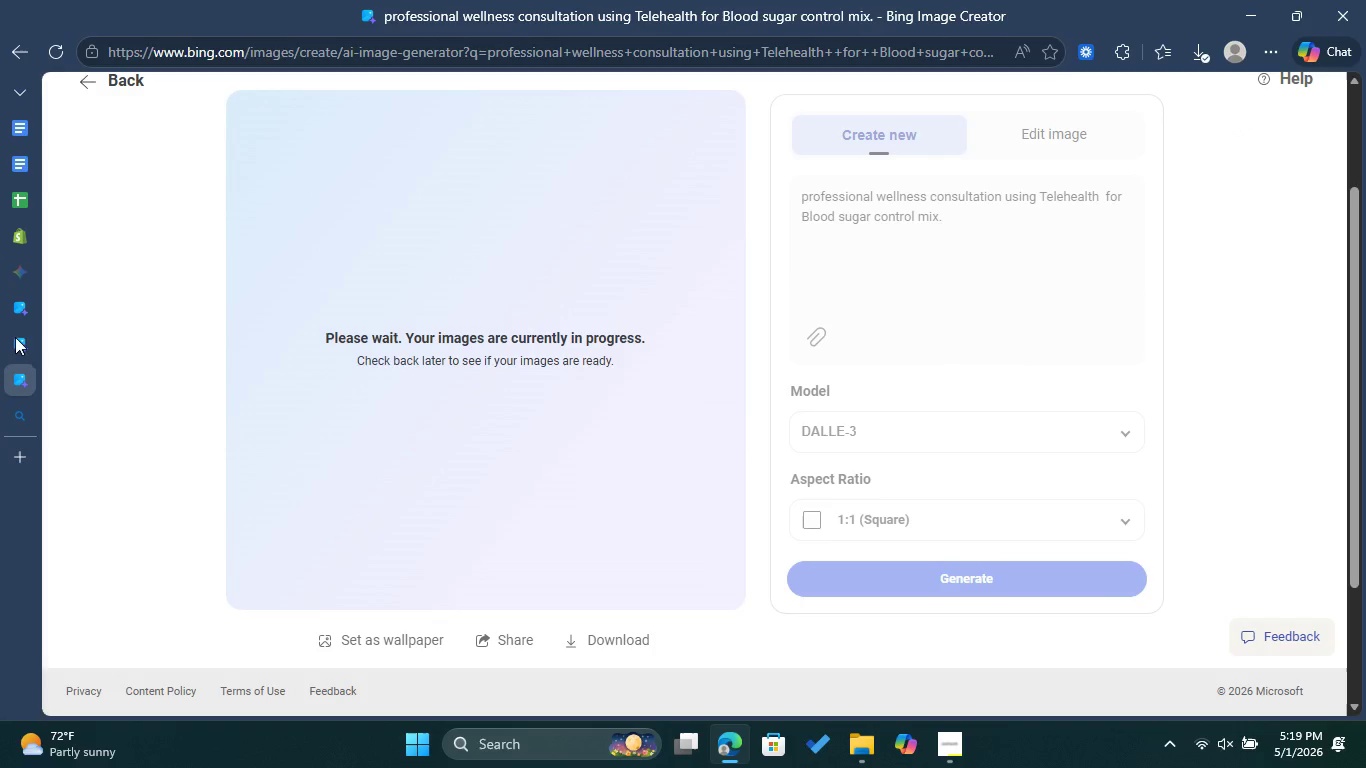 
left_click([14, 334])
 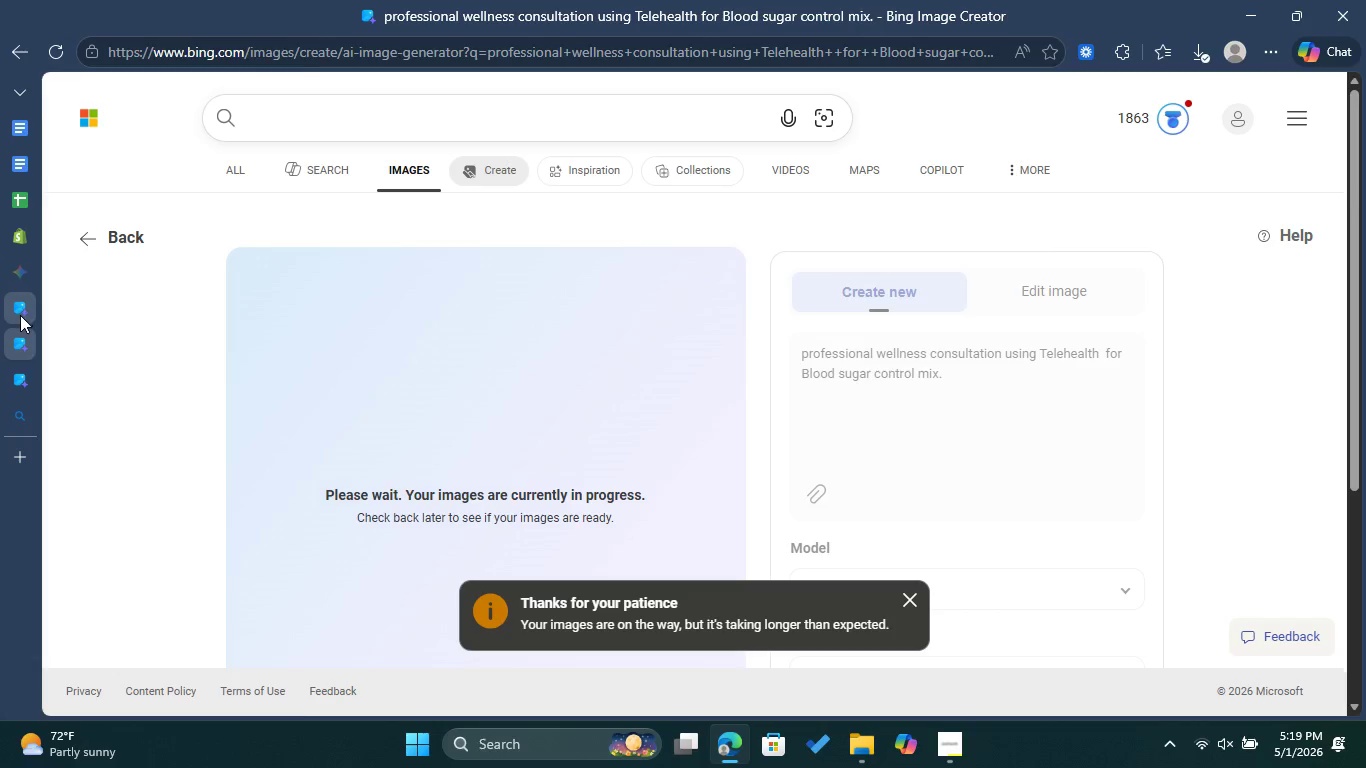 
left_click([20, 315])
 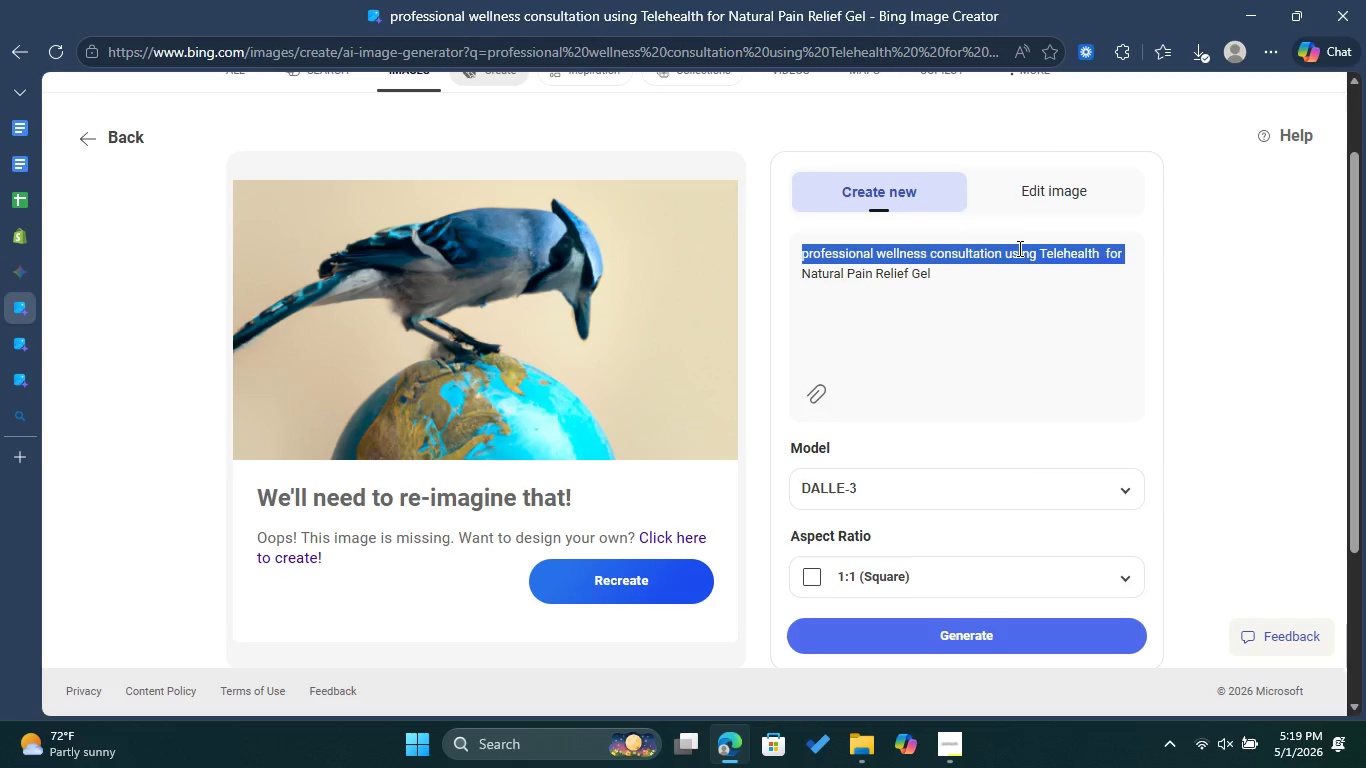 
right_click([1016, 253])
 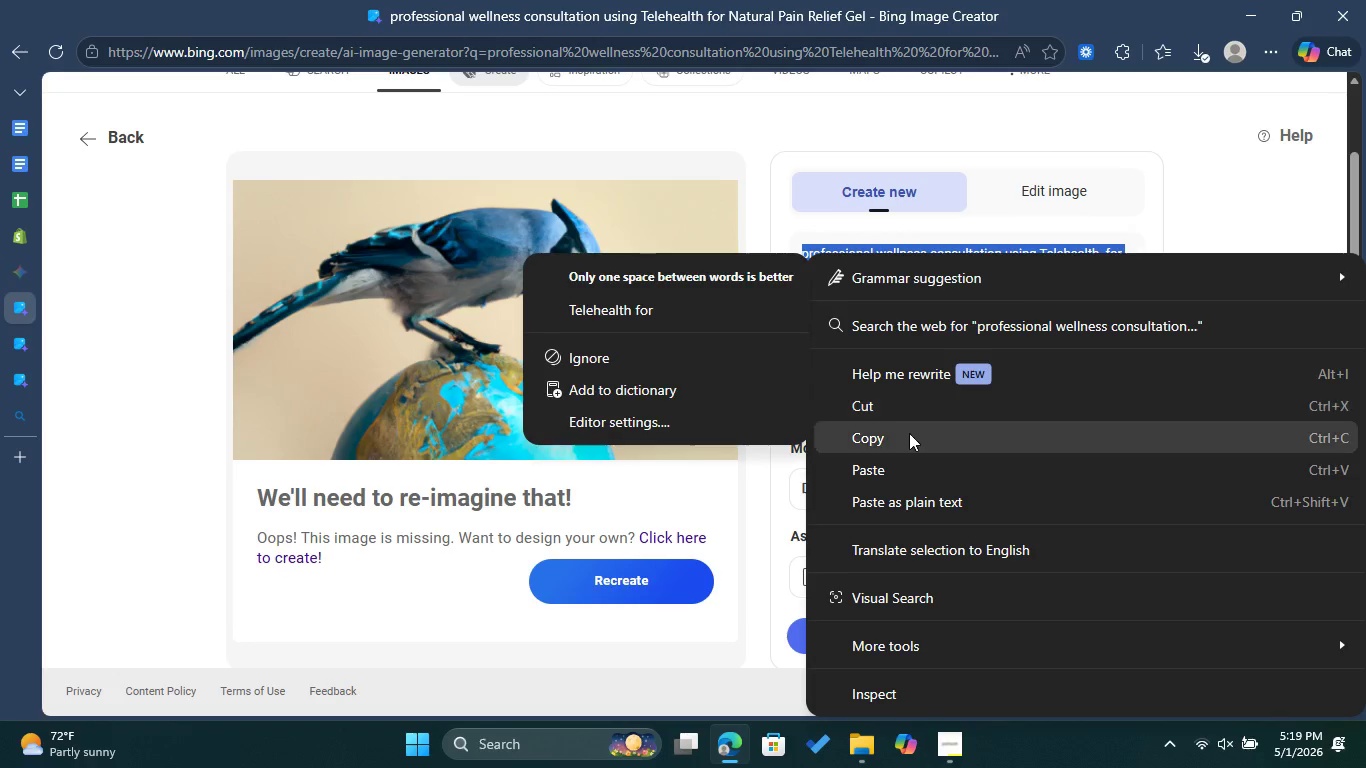 
left_click([908, 436])
 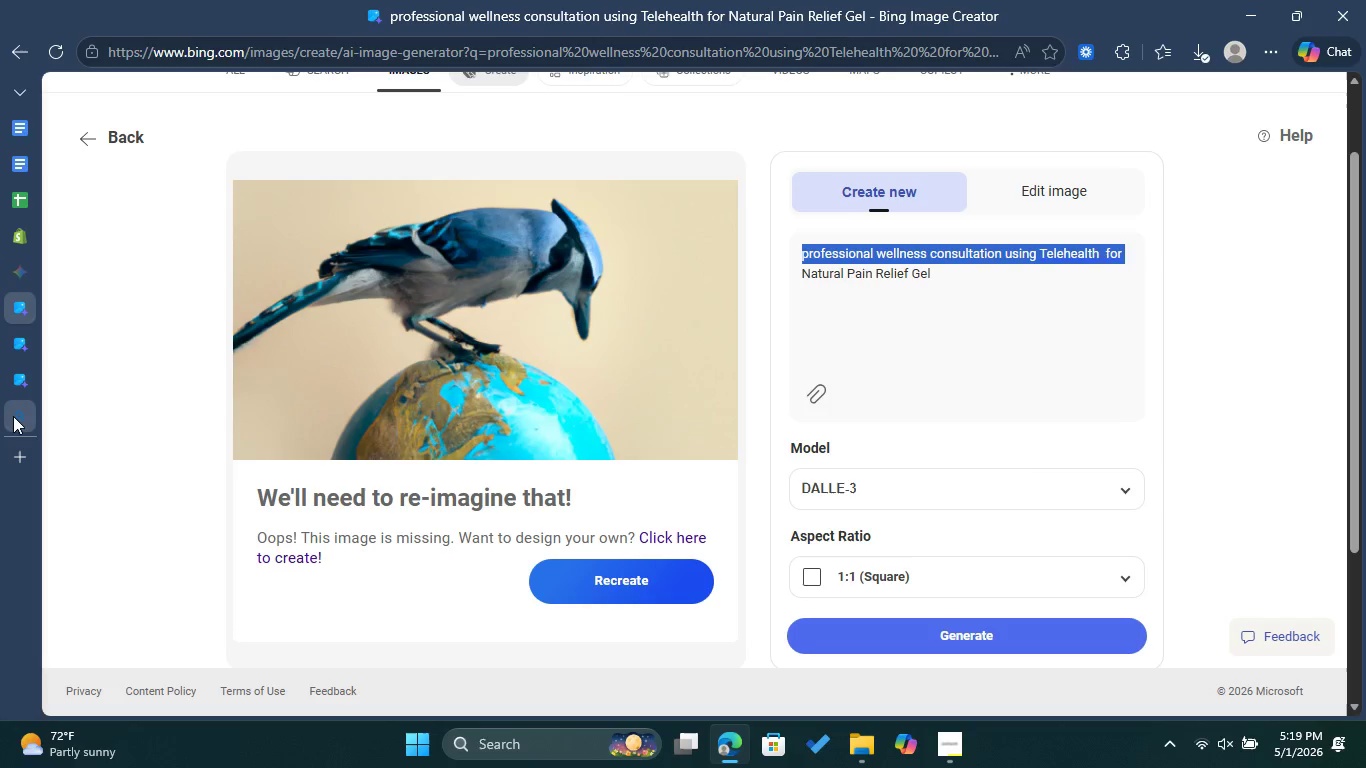 
left_click([16, 414])
 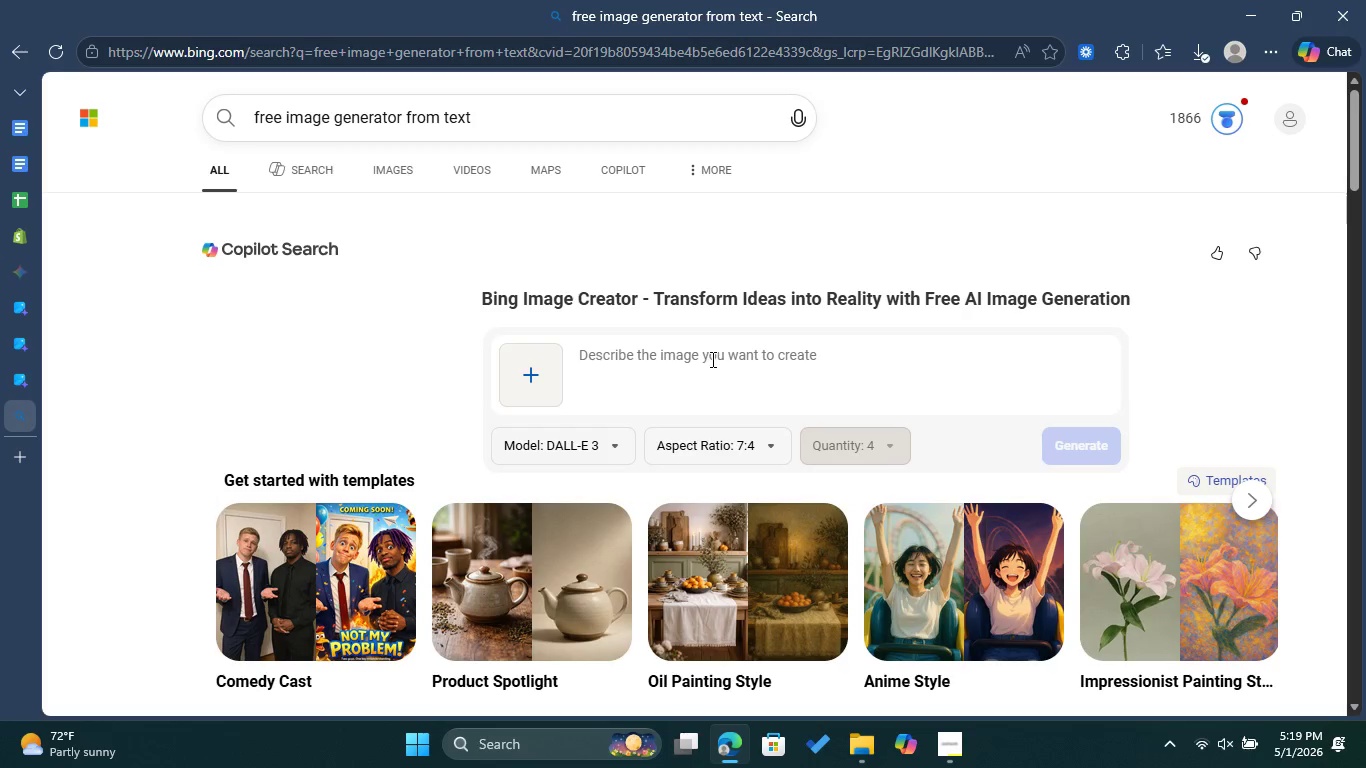 
left_click([710, 358])
 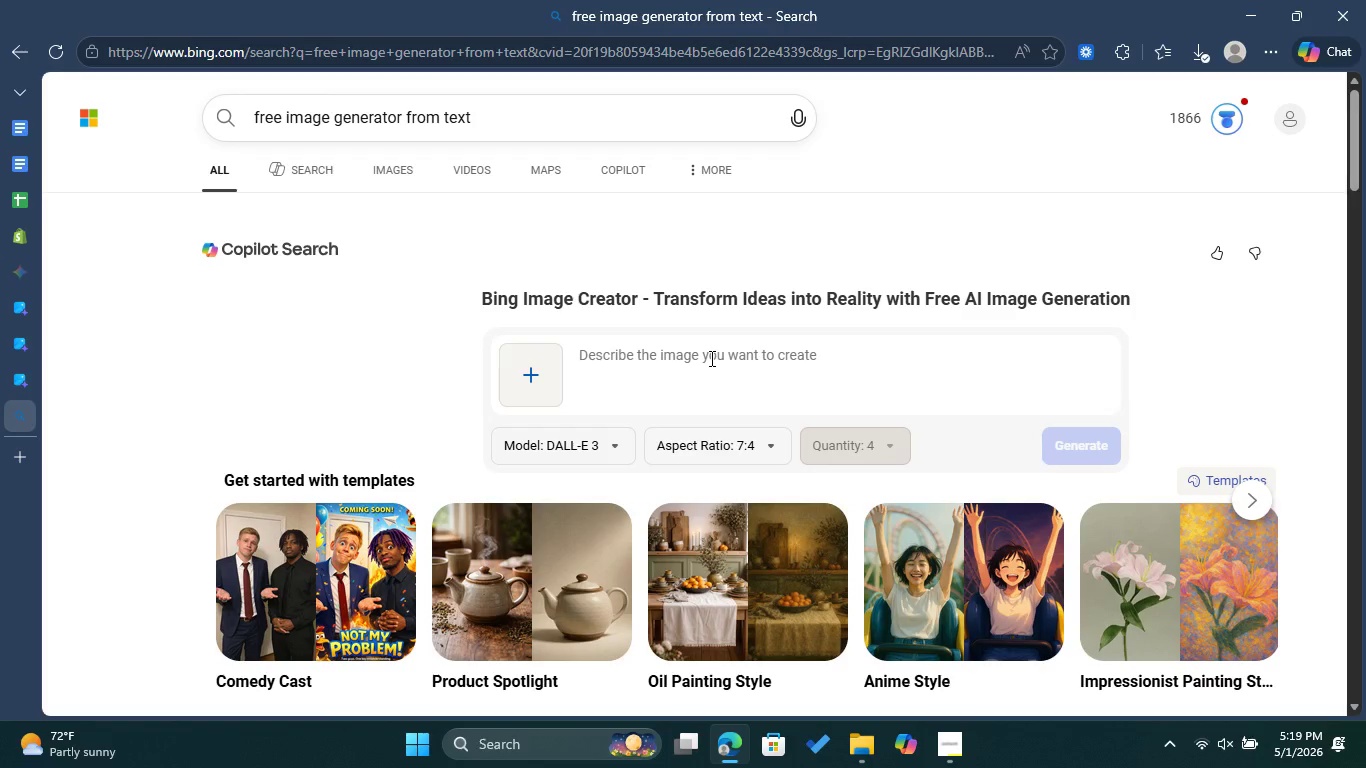 
key(Control+ControlLeft)
 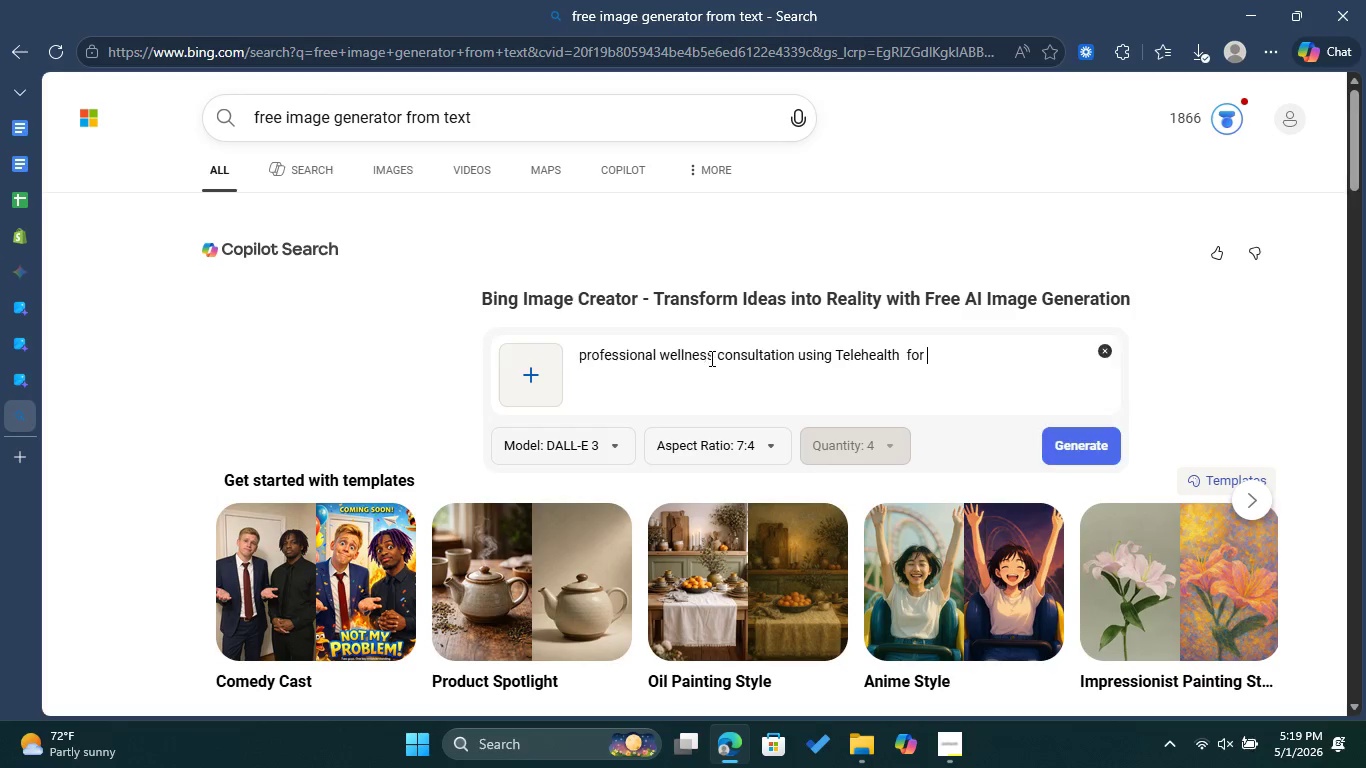 
key(Control+V)
 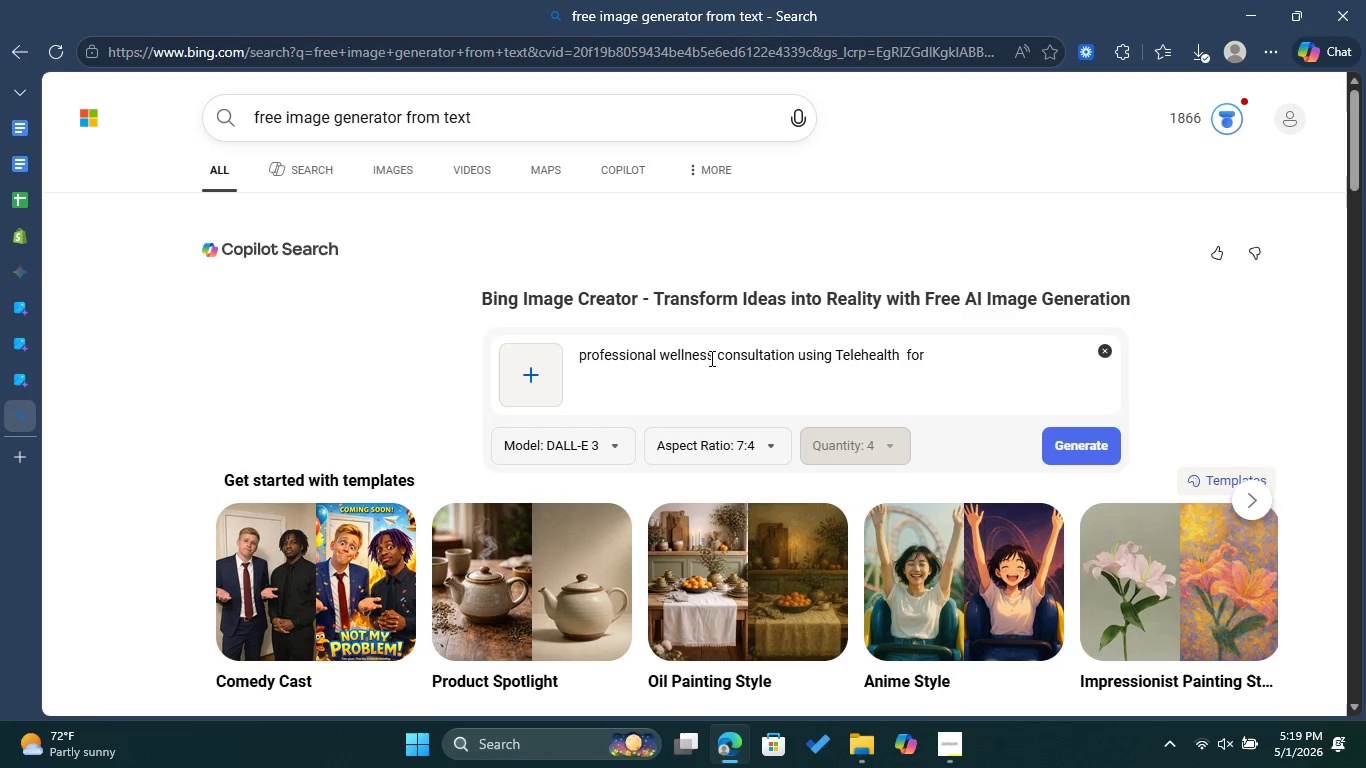 
key(Space)
 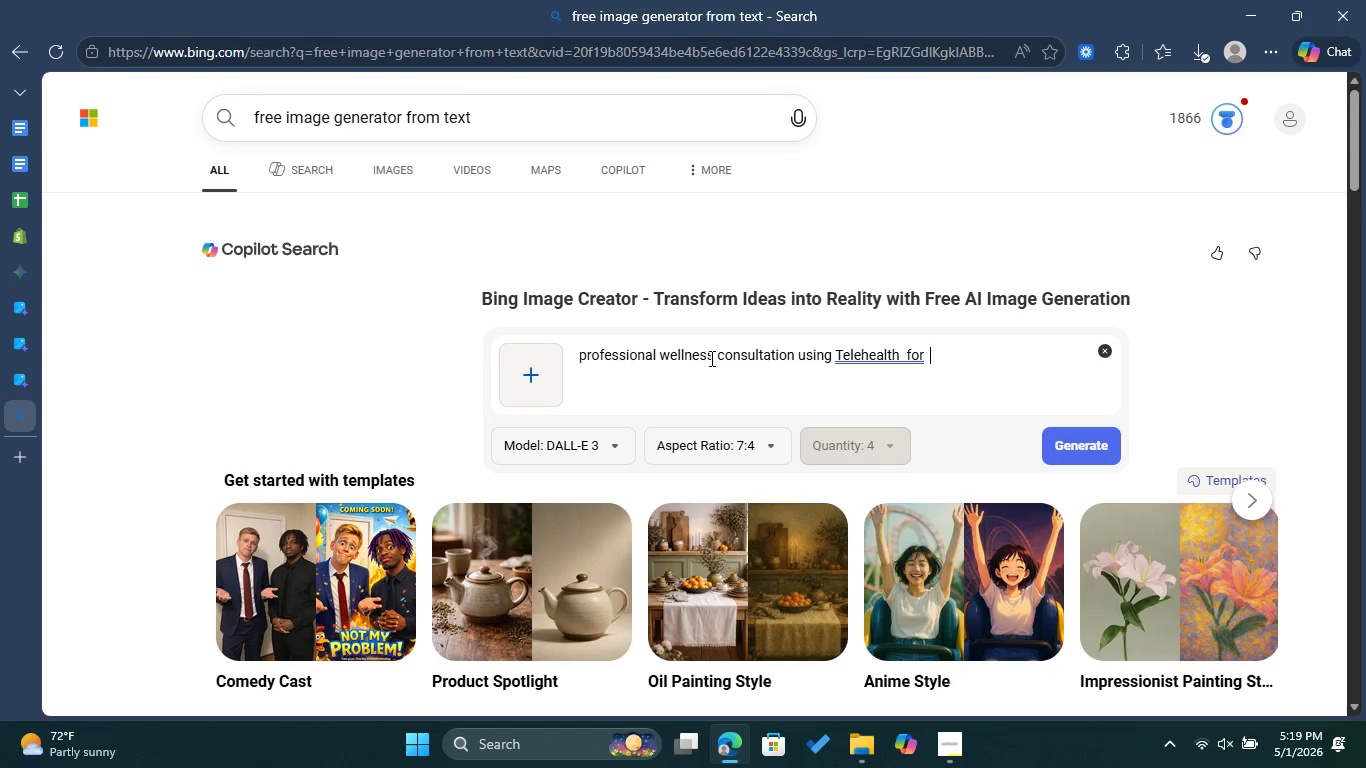 
wait(9.61)
 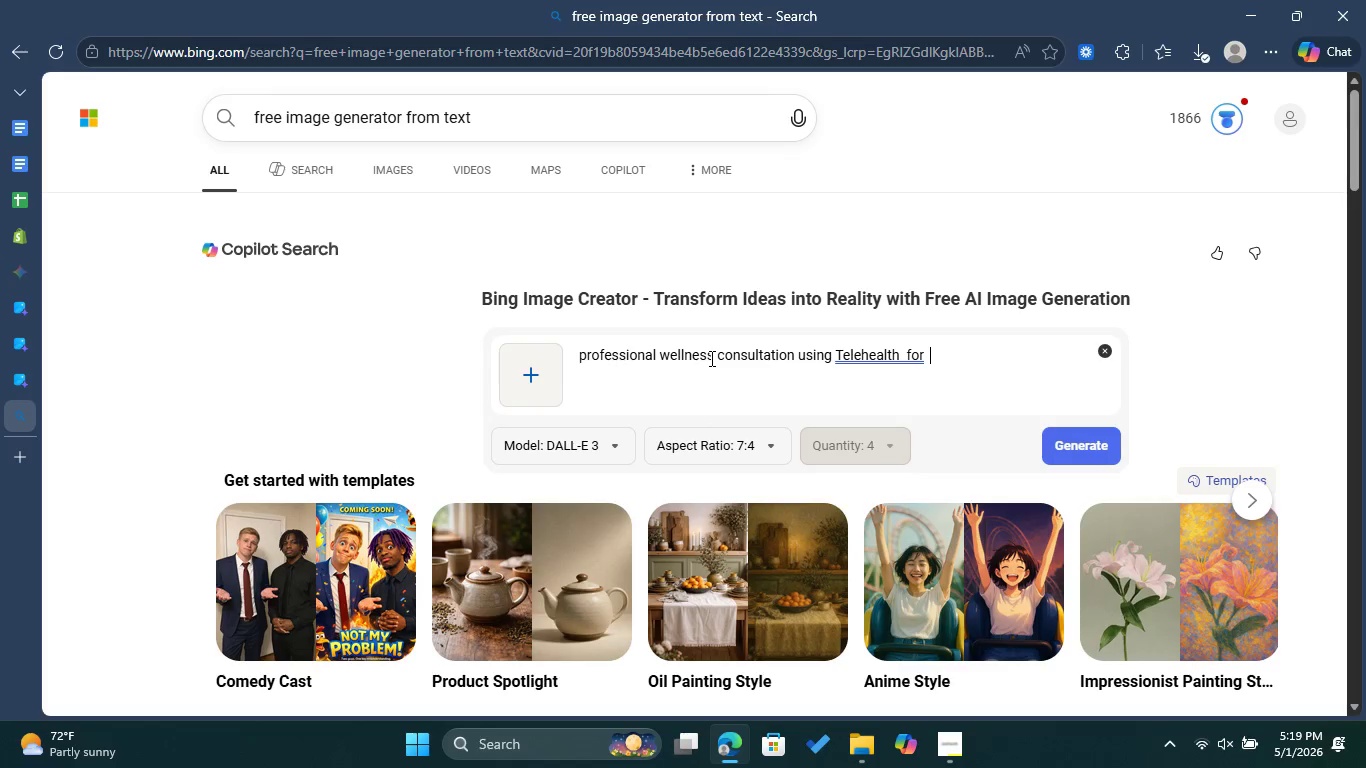 
type(Total liver F)
key(Backspace)
type(Detox)
 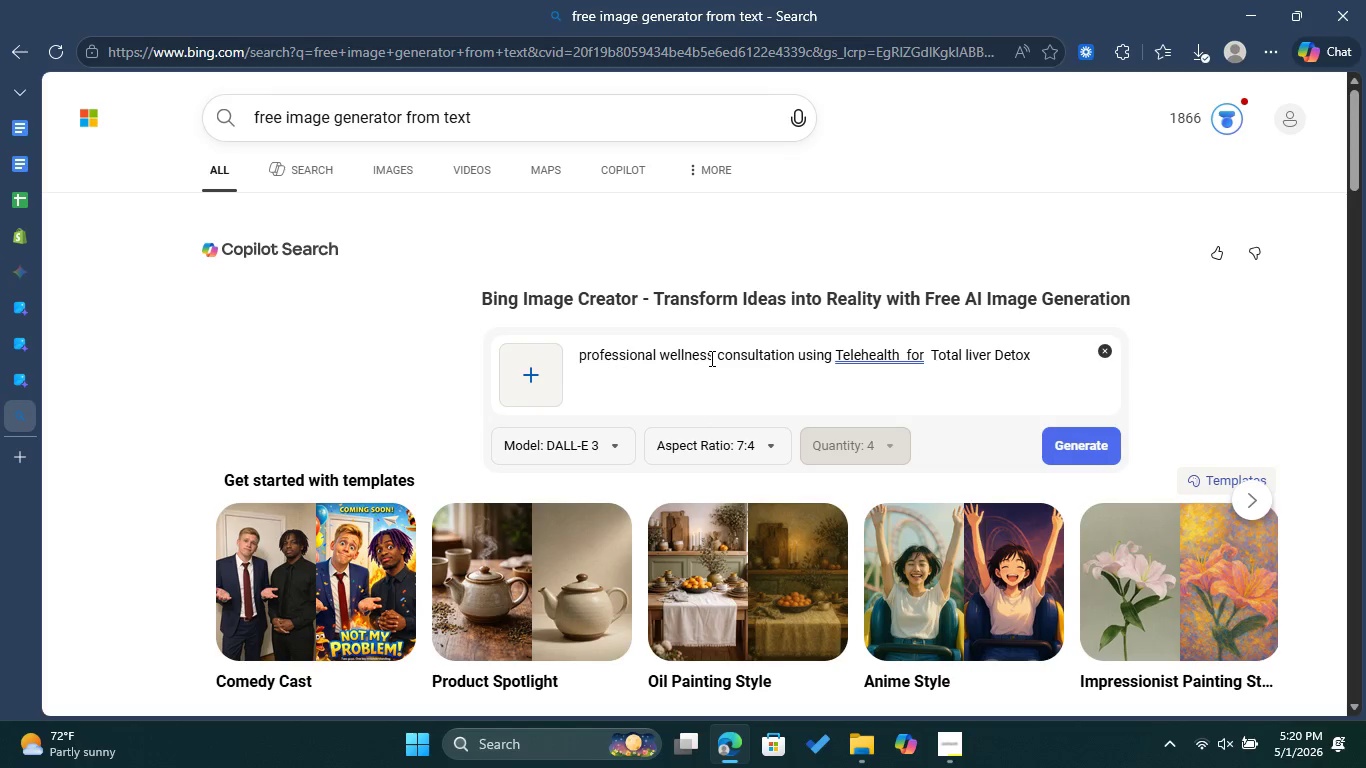 
wait(21.94)
 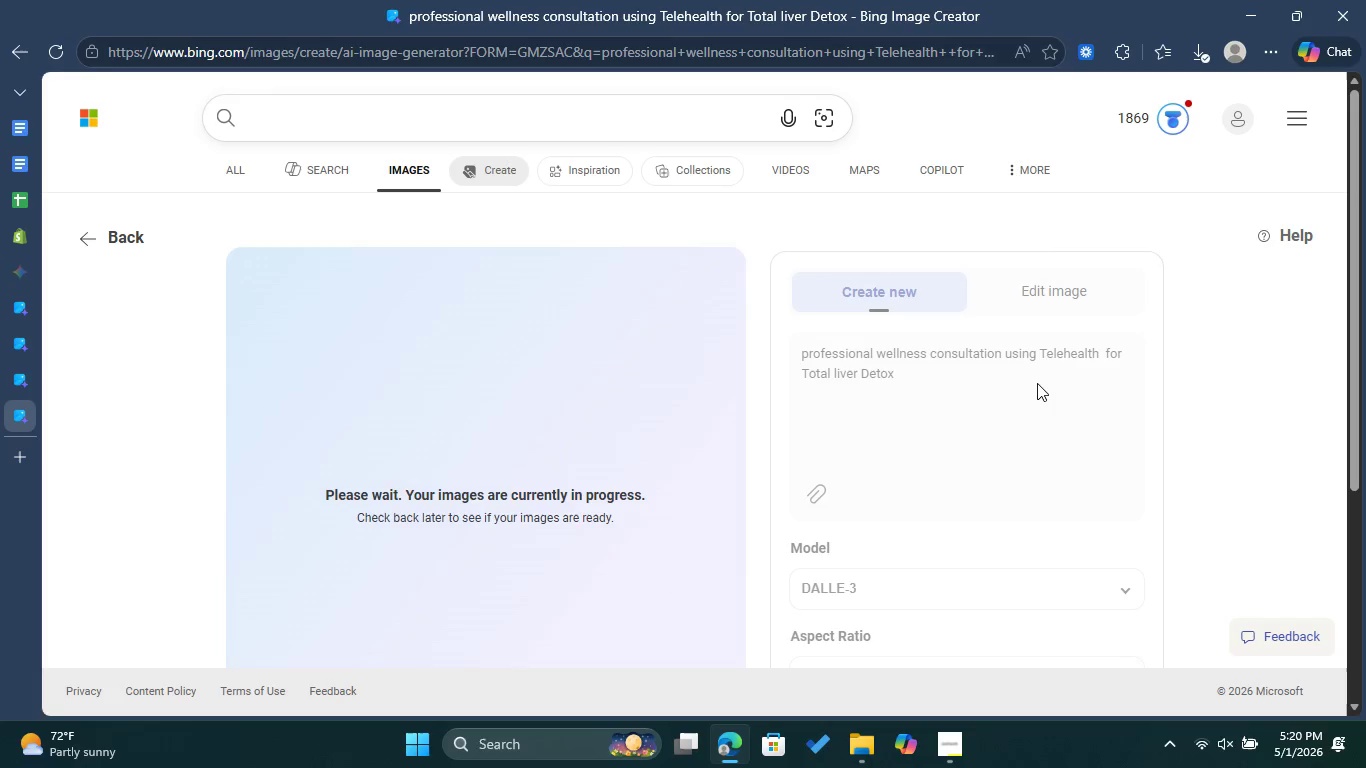 
left_click([20, 375])
 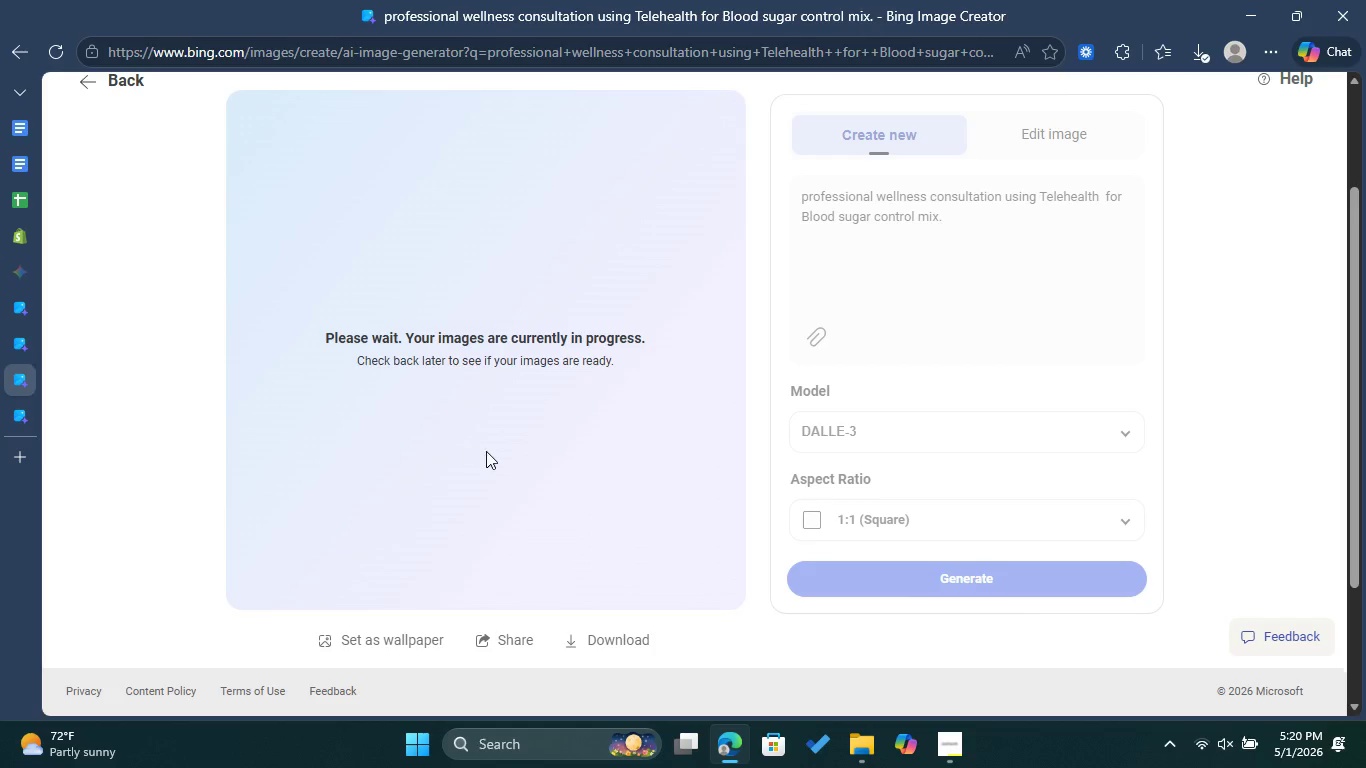 
scroll: coordinate [490, 457], scroll_direction: down, amount: 4.0
 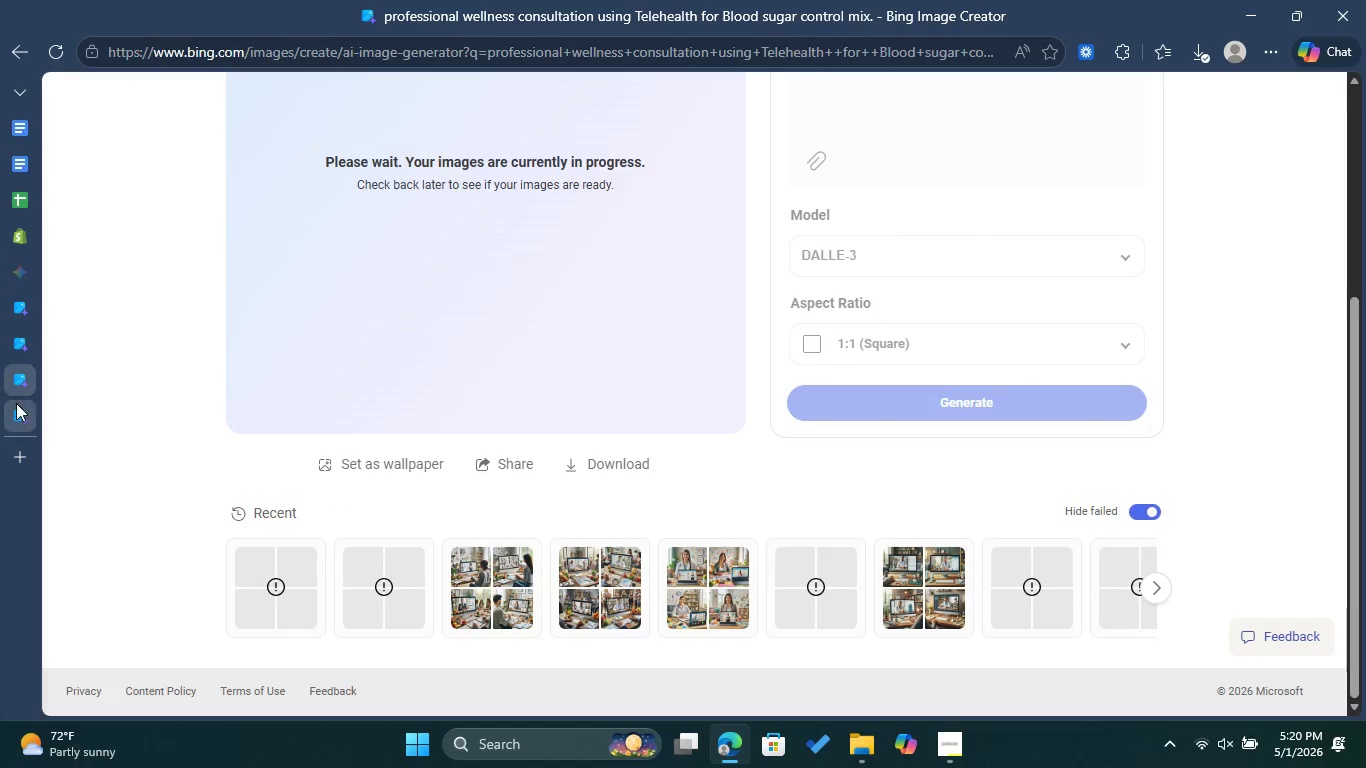 
left_click([20, 410])
 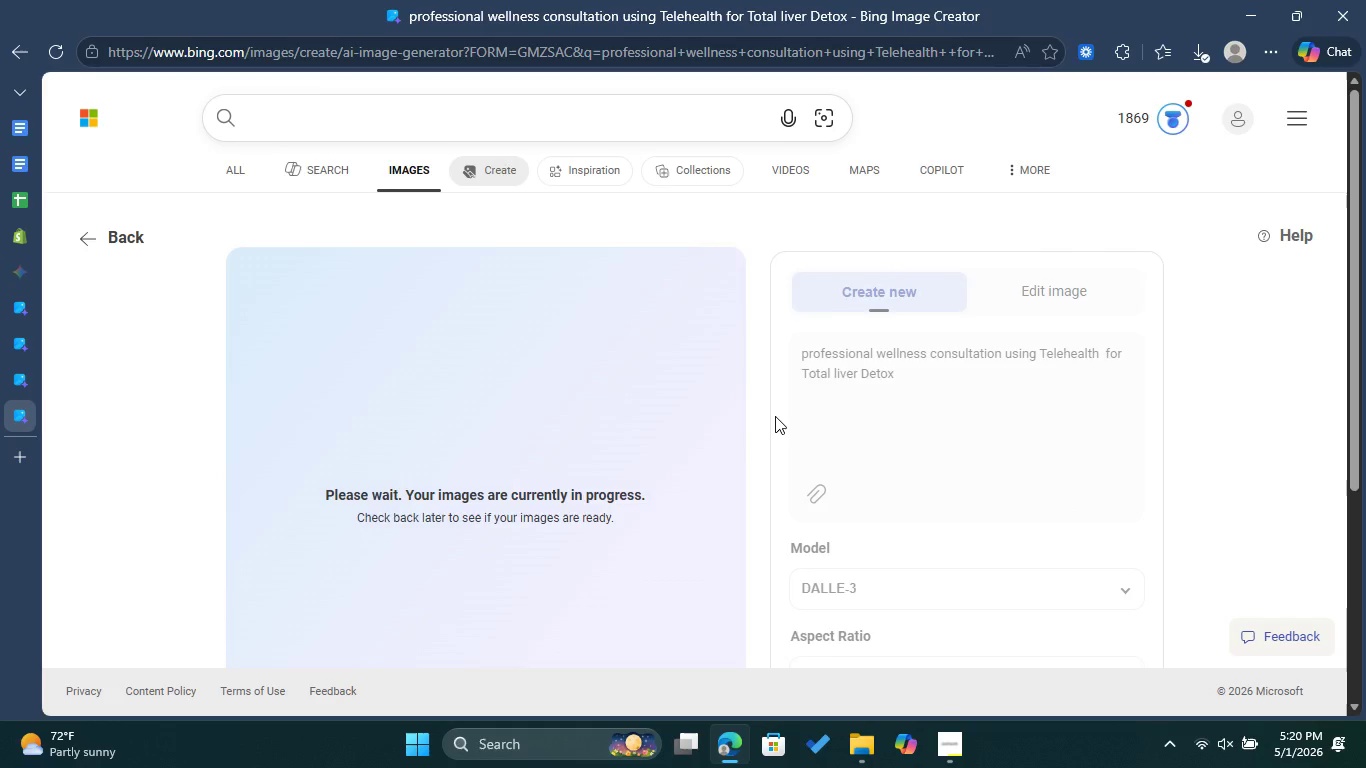 
scroll: coordinate [775, 416], scroll_direction: down, amount: 4.0
 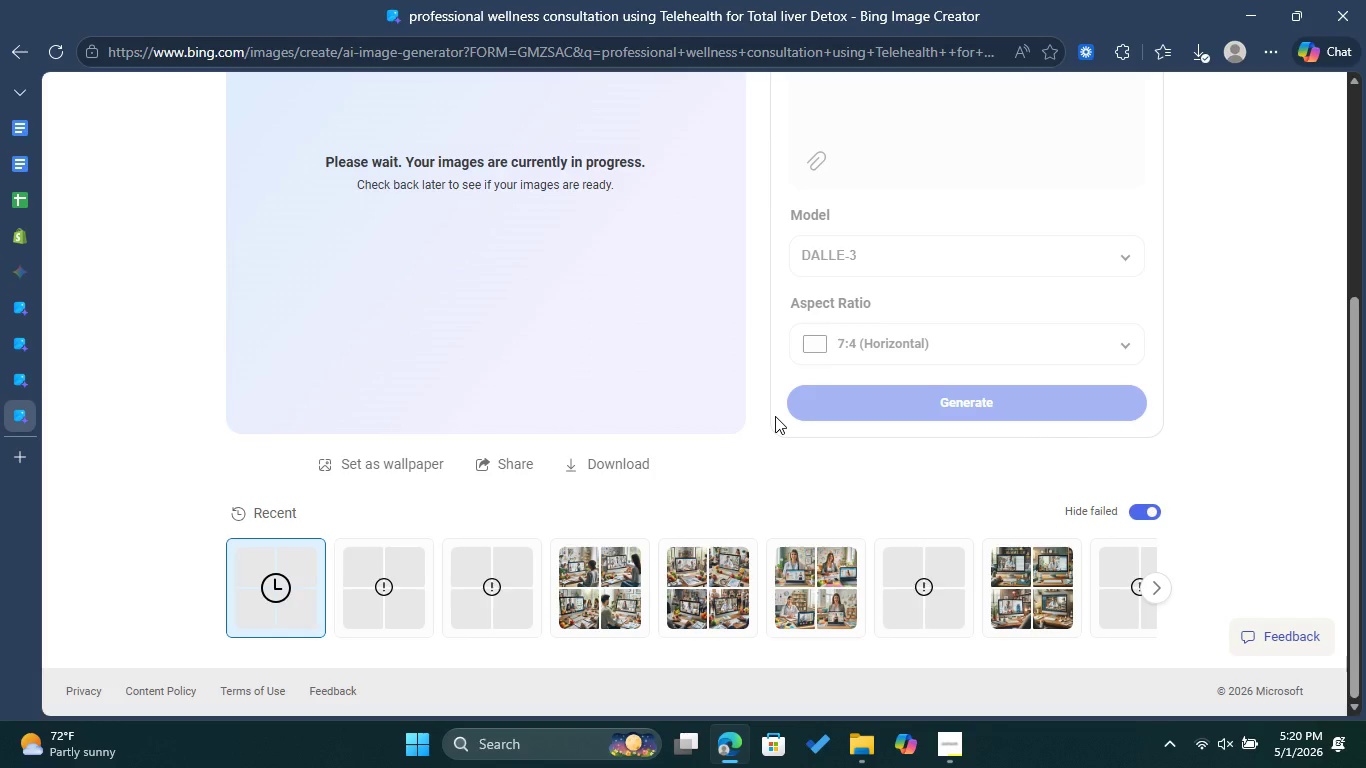 
wait(6.8)
 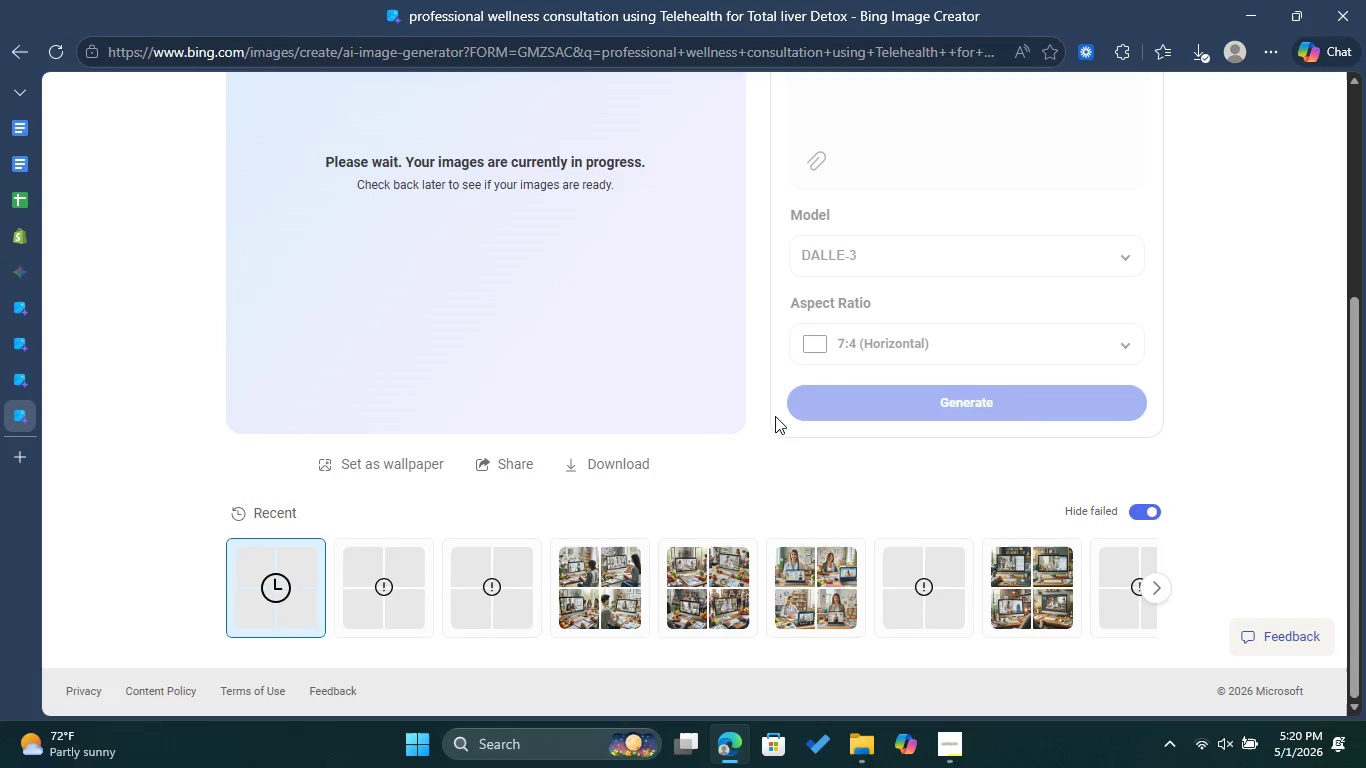 
scroll: coordinate [775, 416], scroll_direction: up, amount: 2.0
 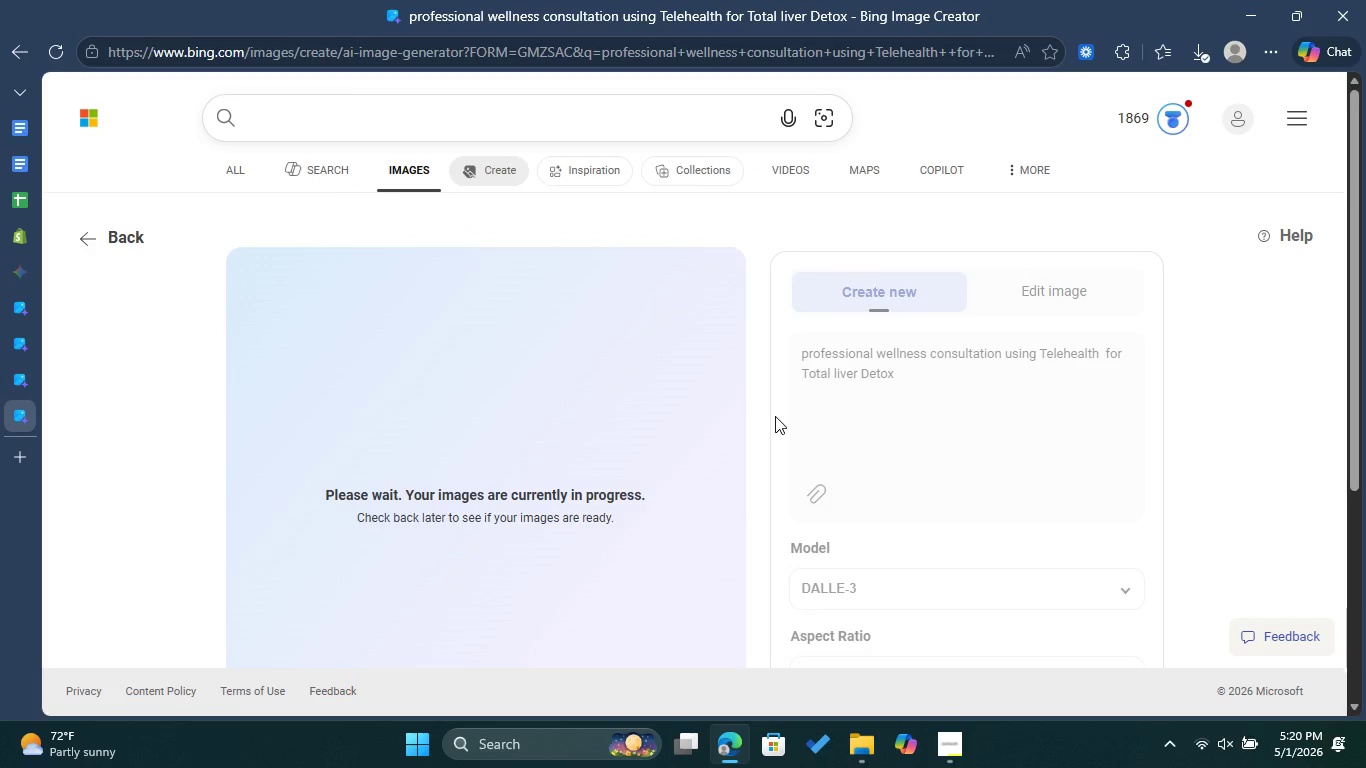 
scroll: coordinate [775, 416], scroll_direction: down, amount: 3.0
 